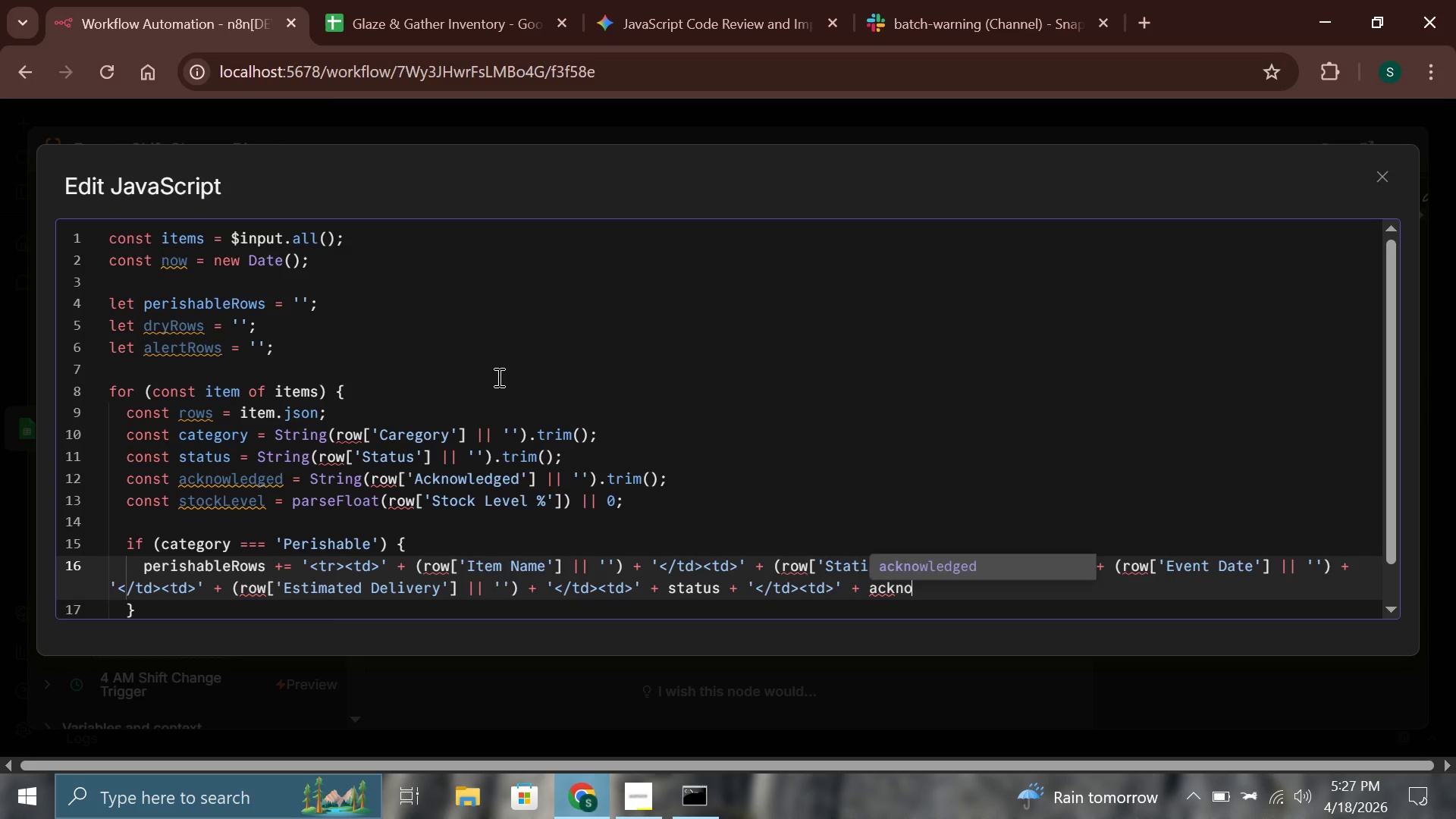 
key(Enter)
 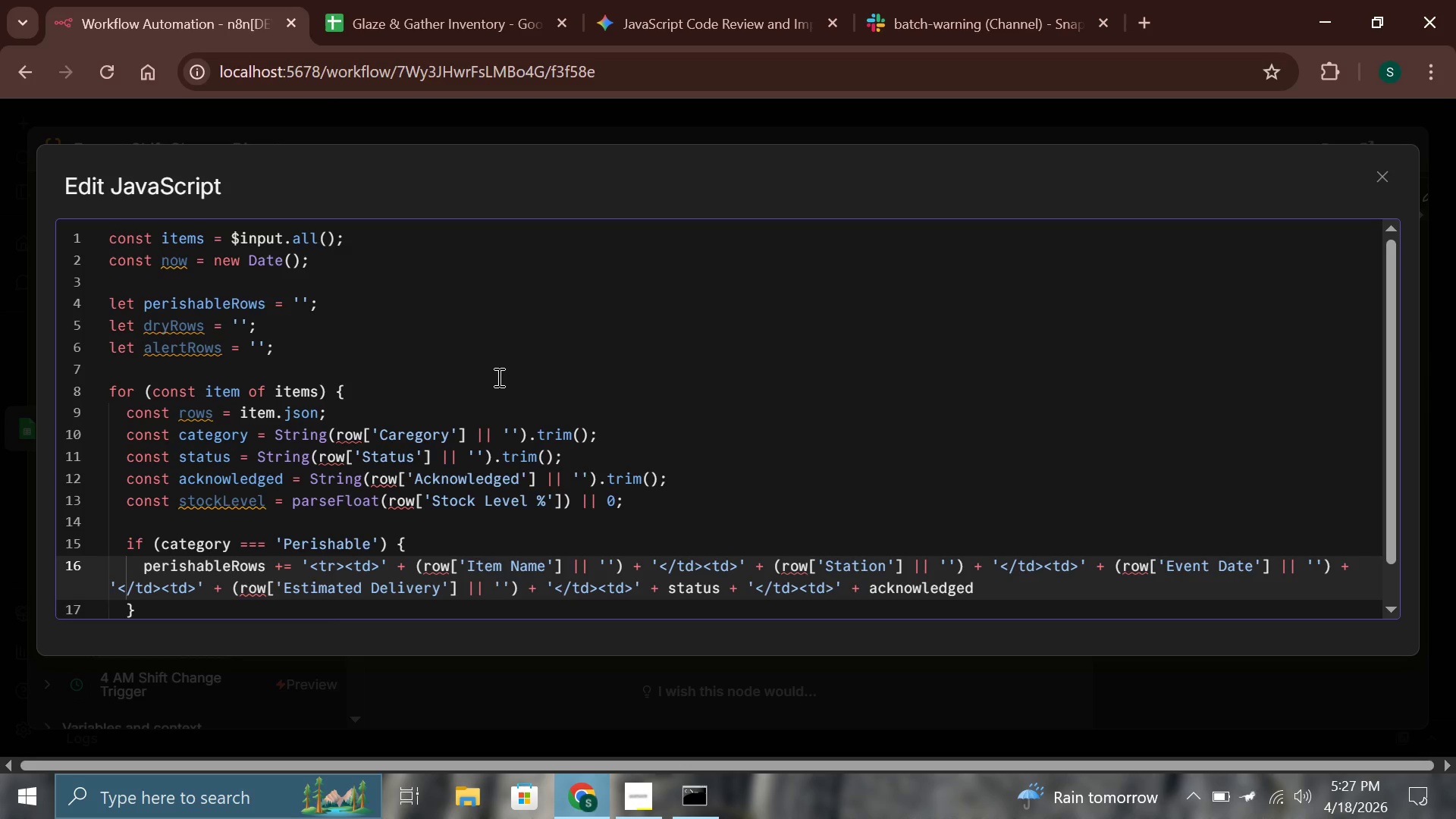 
type( + '</td></tr>)
 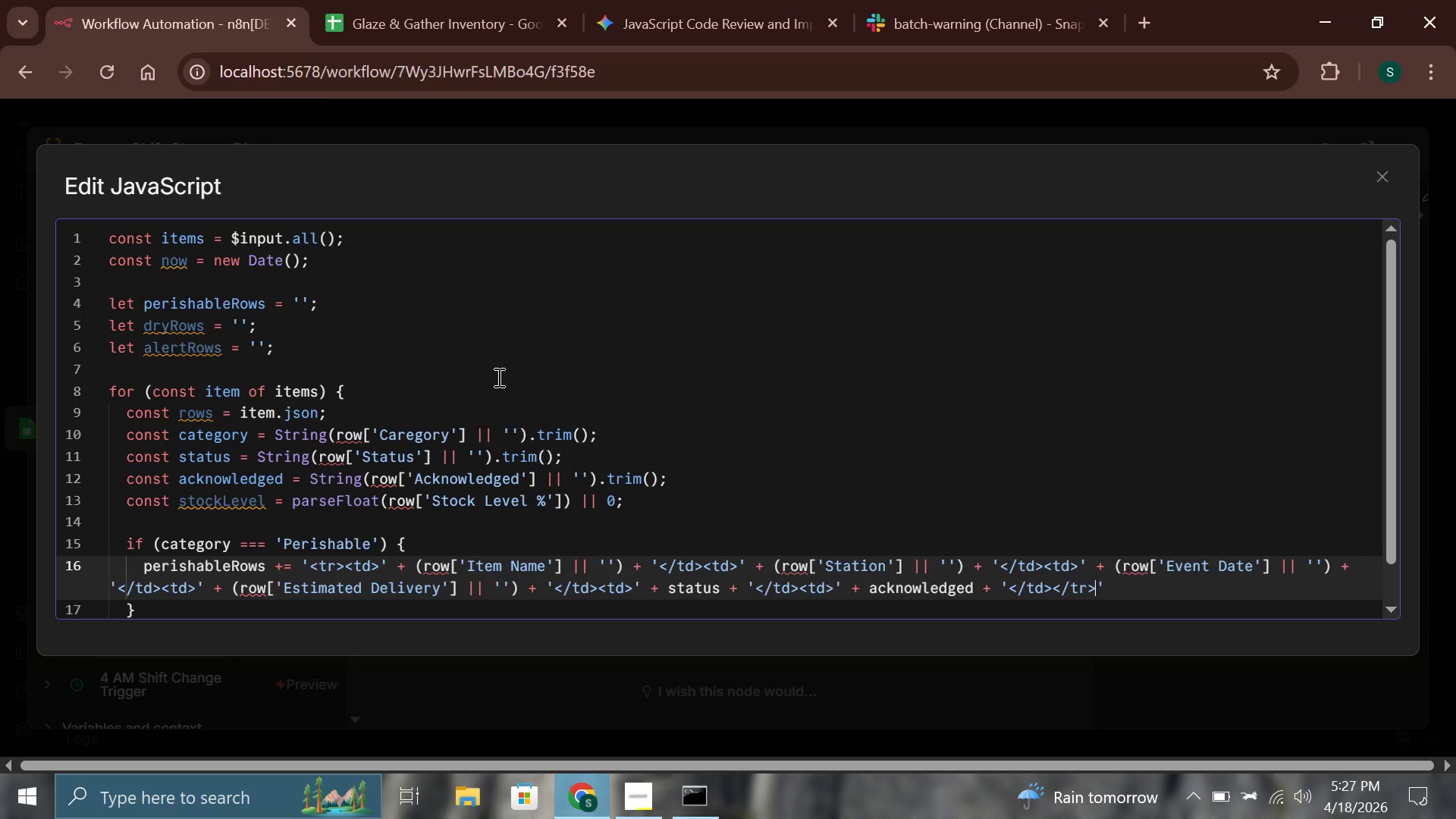 
key(ArrowRight)
 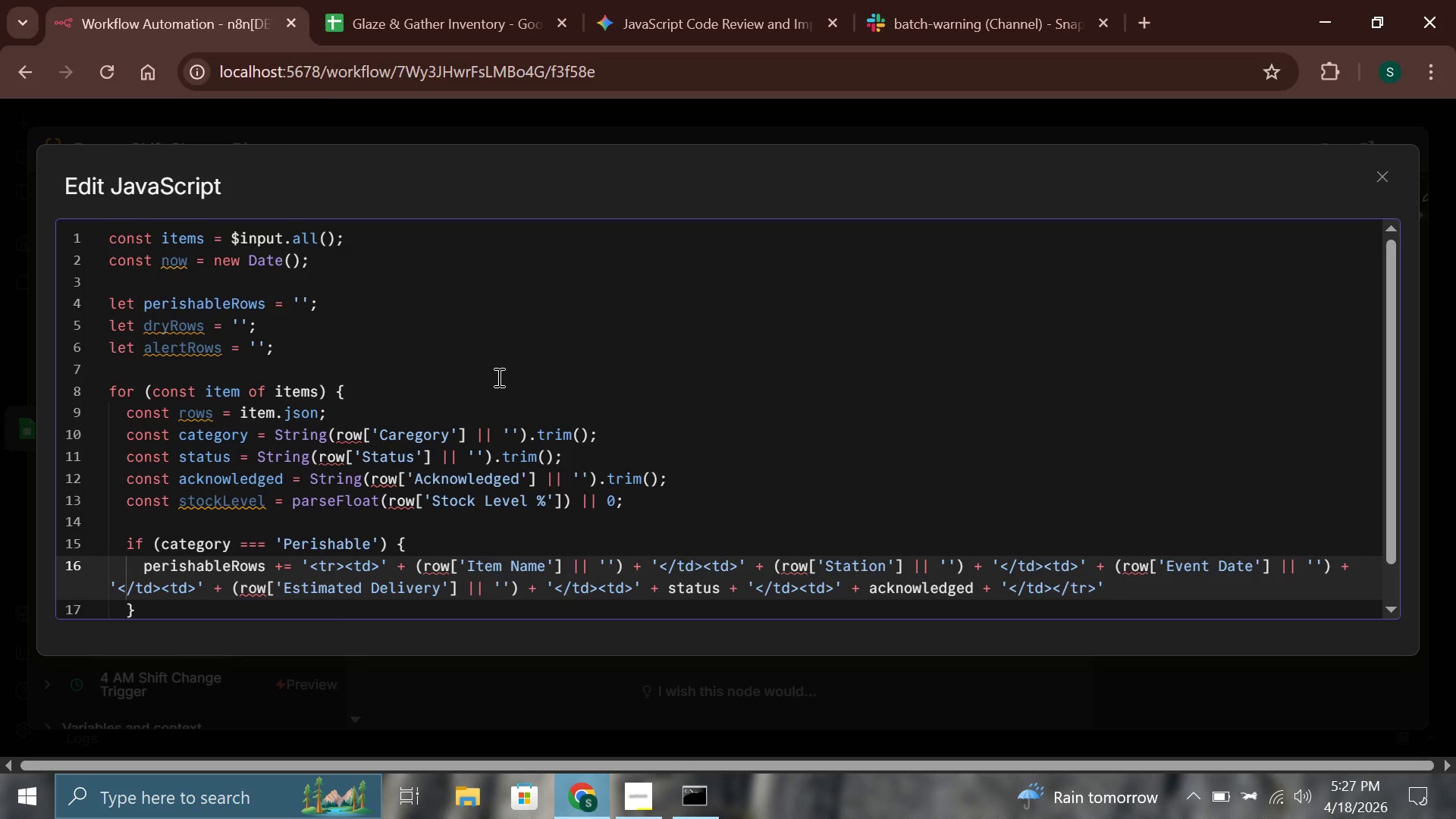 
key(Semicolon)
 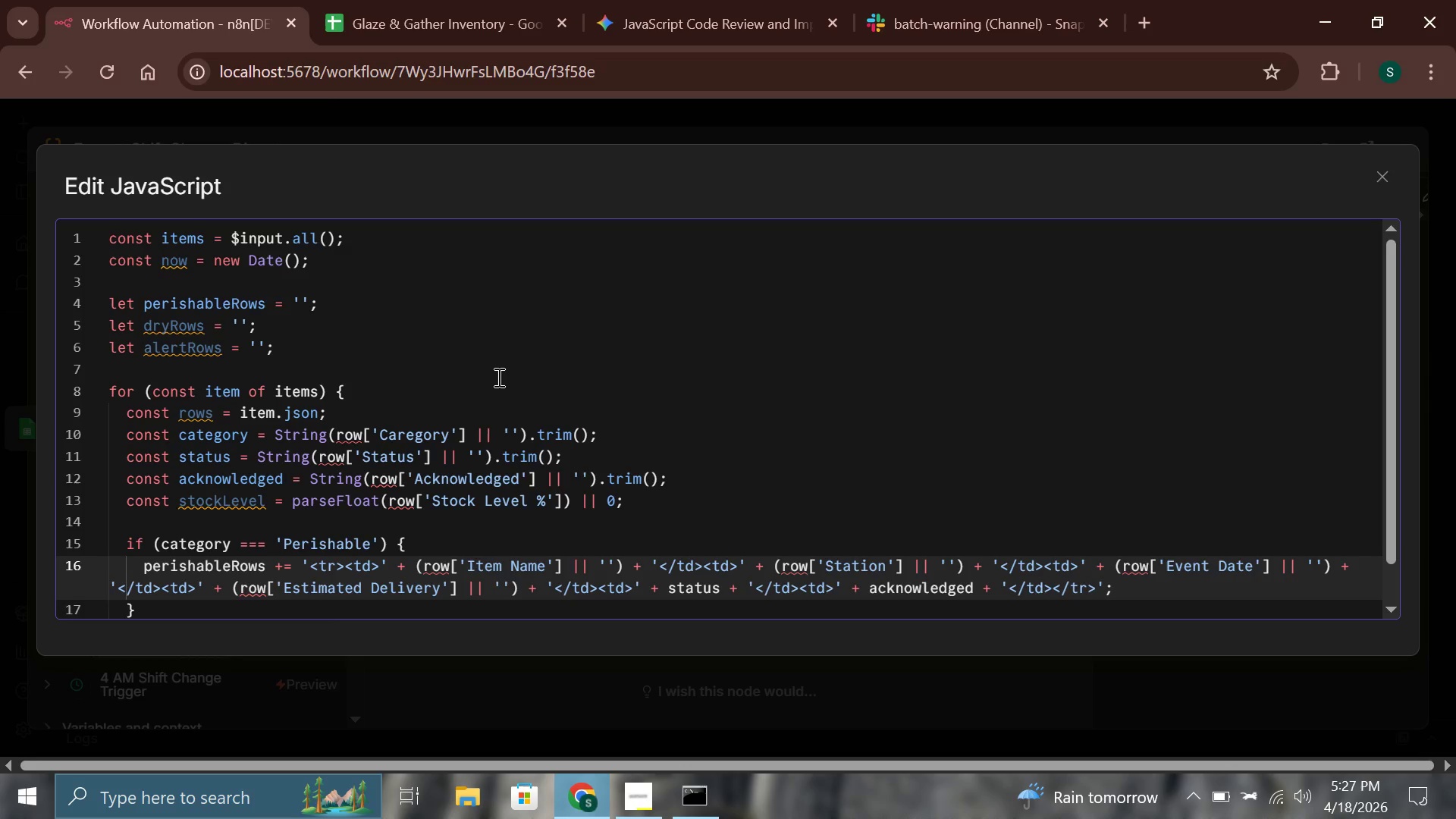 
key(Enter)
 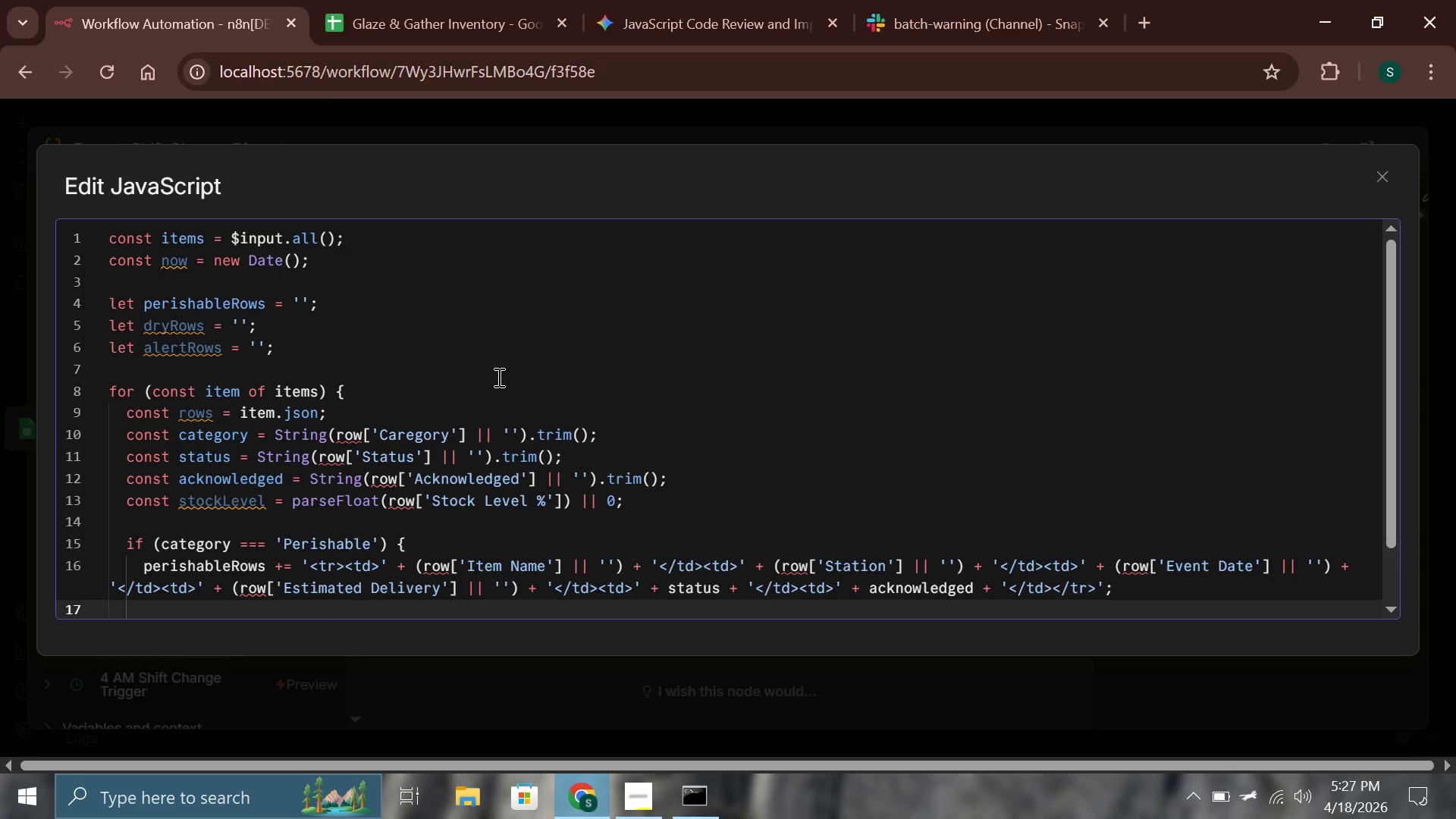 
hold_key(key=ShiftLeft, duration=1.5)
 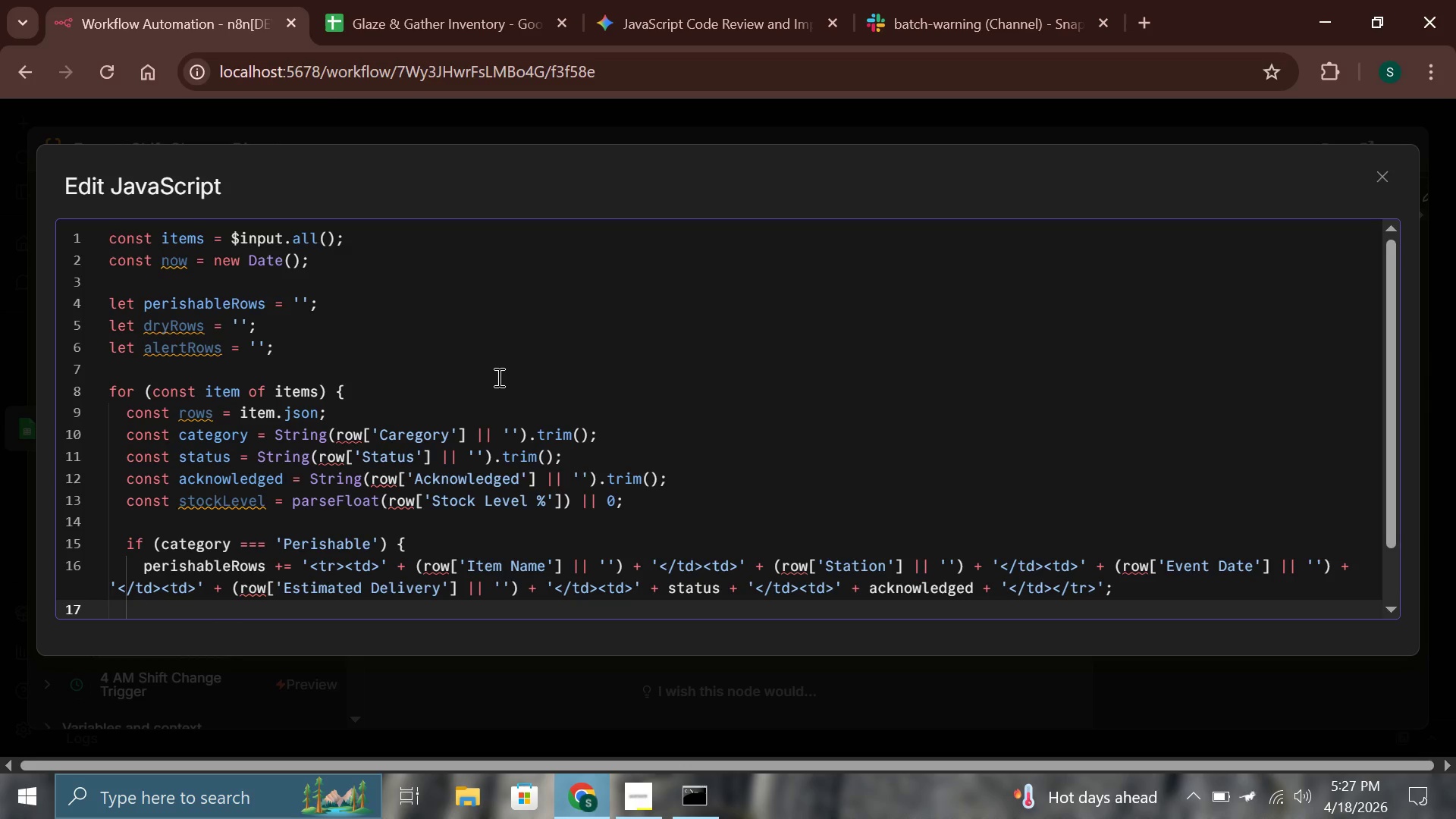 
hold_key(key=ShiftLeft, duration=0.47)
 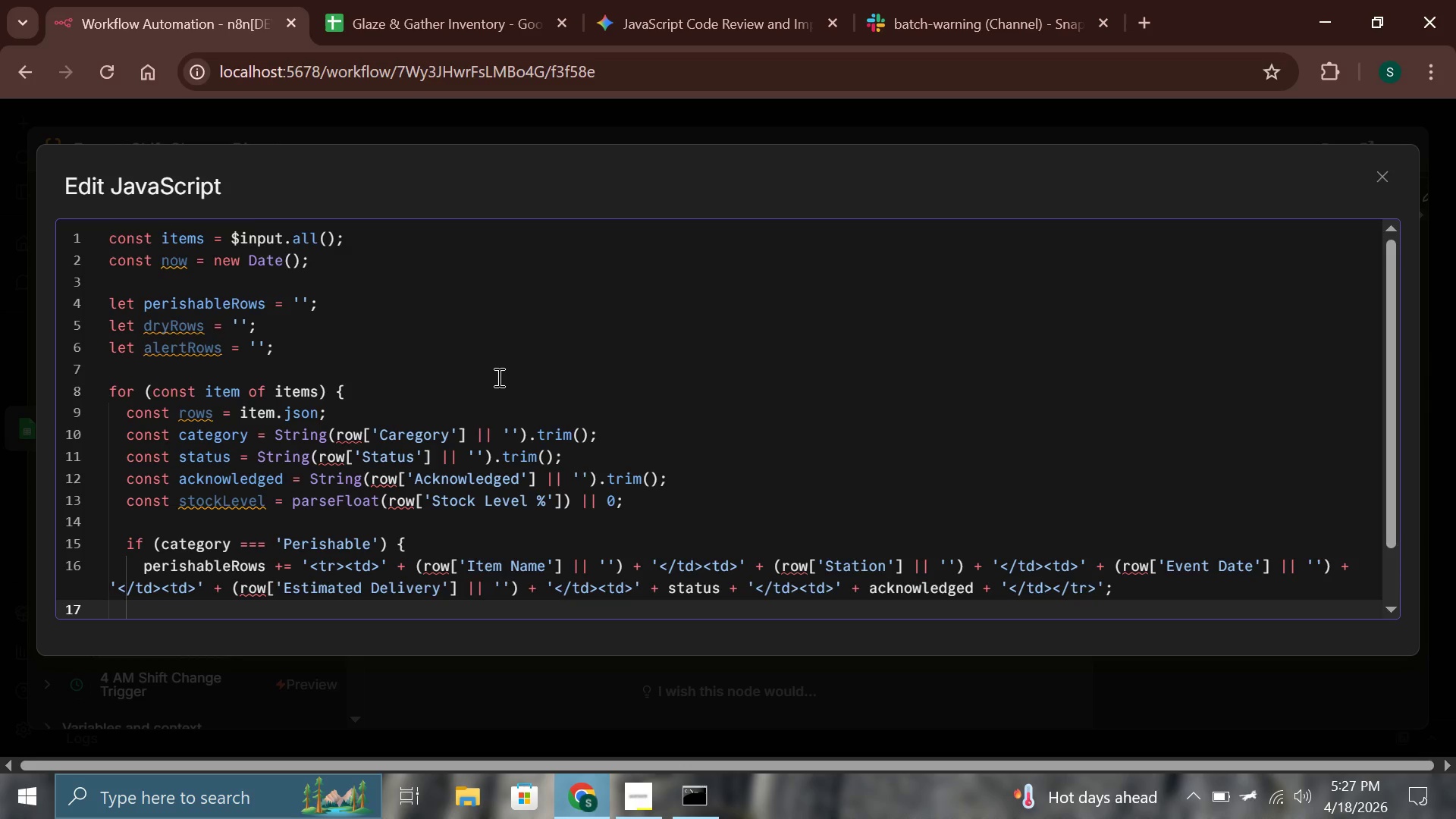 
key(ArrowDown)
 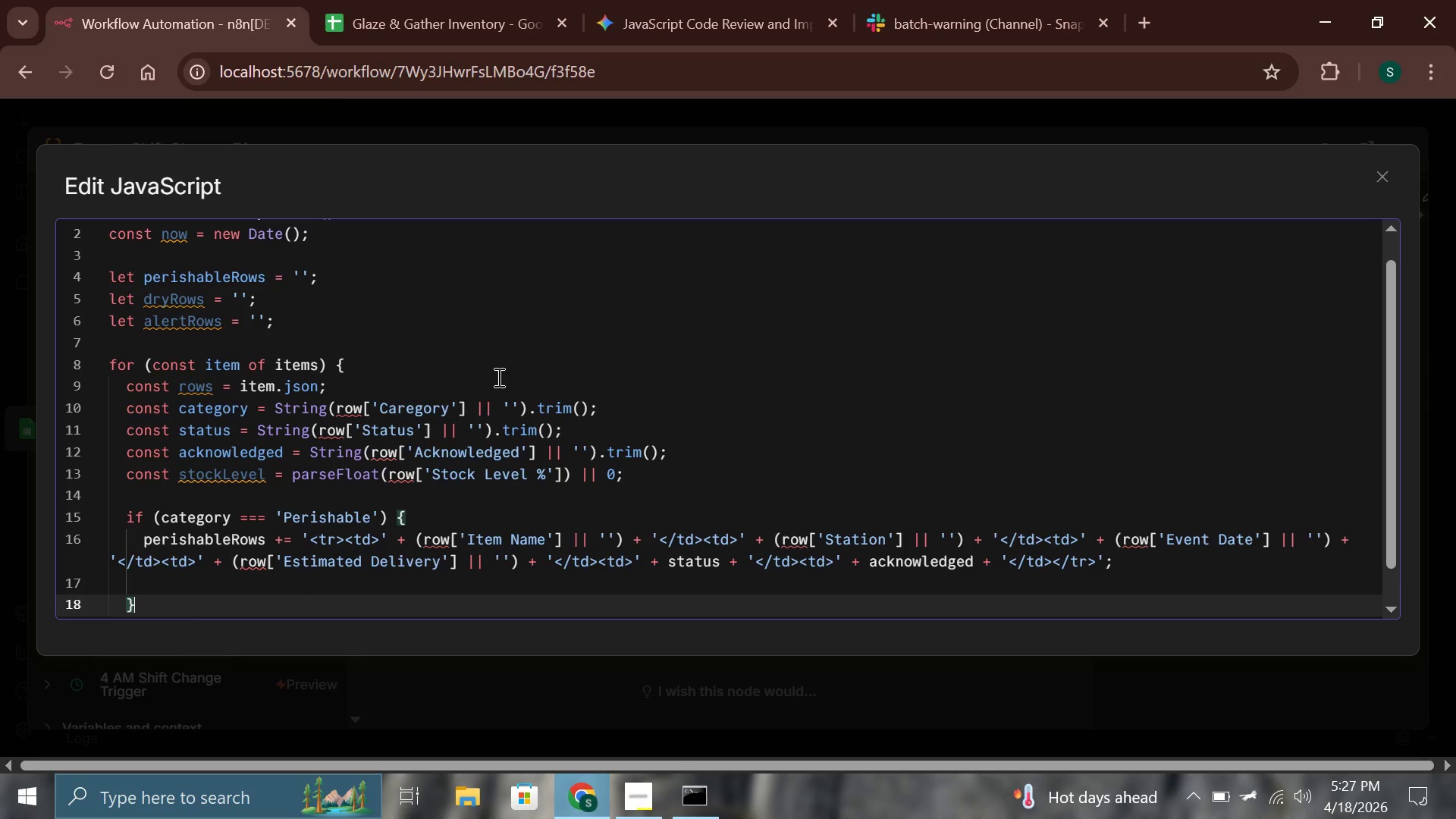 
key(ArrowDown)
 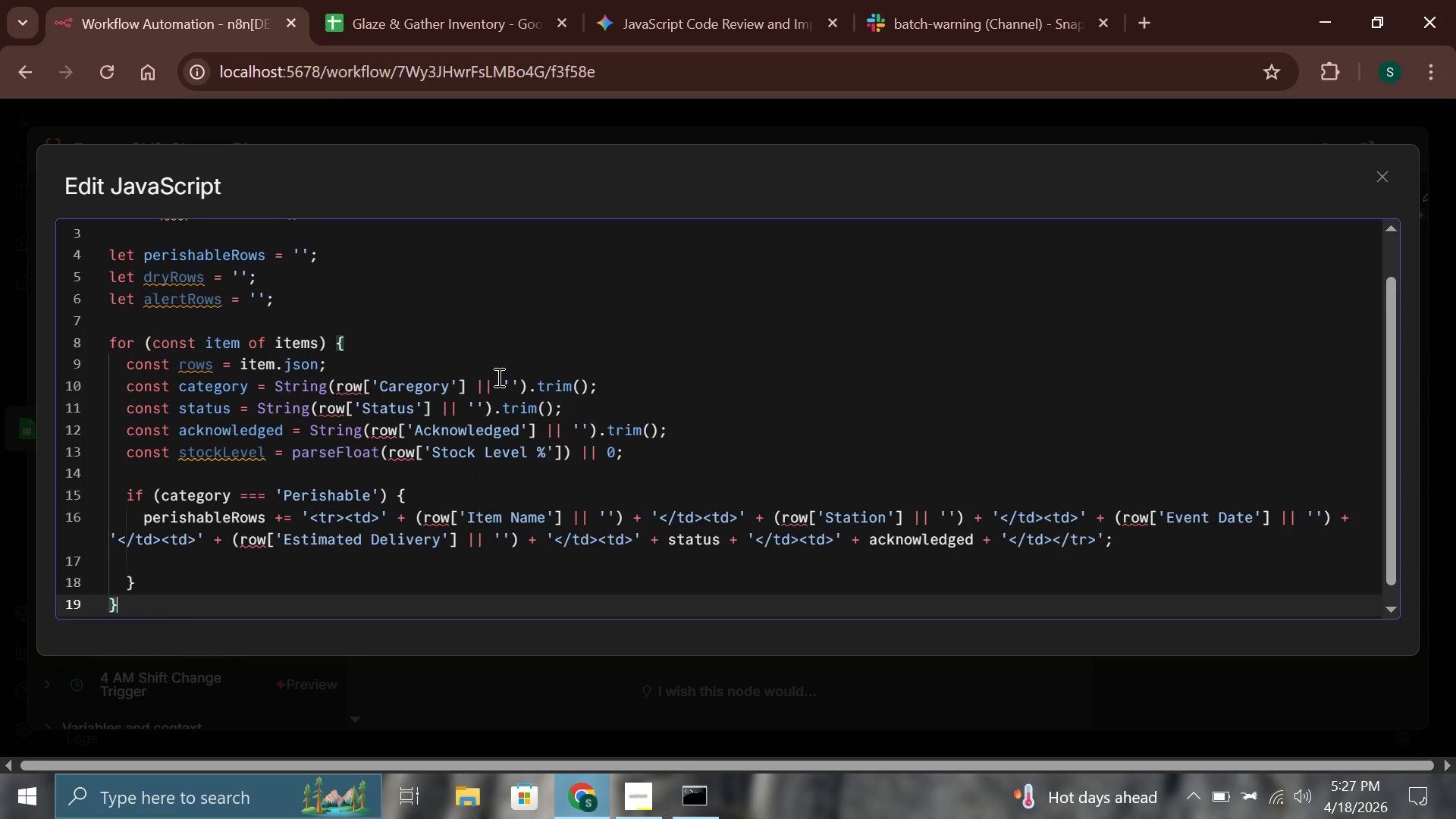 
key(ArrowUp)
 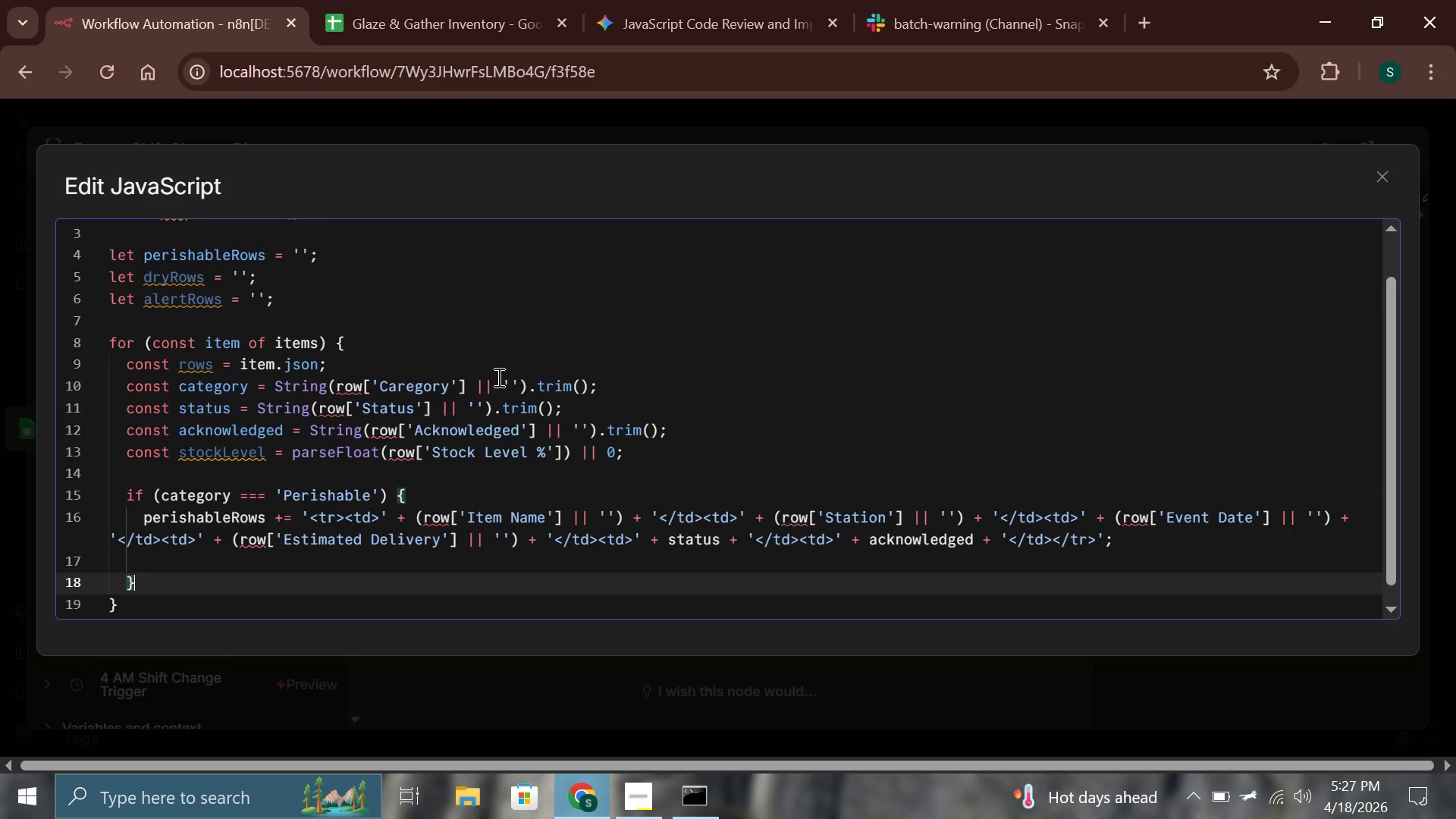 
key(ArrowLeft)
 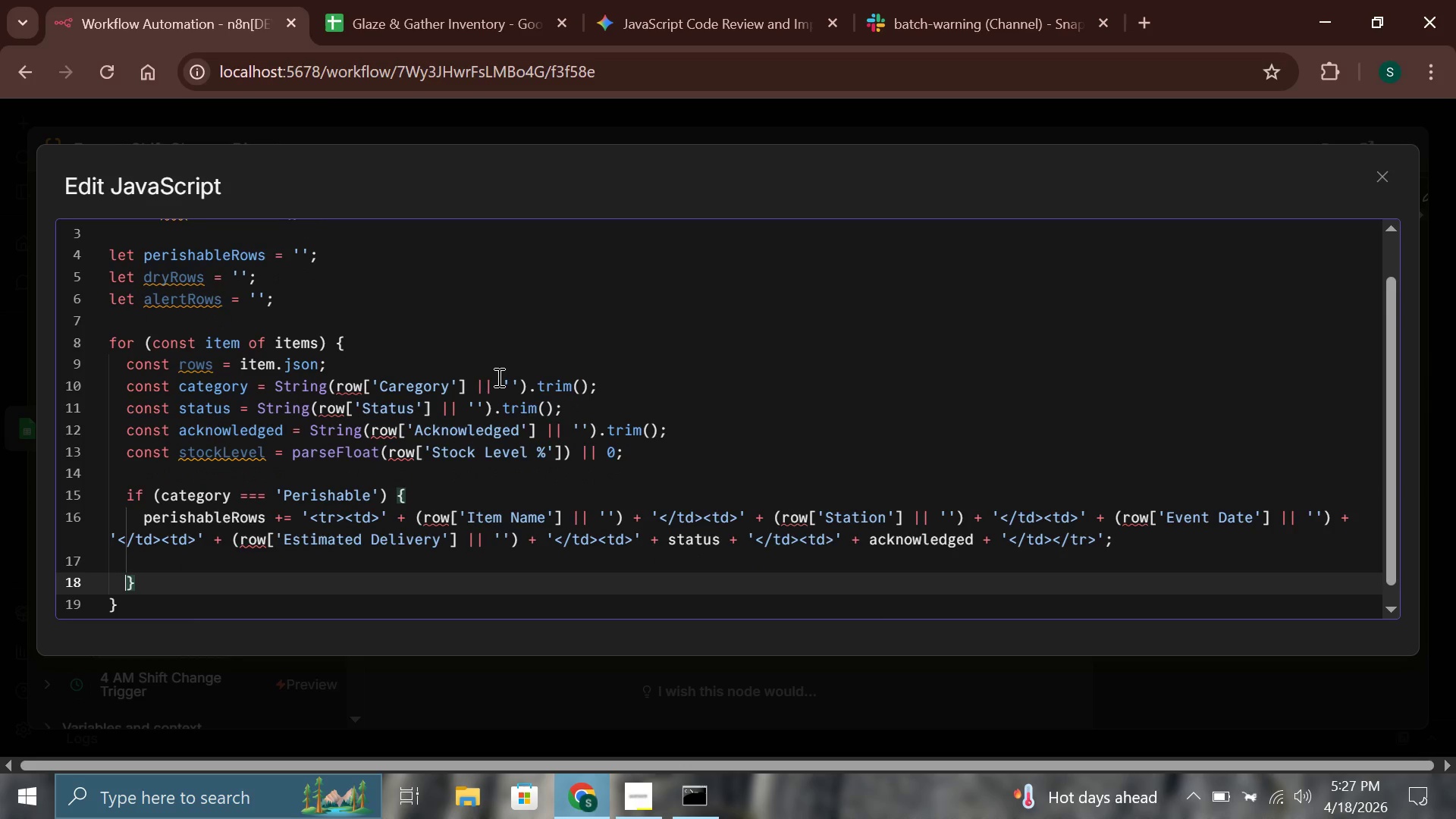 
key(Backspace)
 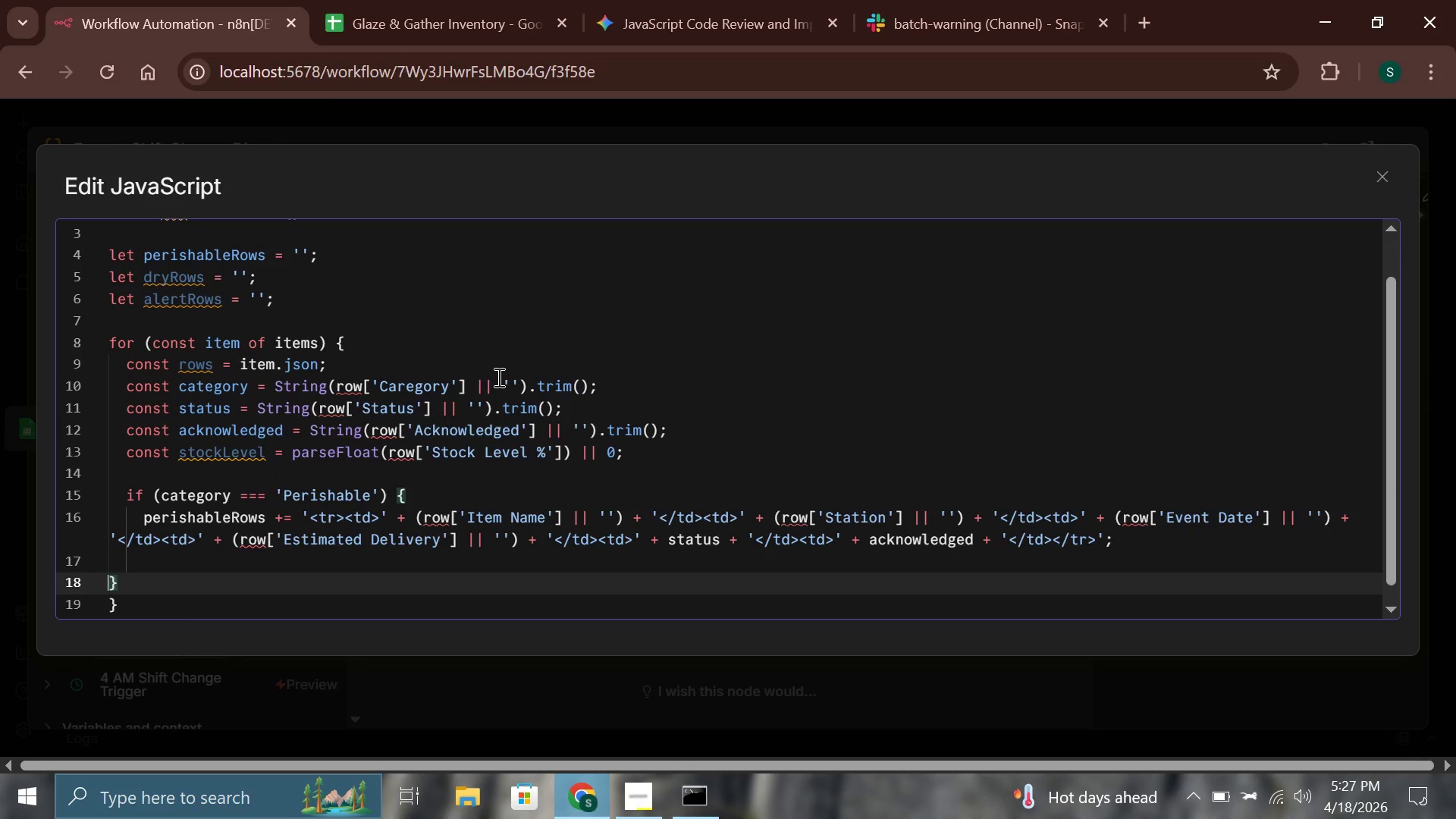 
key(Backspace)
 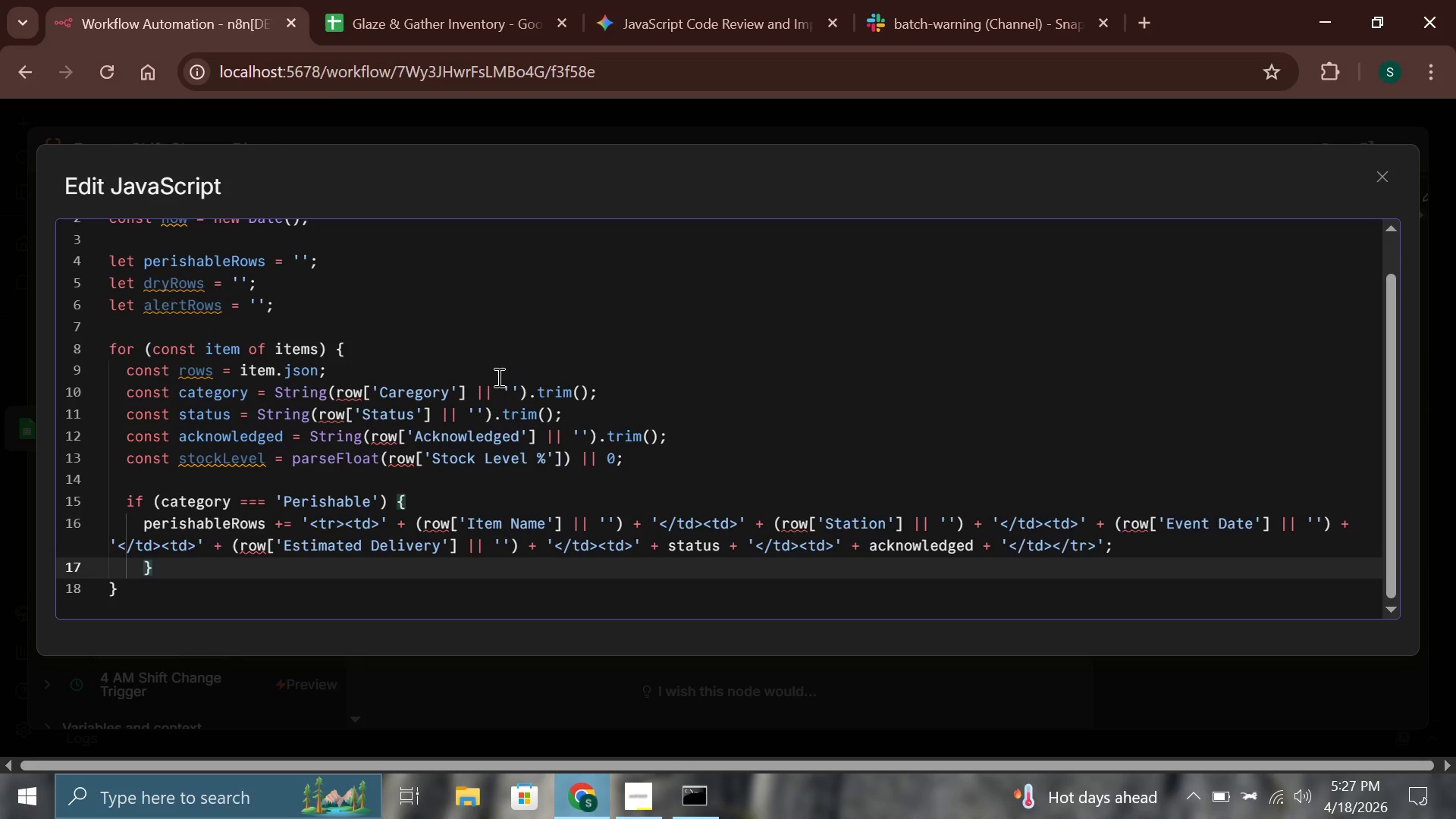 
key(ArrowRight)
 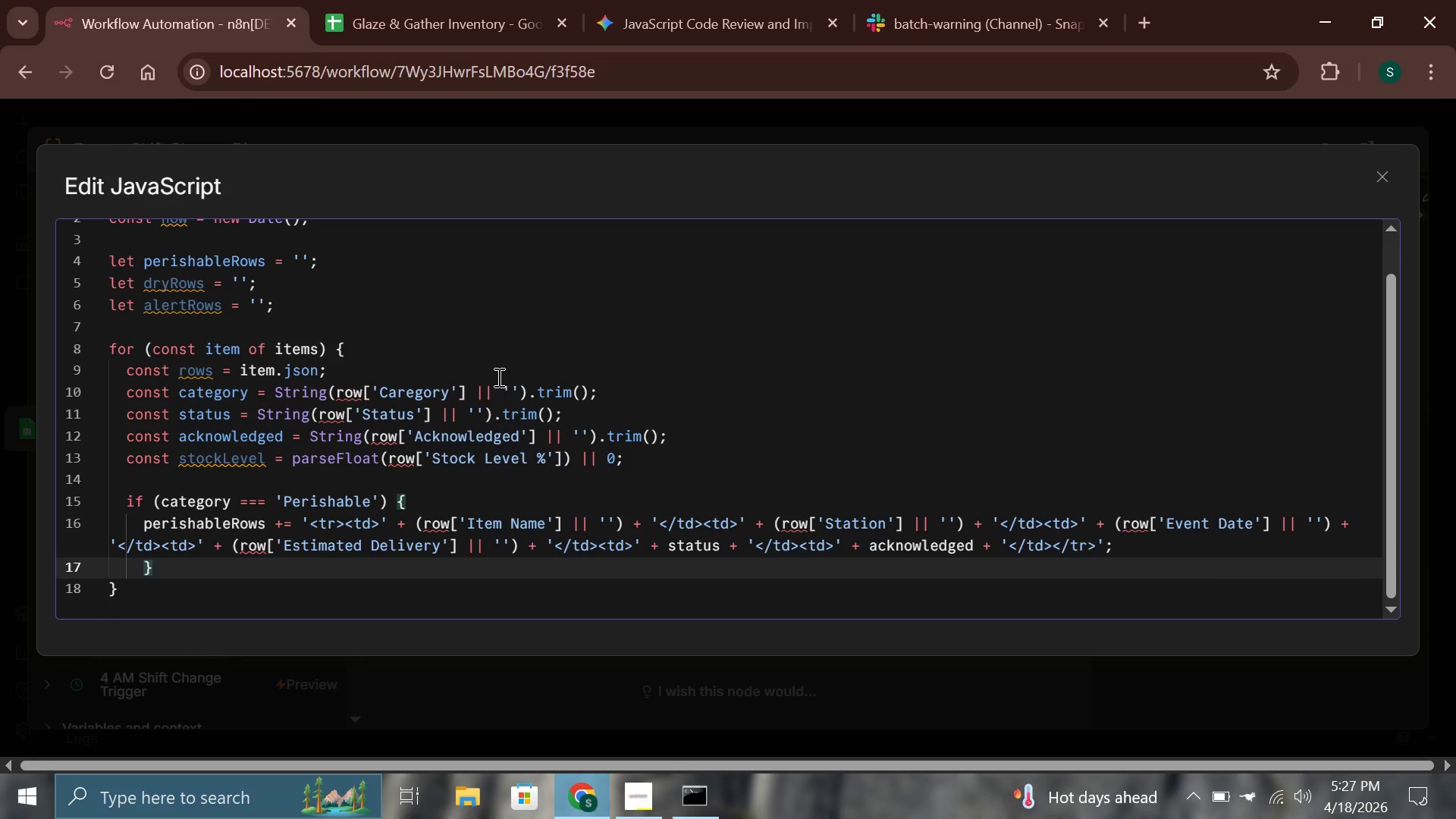 
key(ArrowRight)
 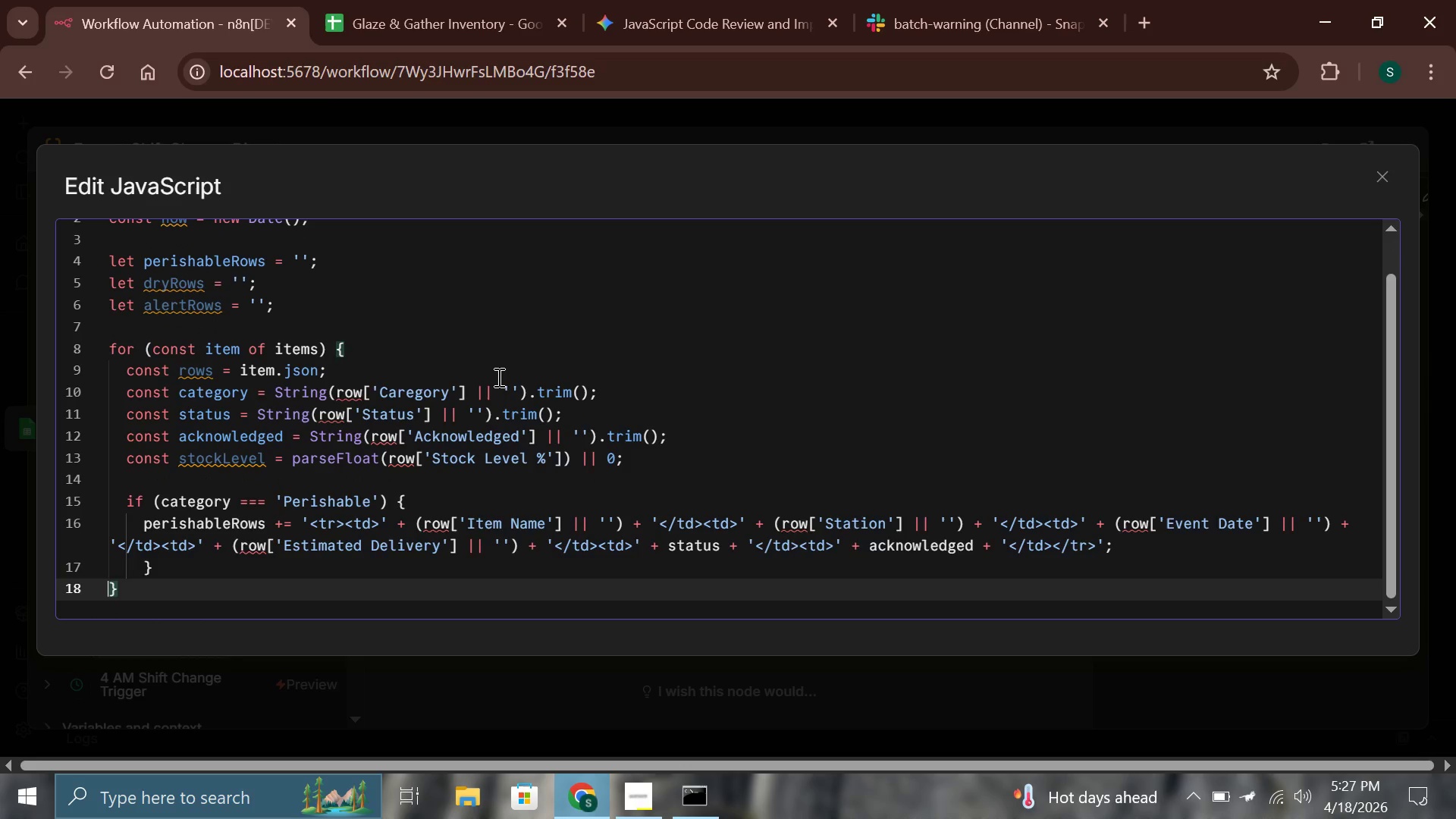 
key(ArrowLeft)
 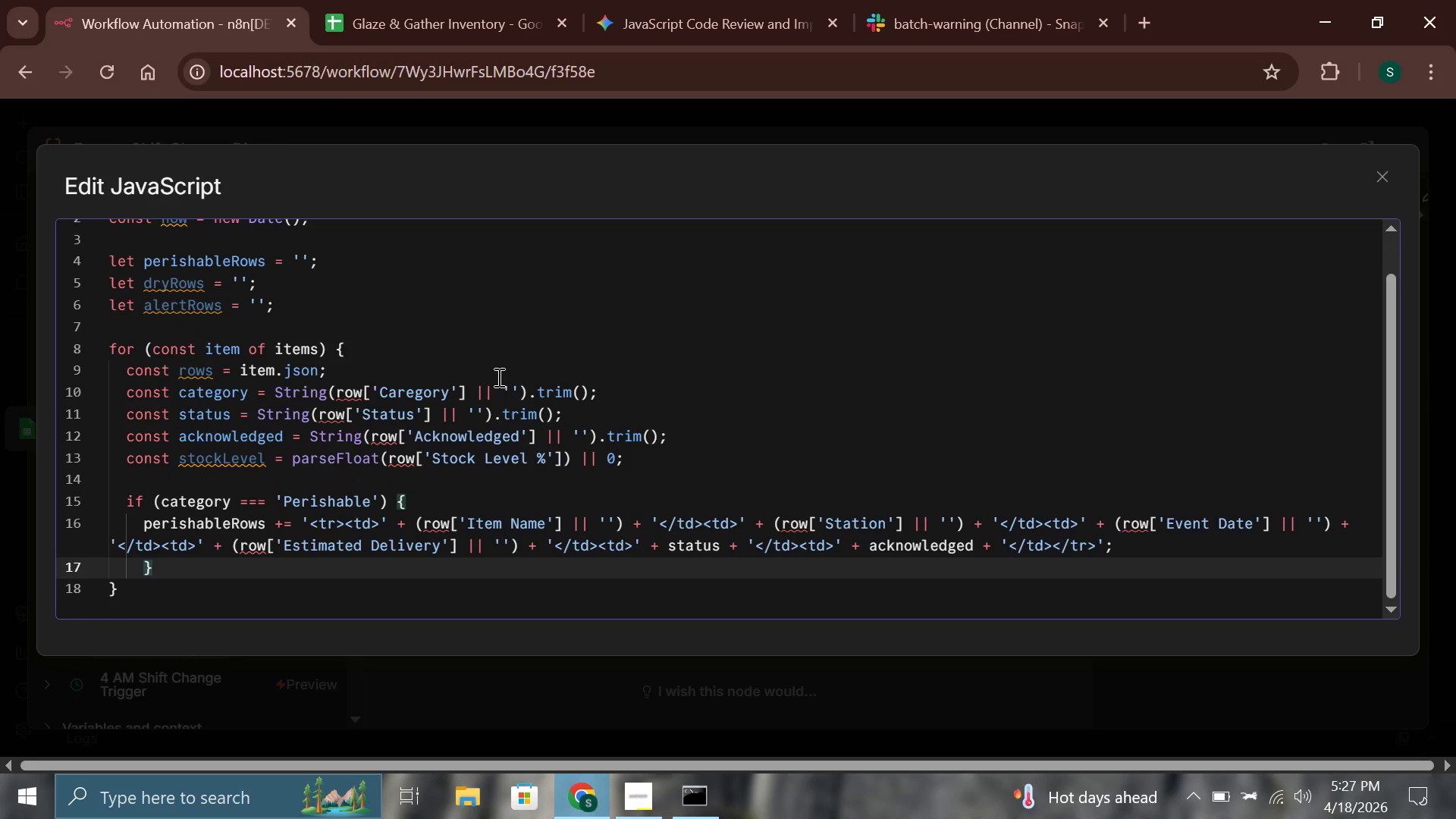 
key(ArrowLeft)
 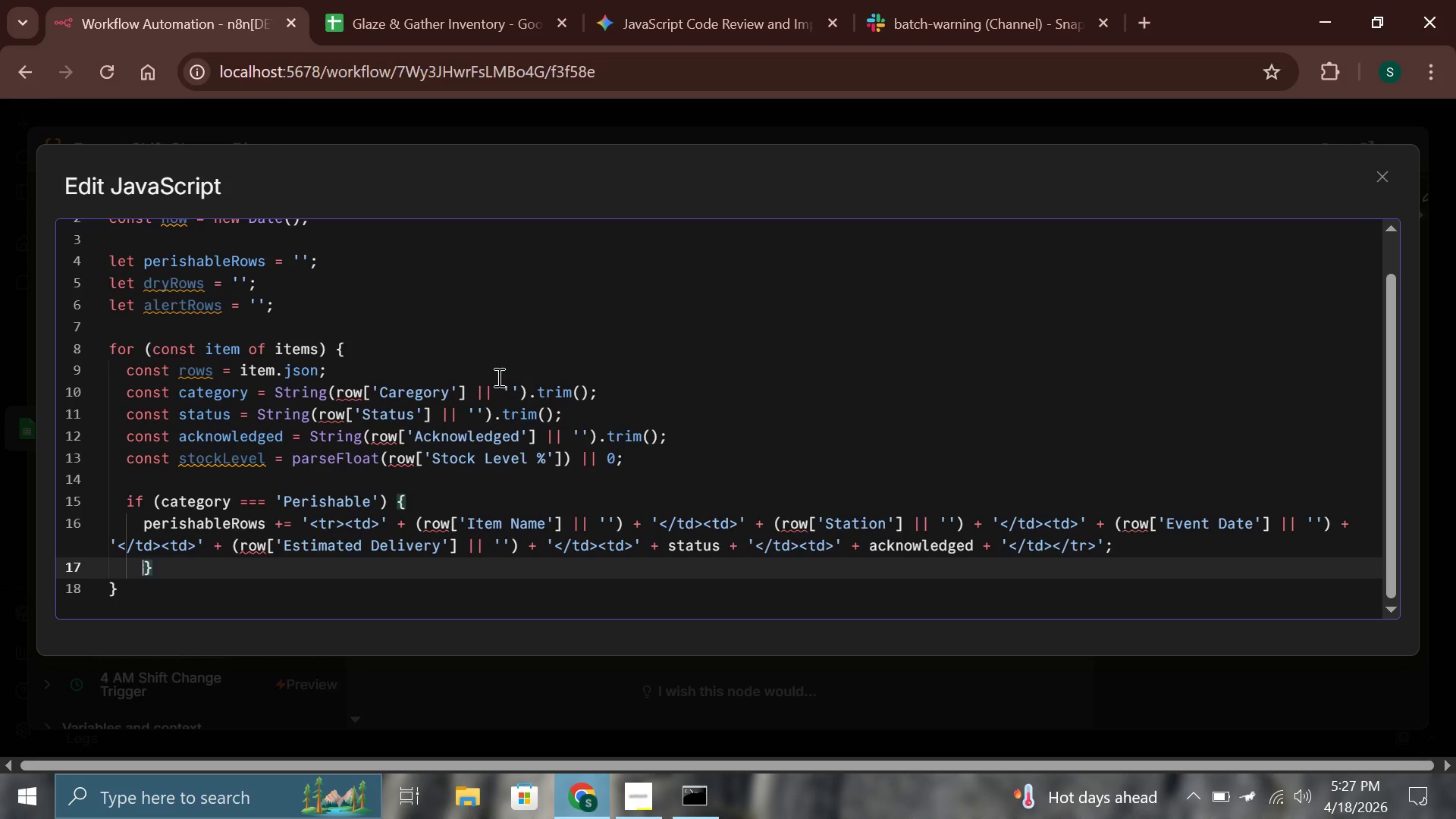 
key(Backspace)
 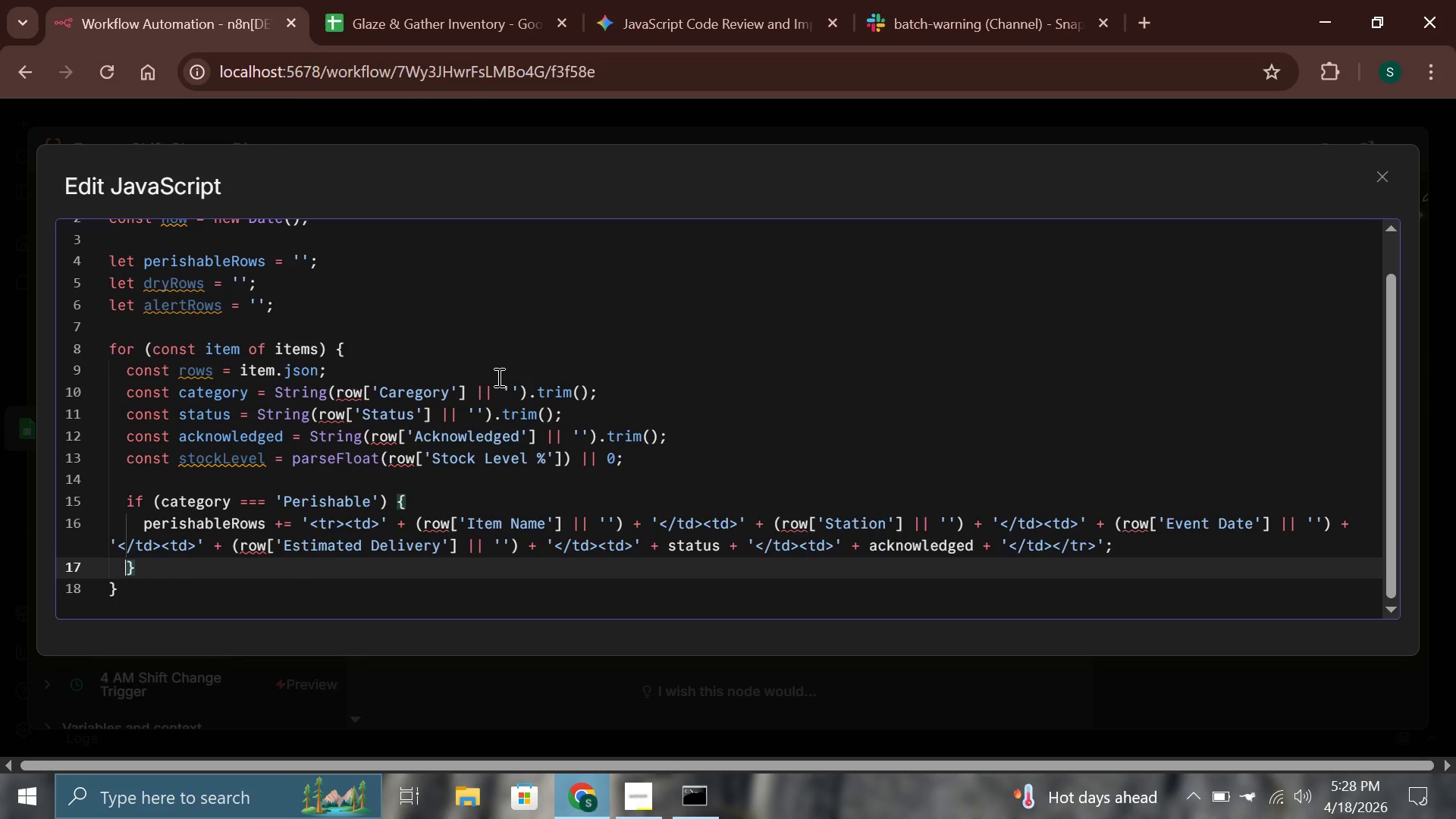 
key(ArrowRight)
 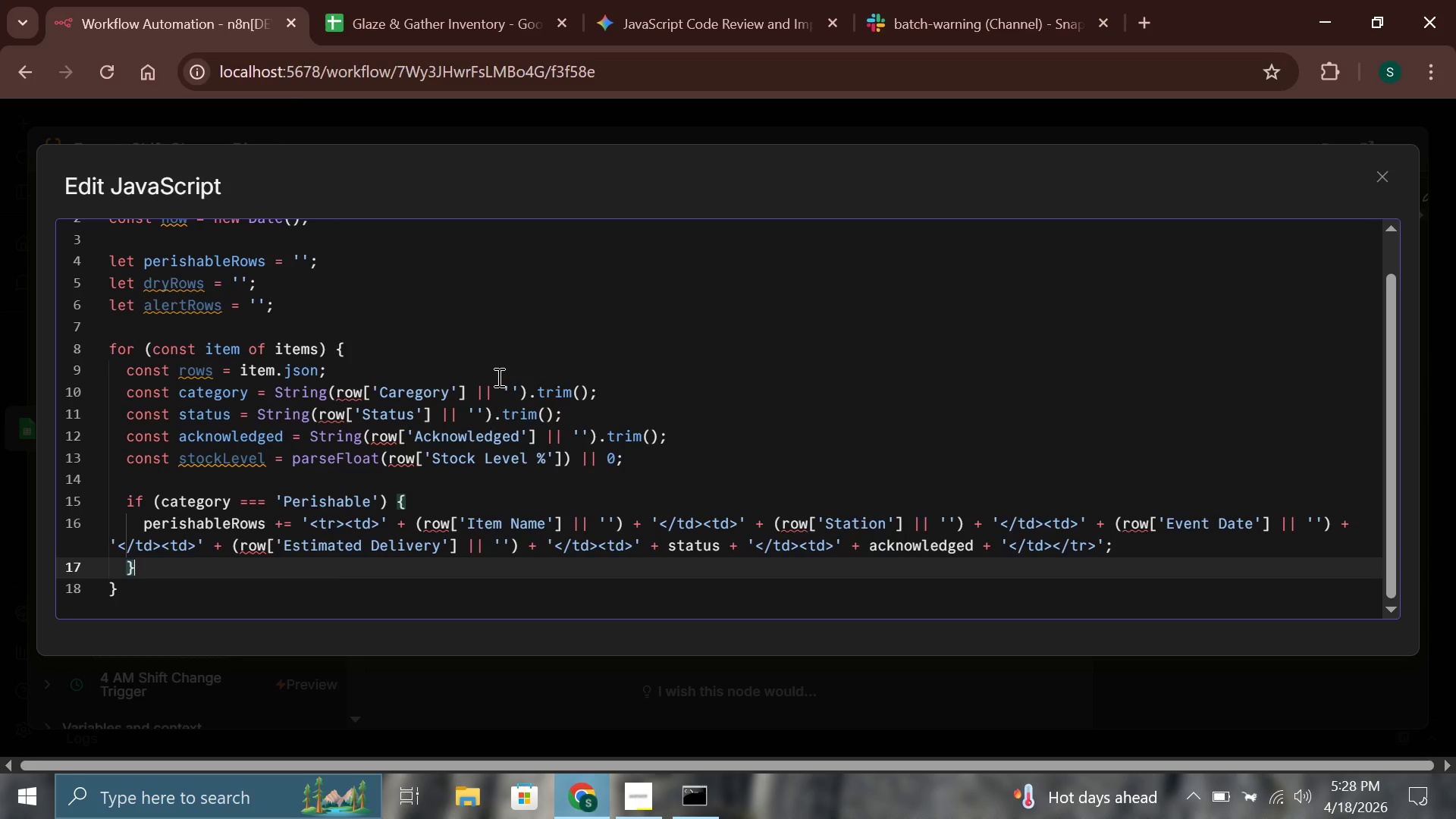 
type( else {)
 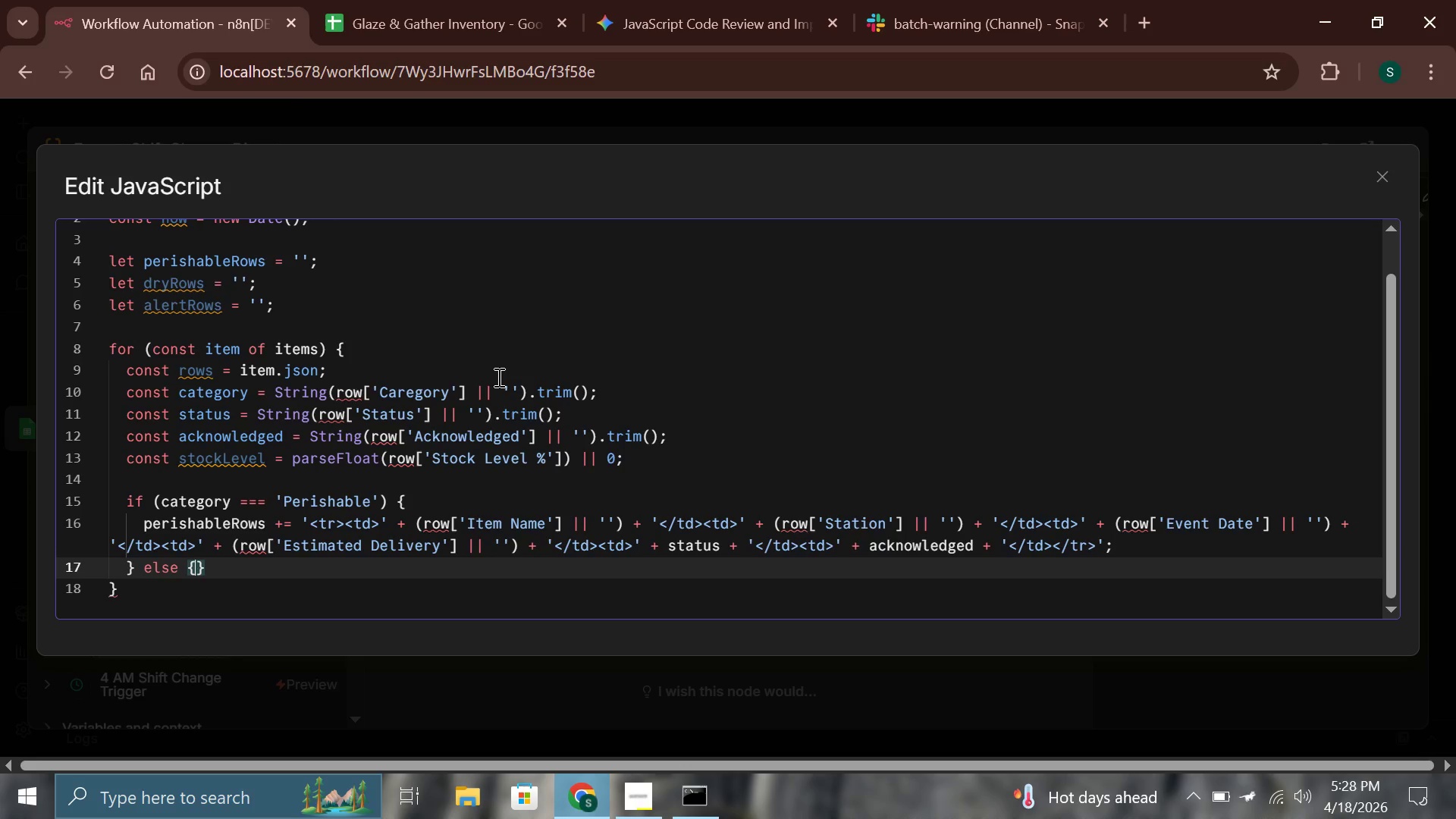 
key(Enter)
 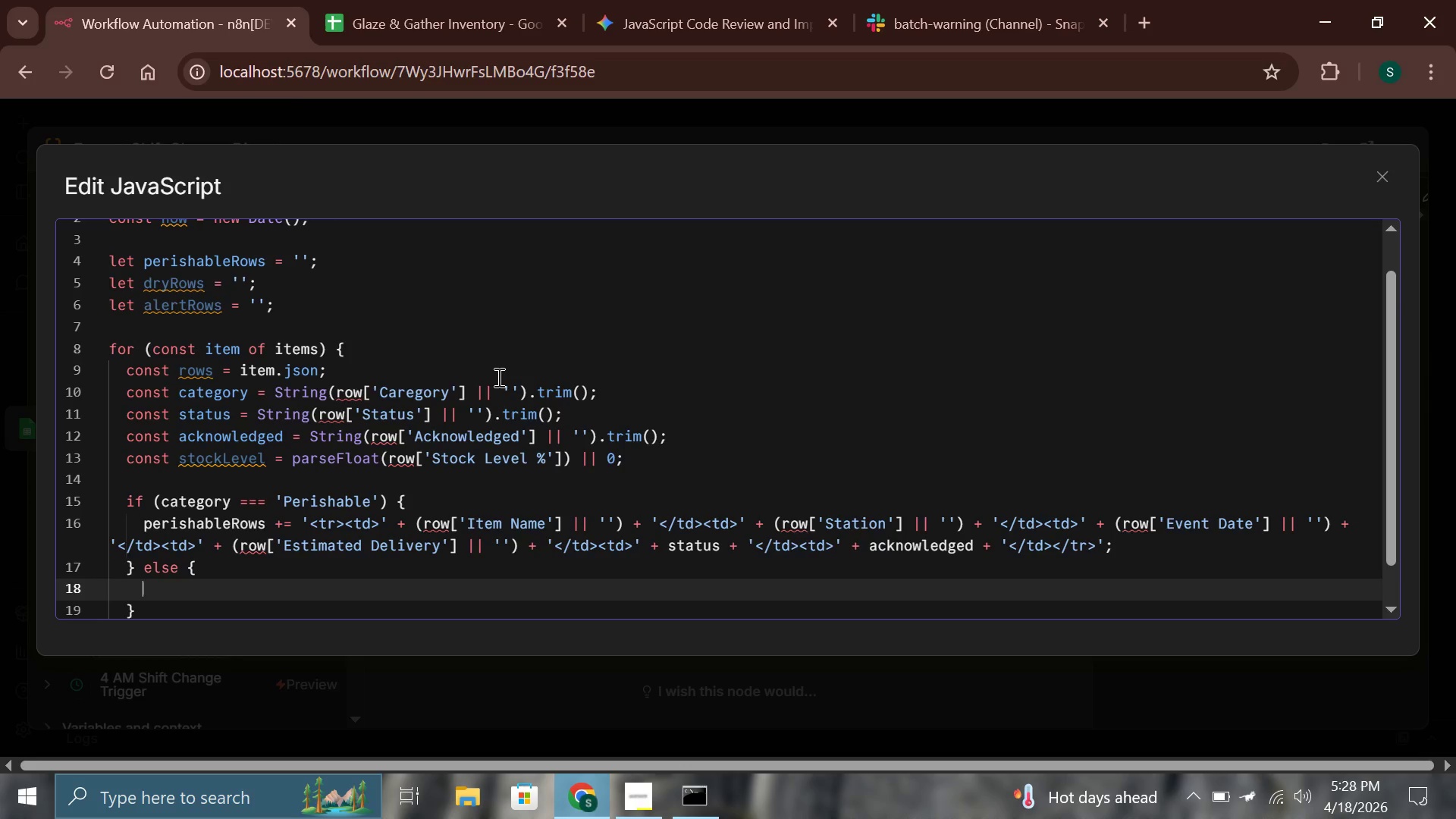 
type(dryRows += '<tr><td>)
 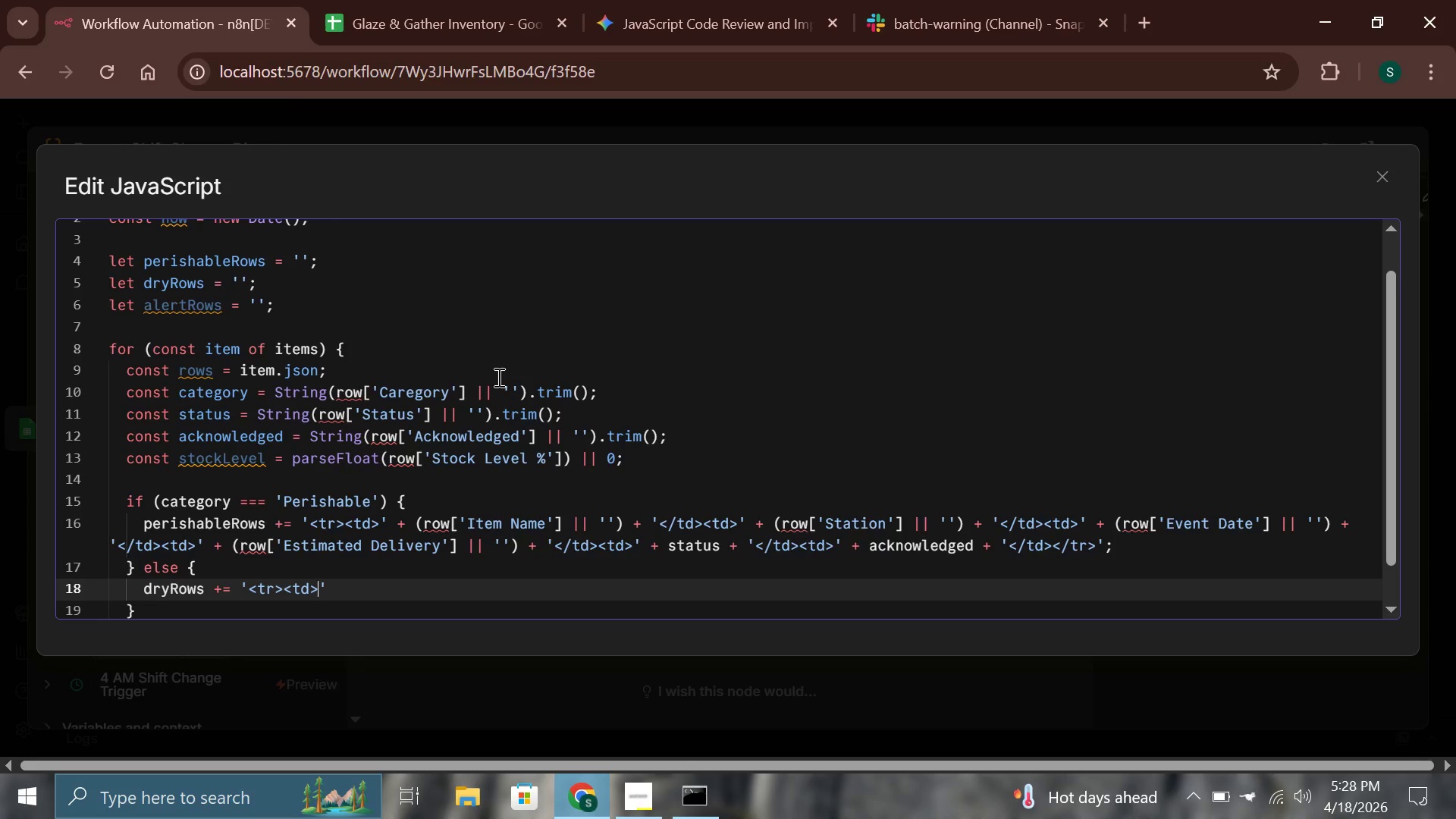 
key(ArrowRight)
 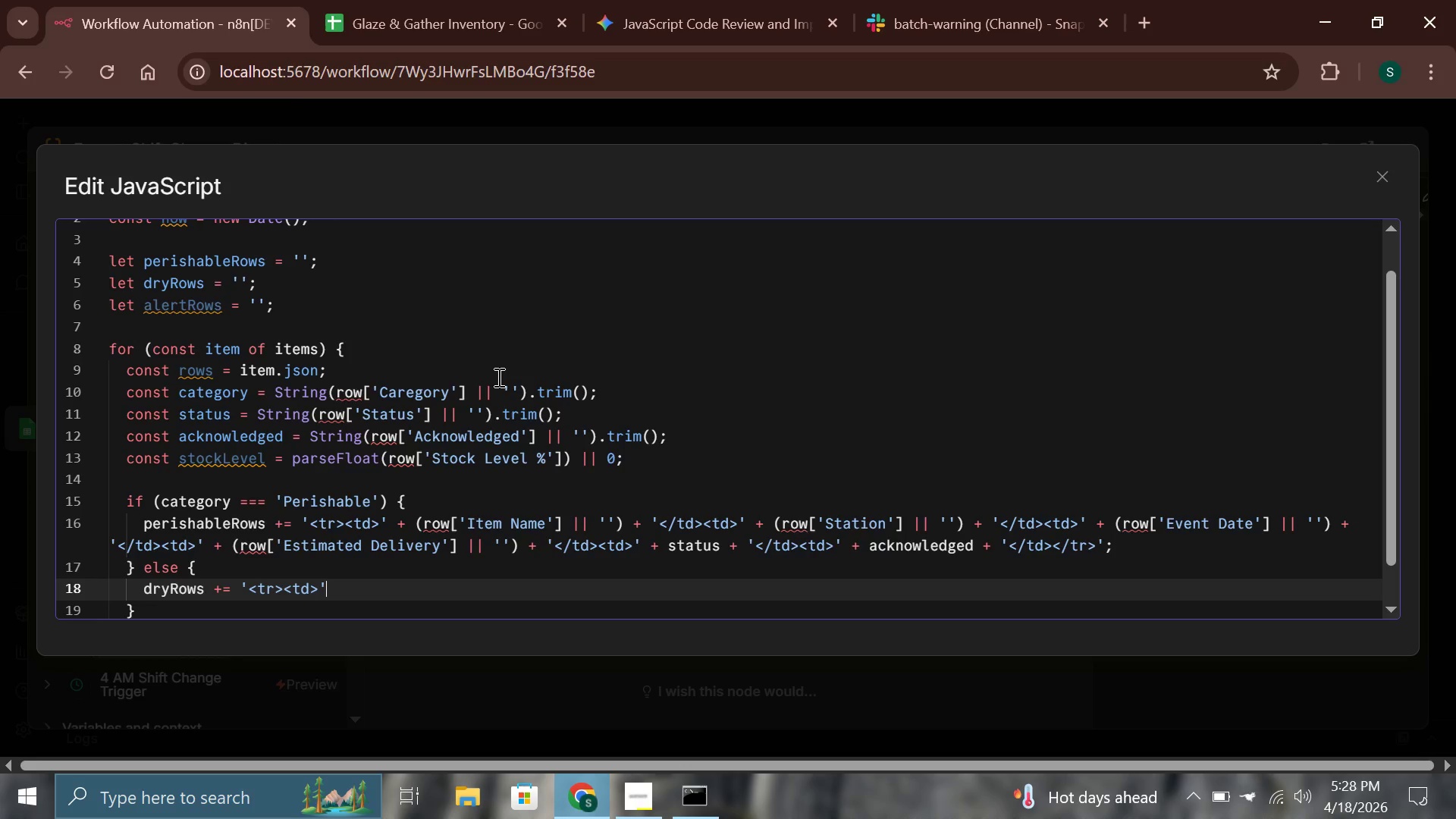 
type( + (row['Item Name)
 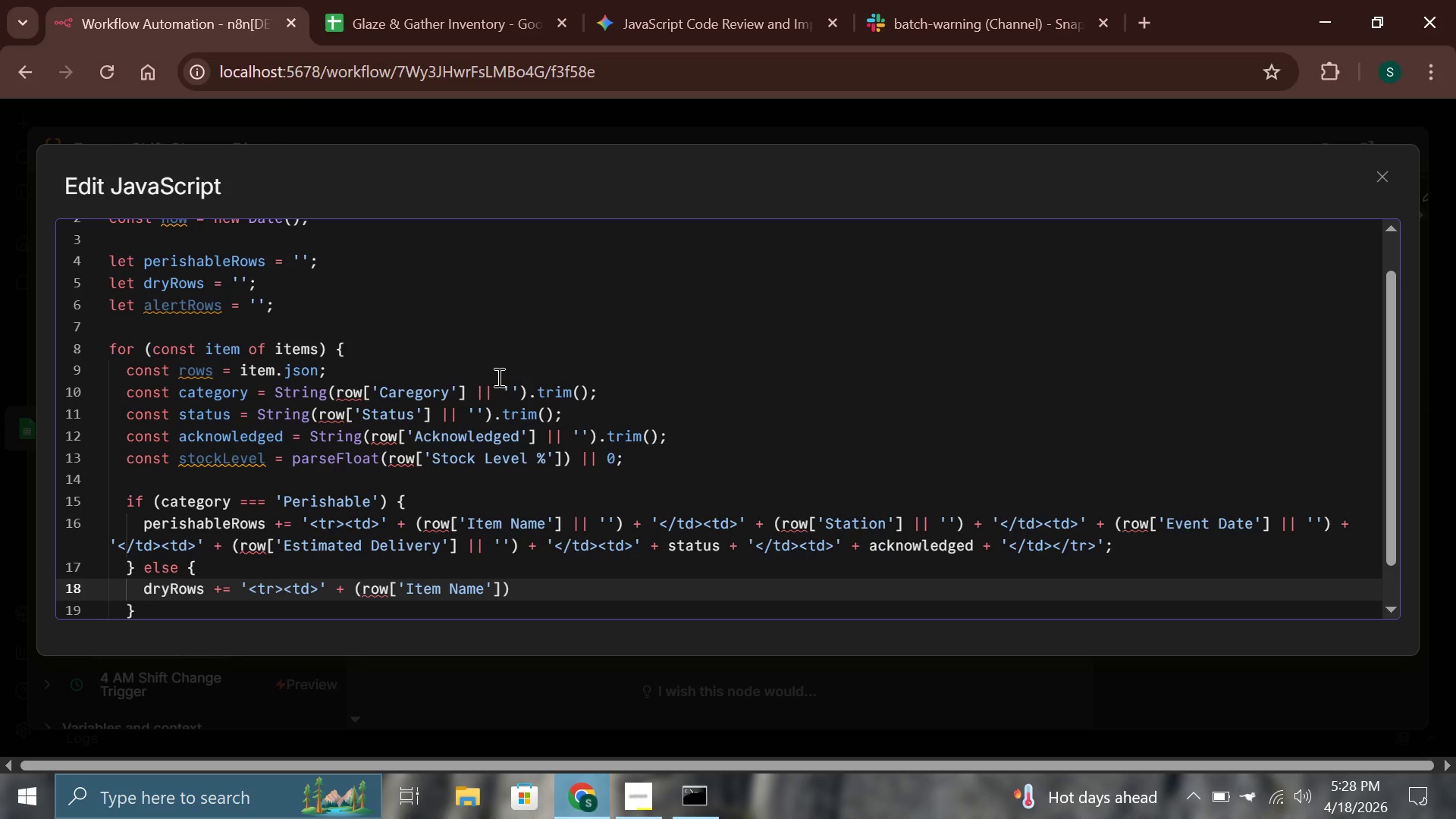 
key(ArrowRight)
 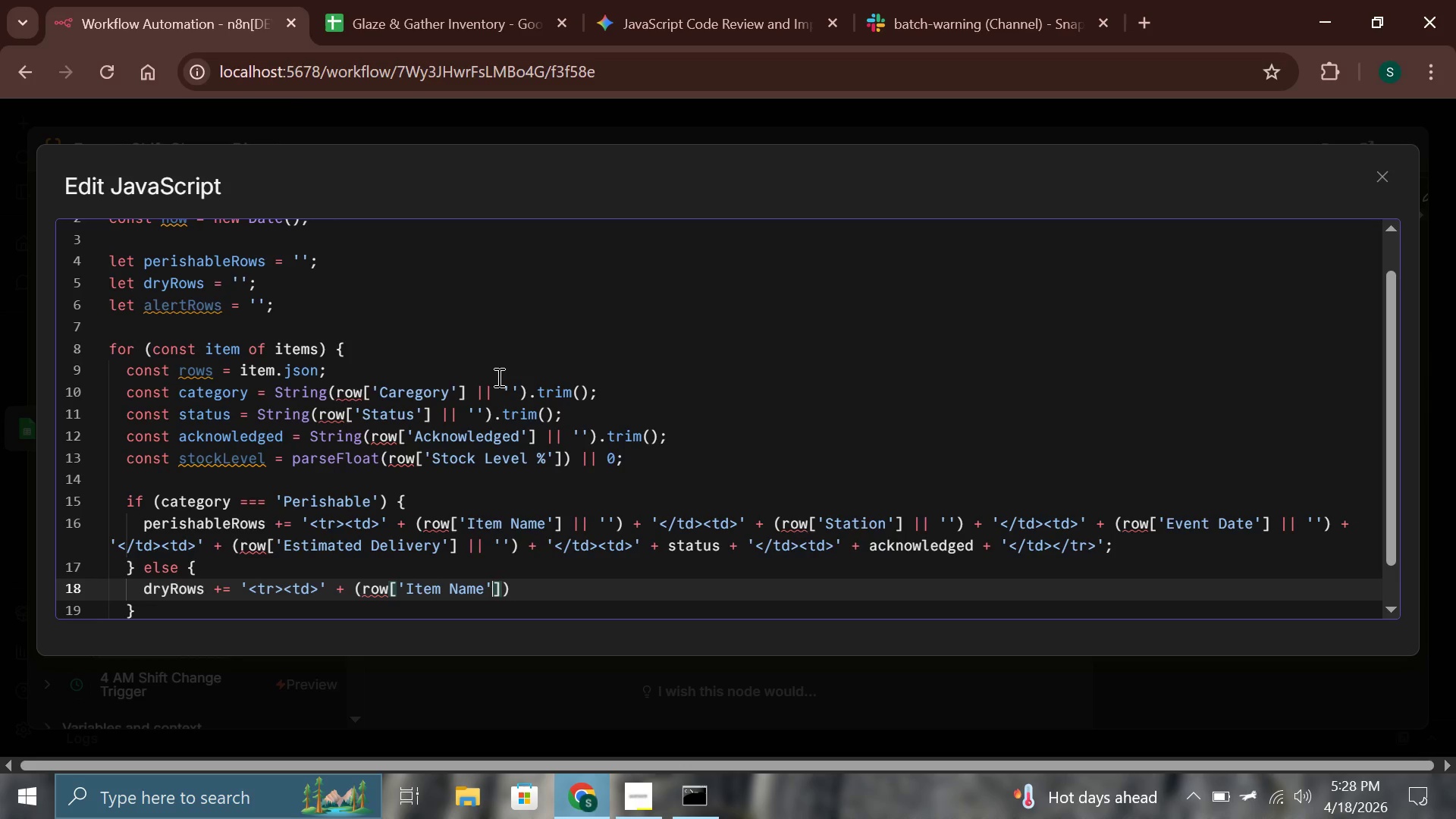 
key(ArrowRight)
 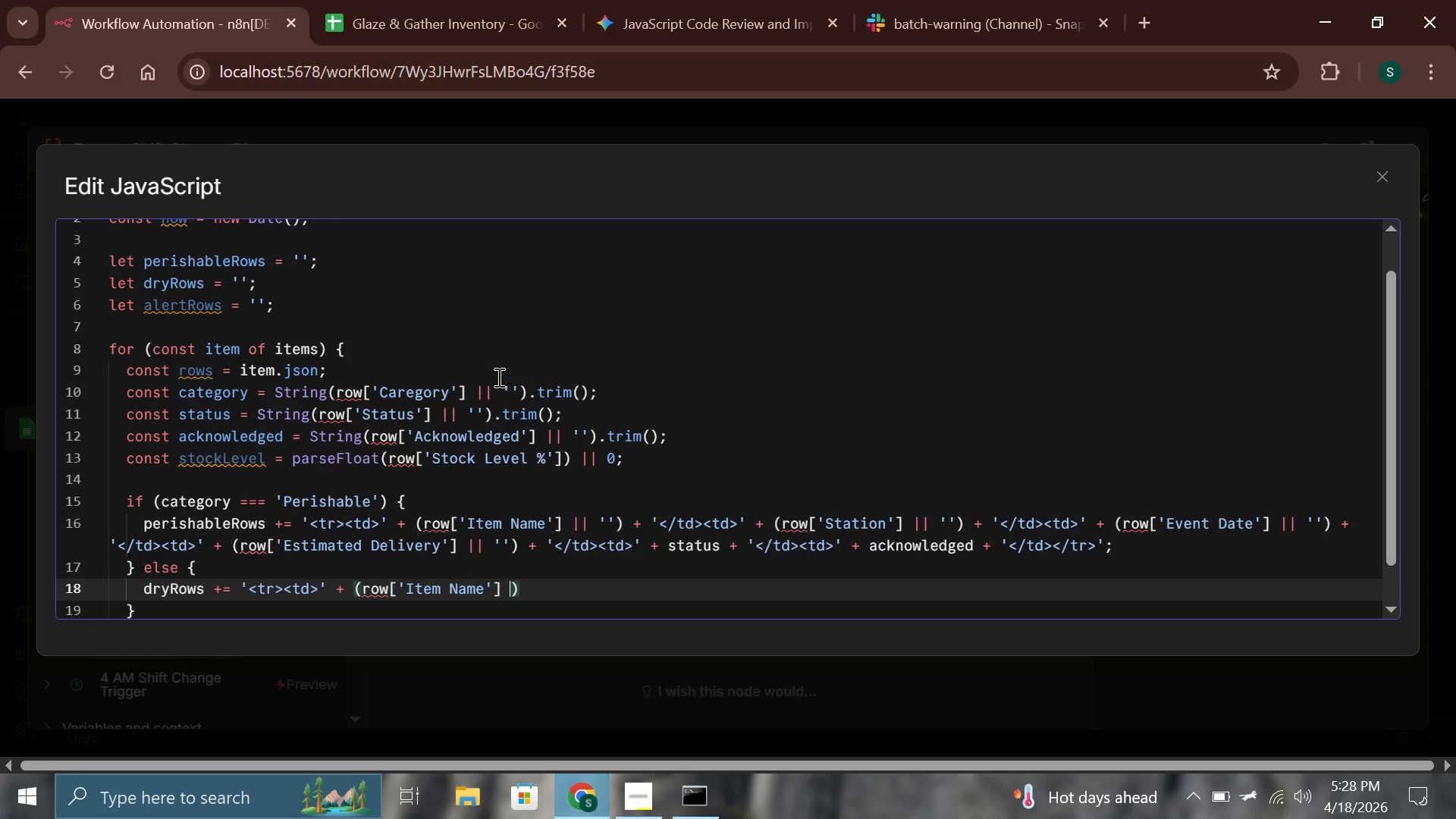 
key(Space)
 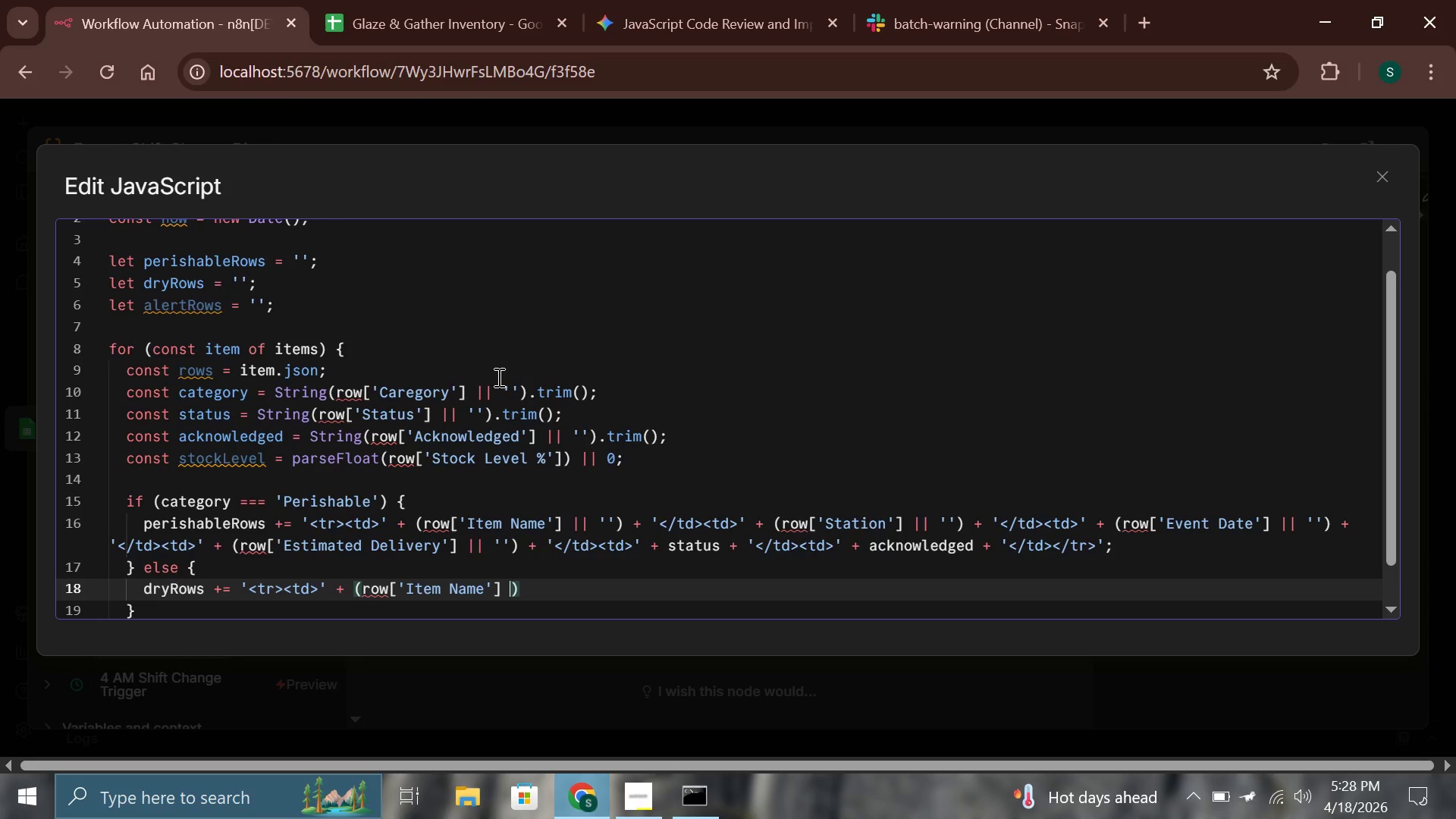 
key(Shift+Backslash)
 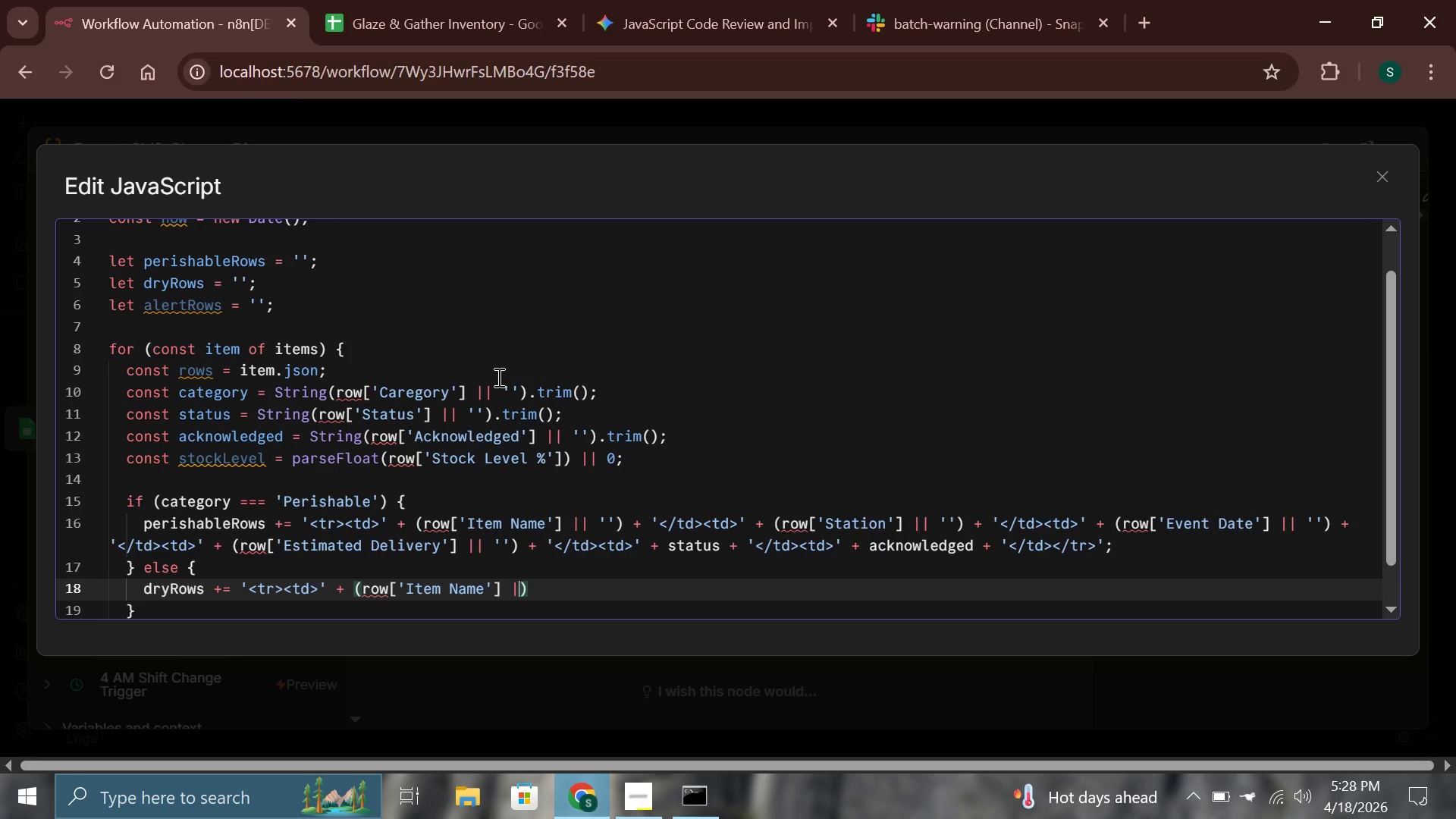 
key(Shift+Backslash)
 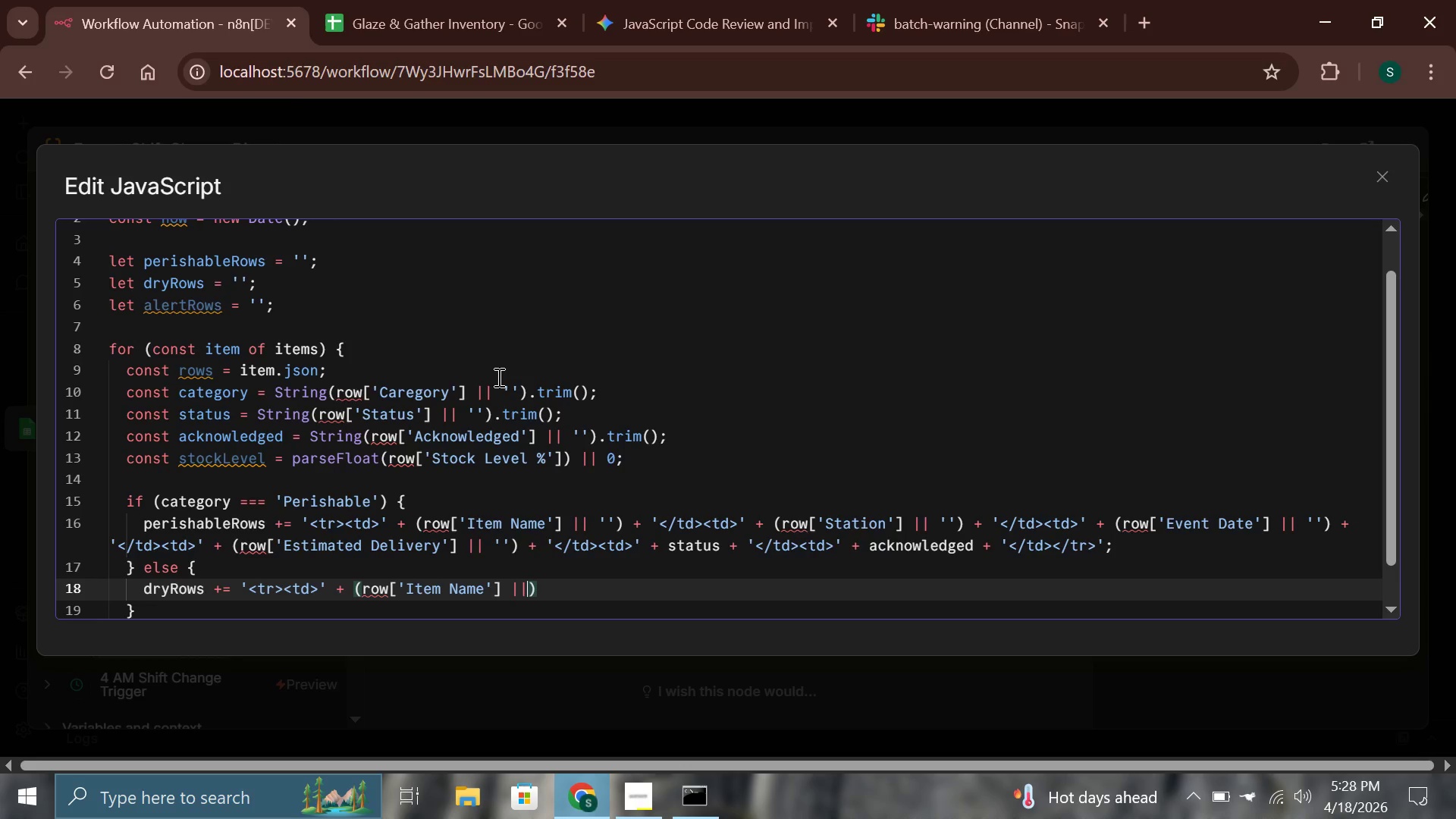 
key(Space)
 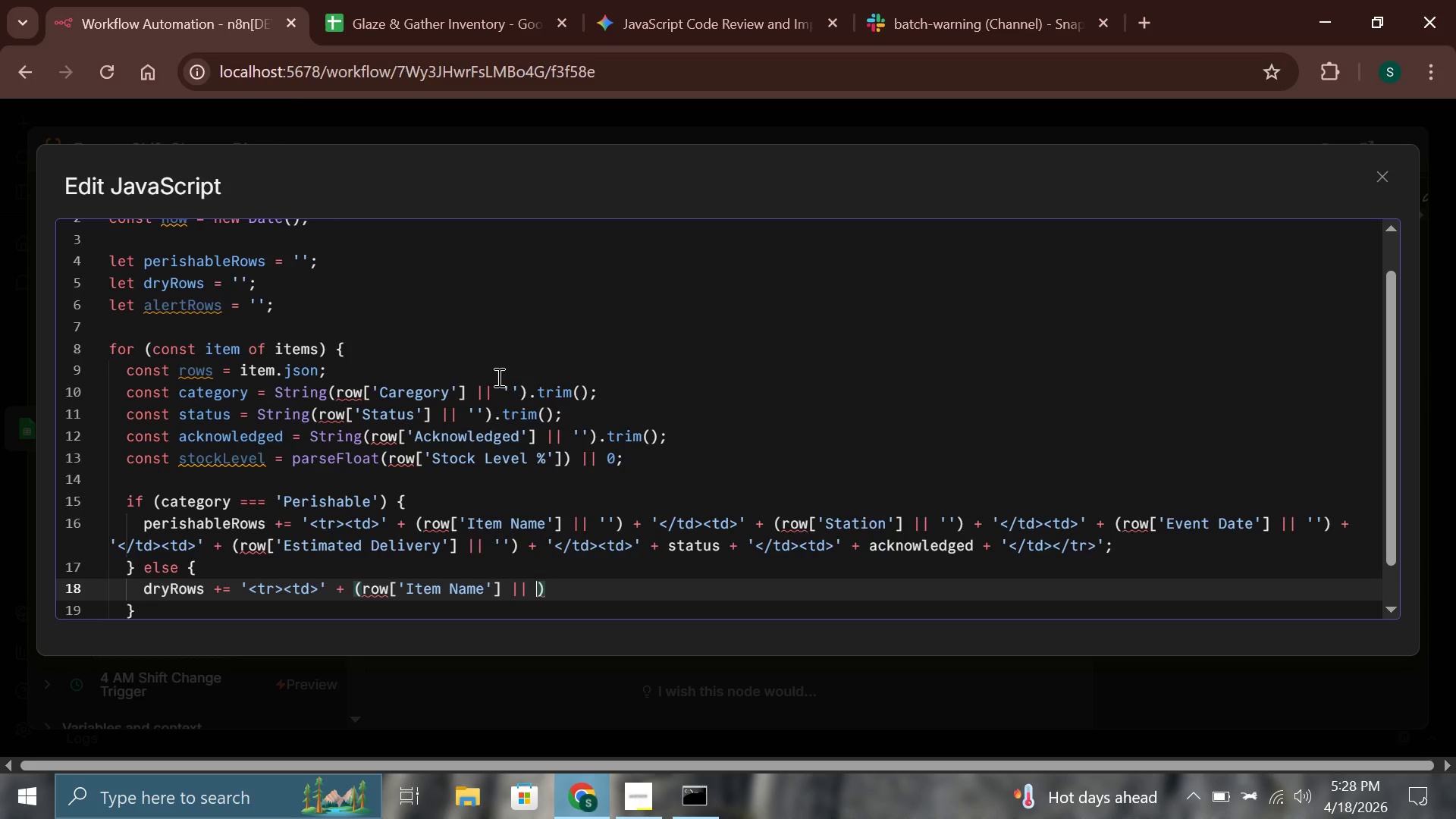 
key(Quote)
 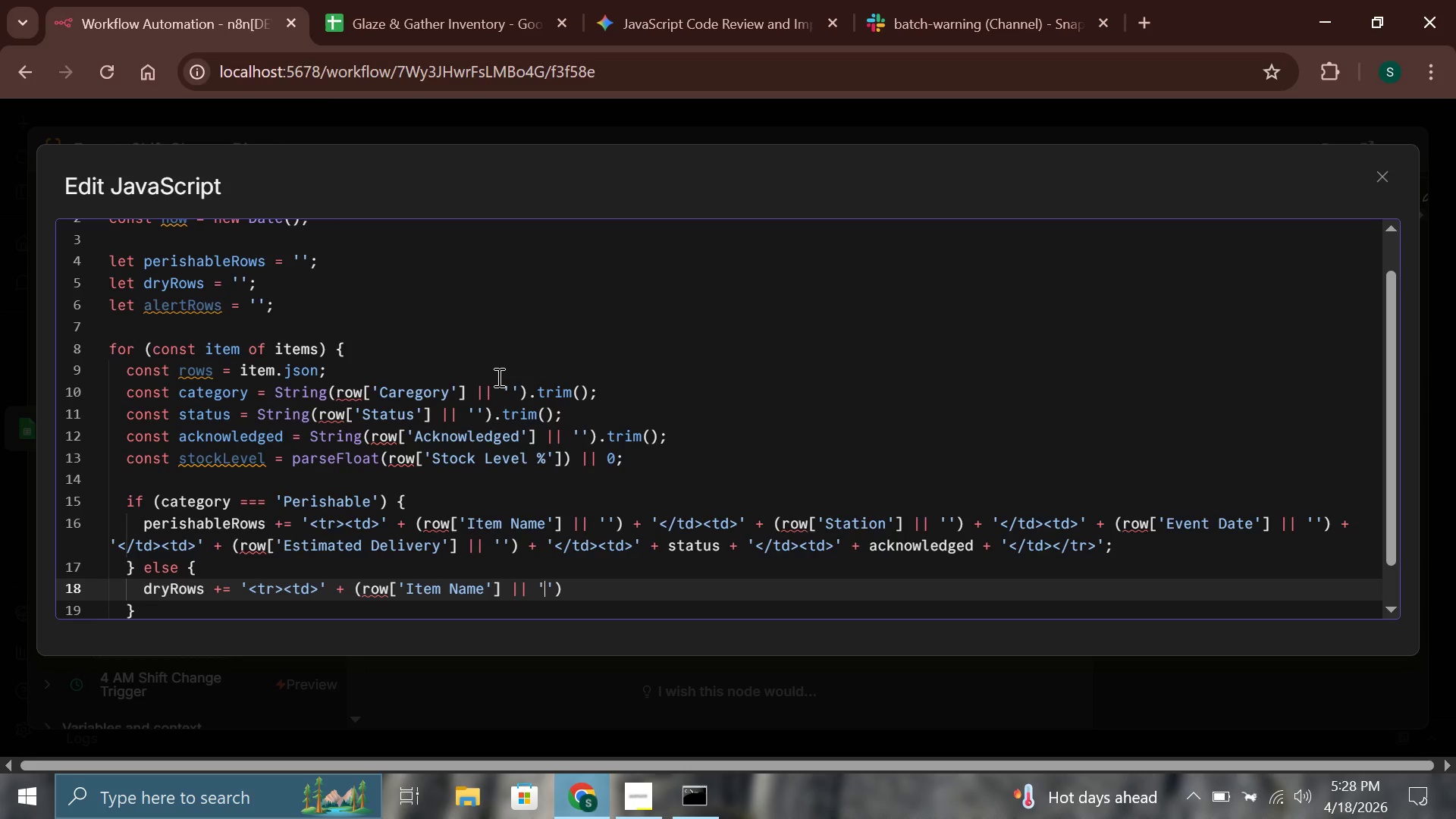 
key(ArrowRight)
 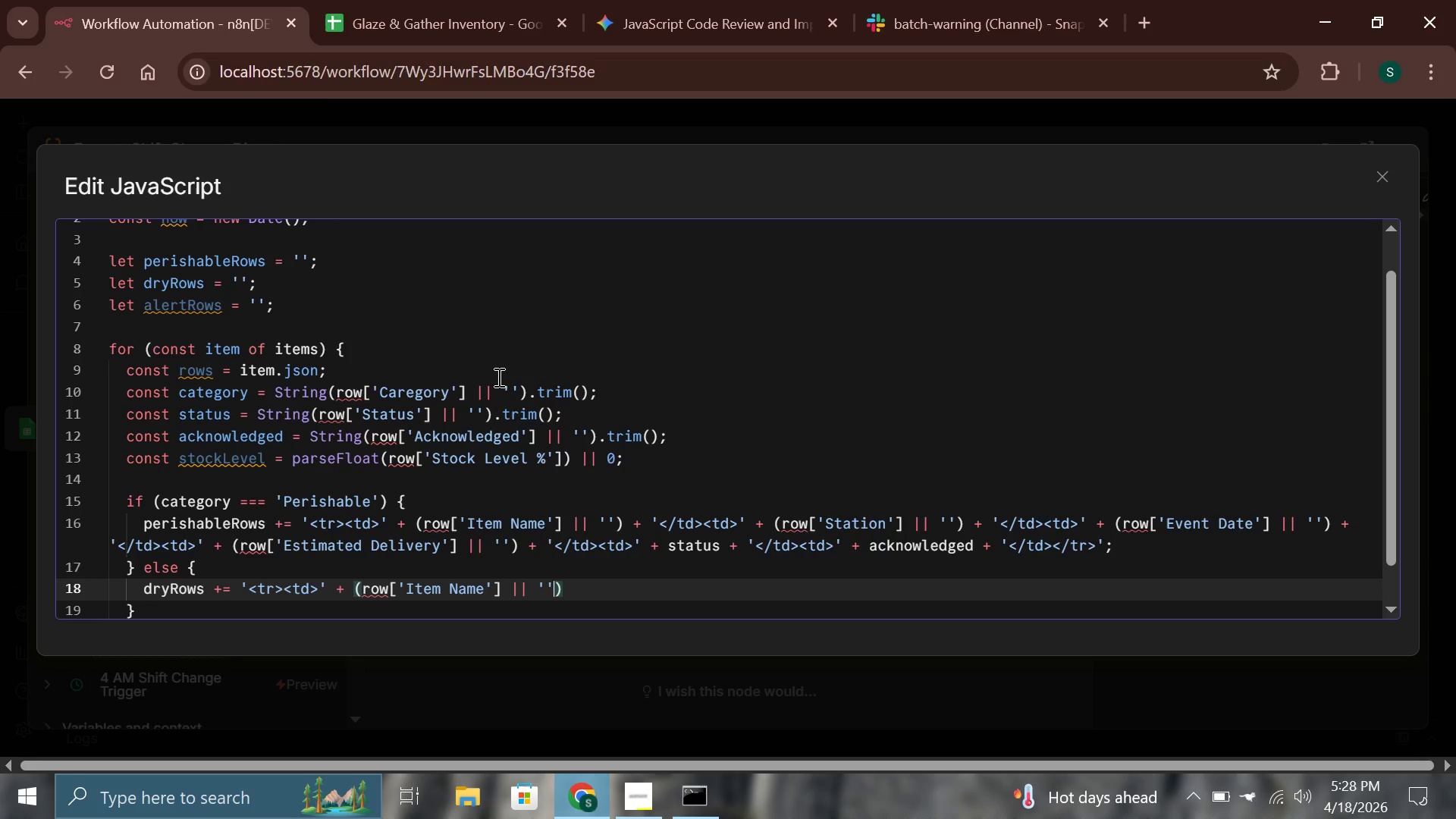 
key(ArrowRight)
 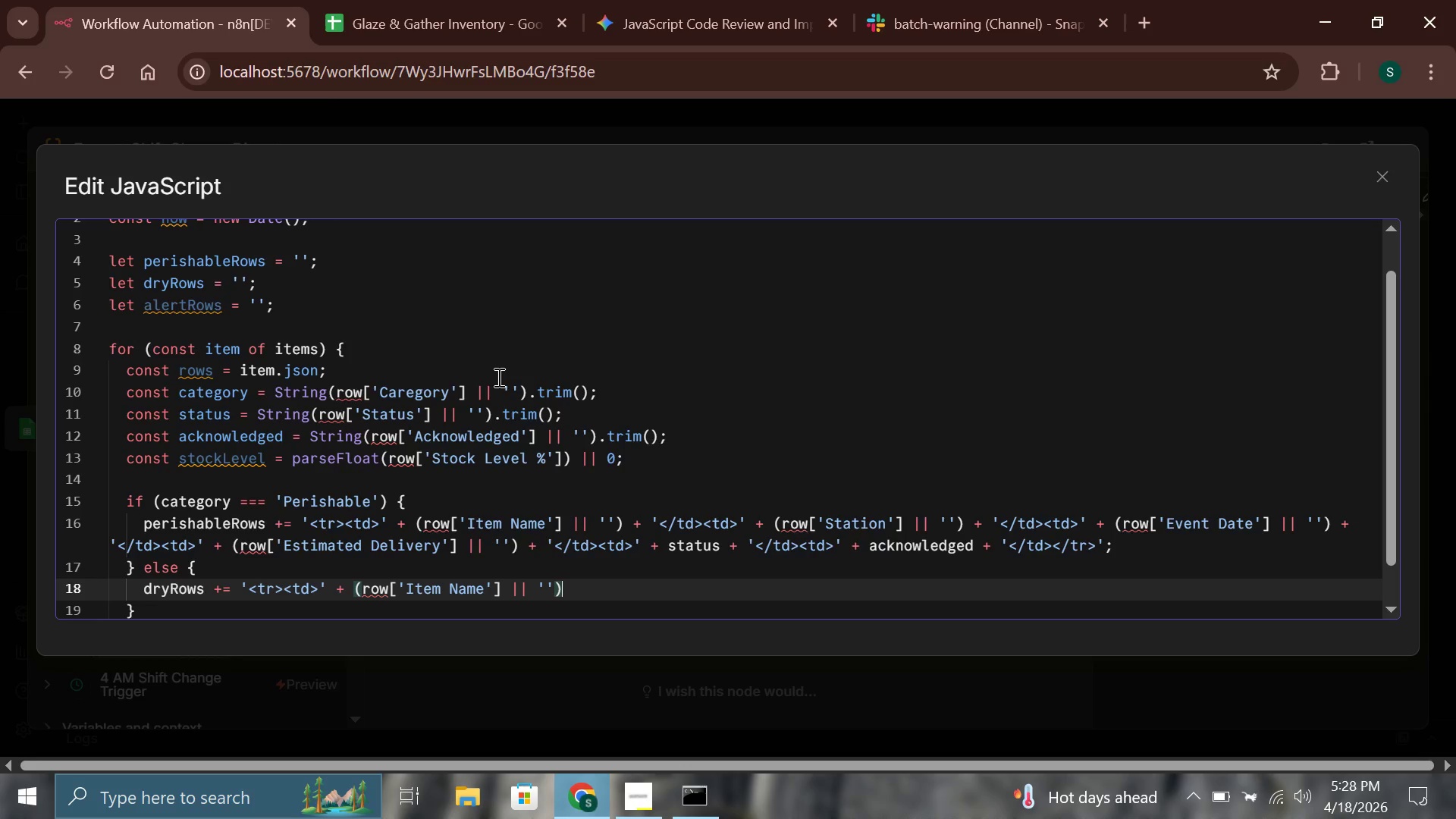 
type( + '</td?)
key(Backspace)
type(><t>)
 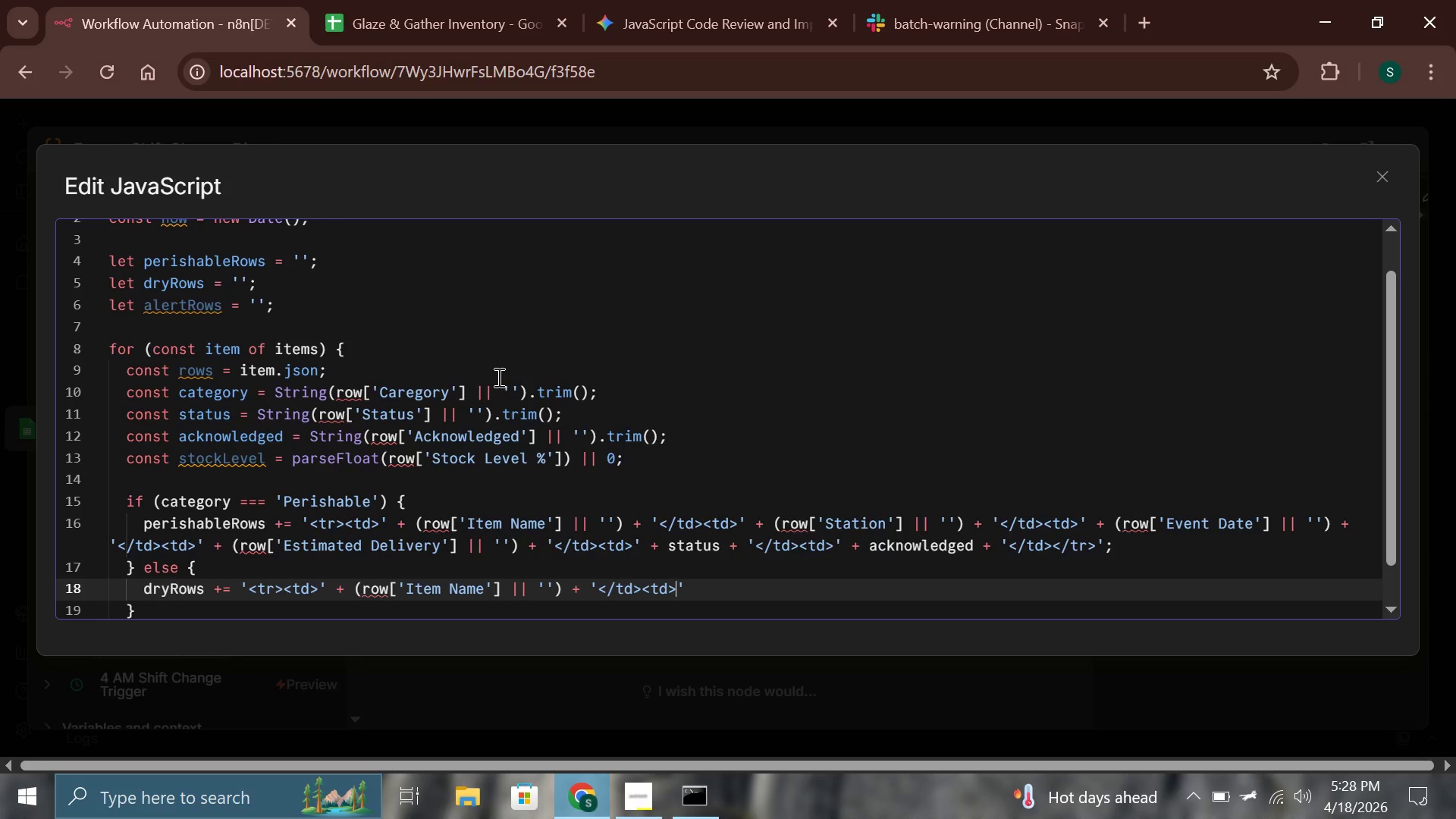 
key(ArrowRight)
 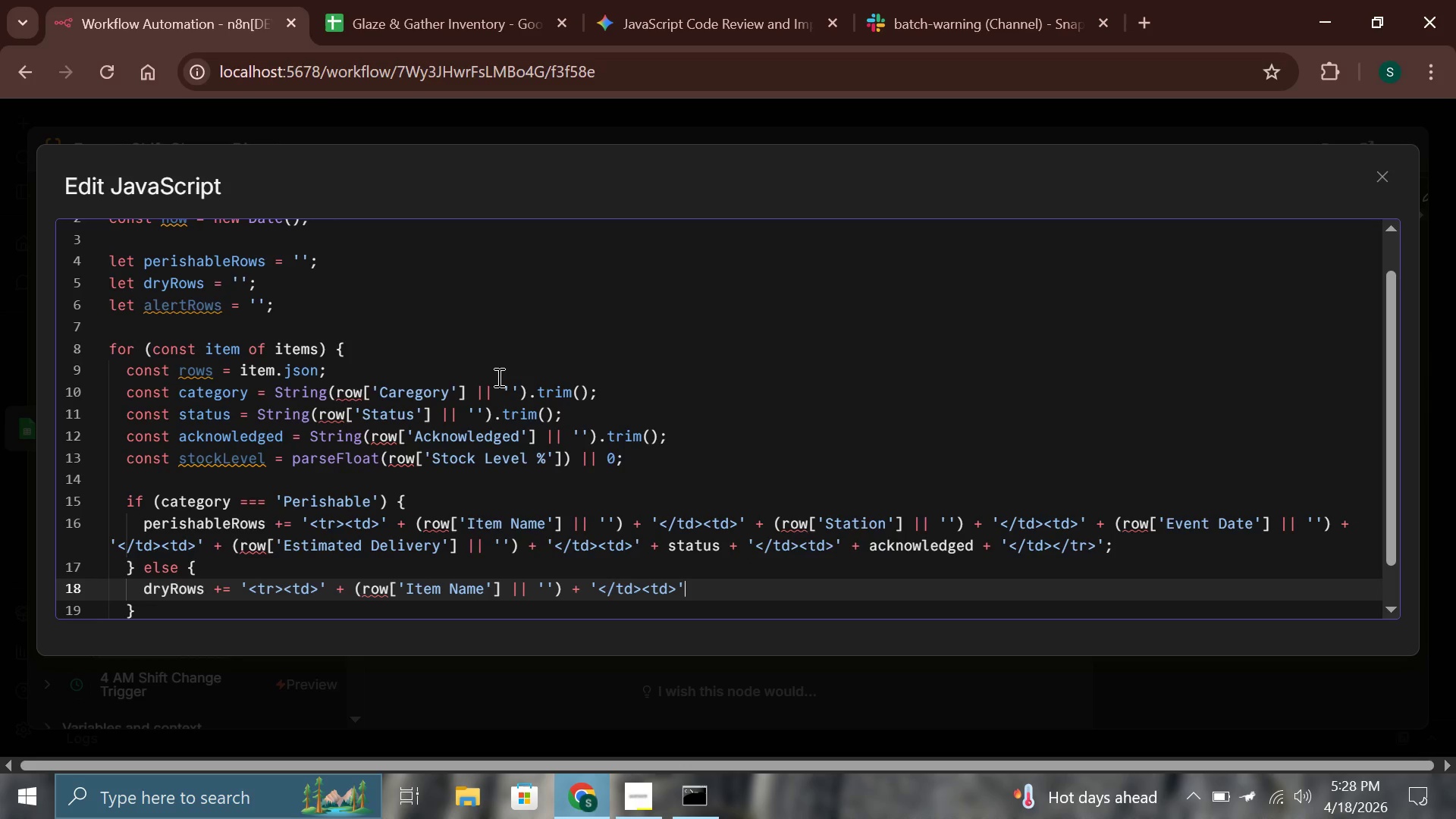 
key(Space)
 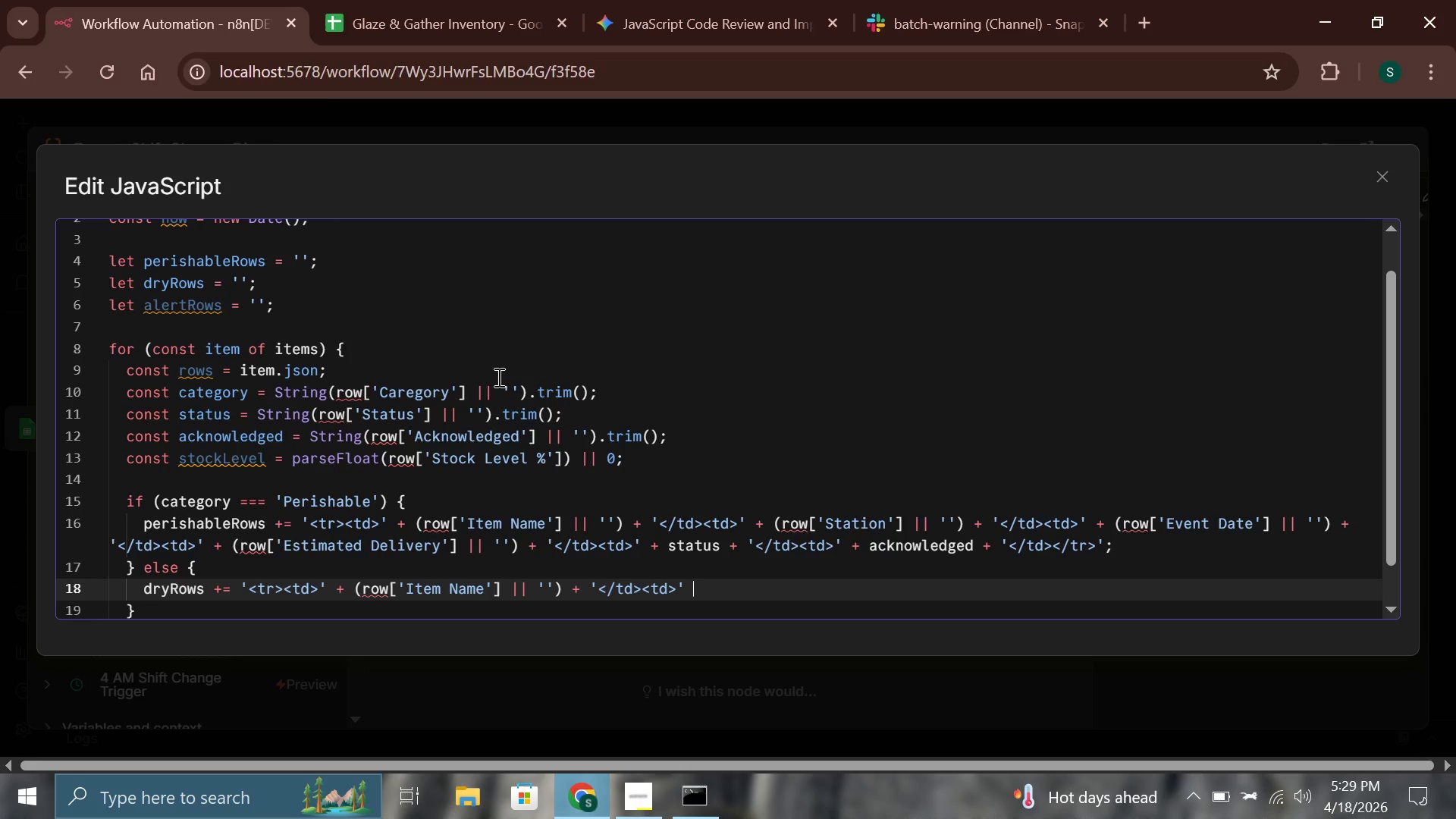 
key(Shift+Equal)
 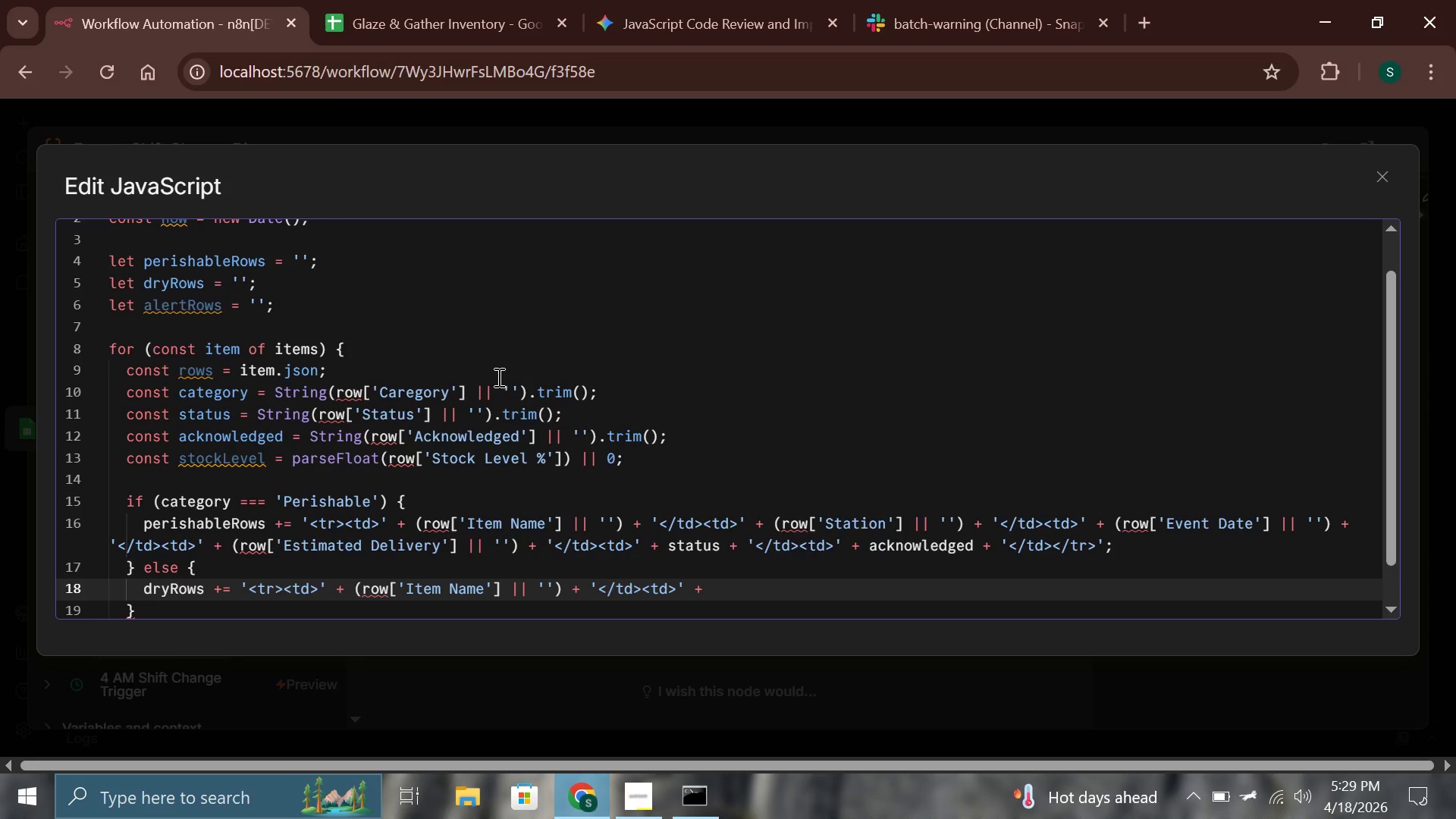 
wait(15.59)
 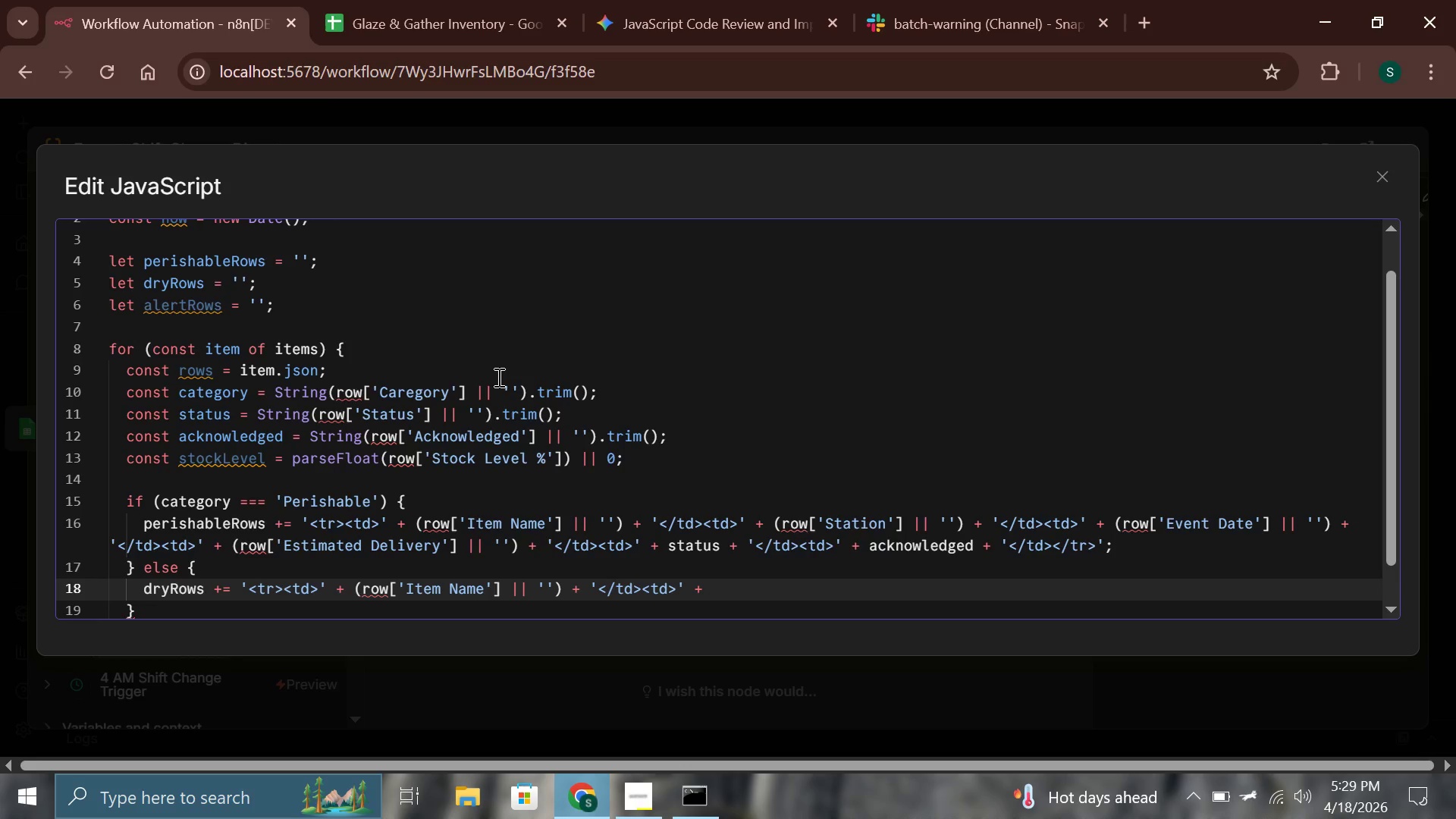 
type( (row['Station)
 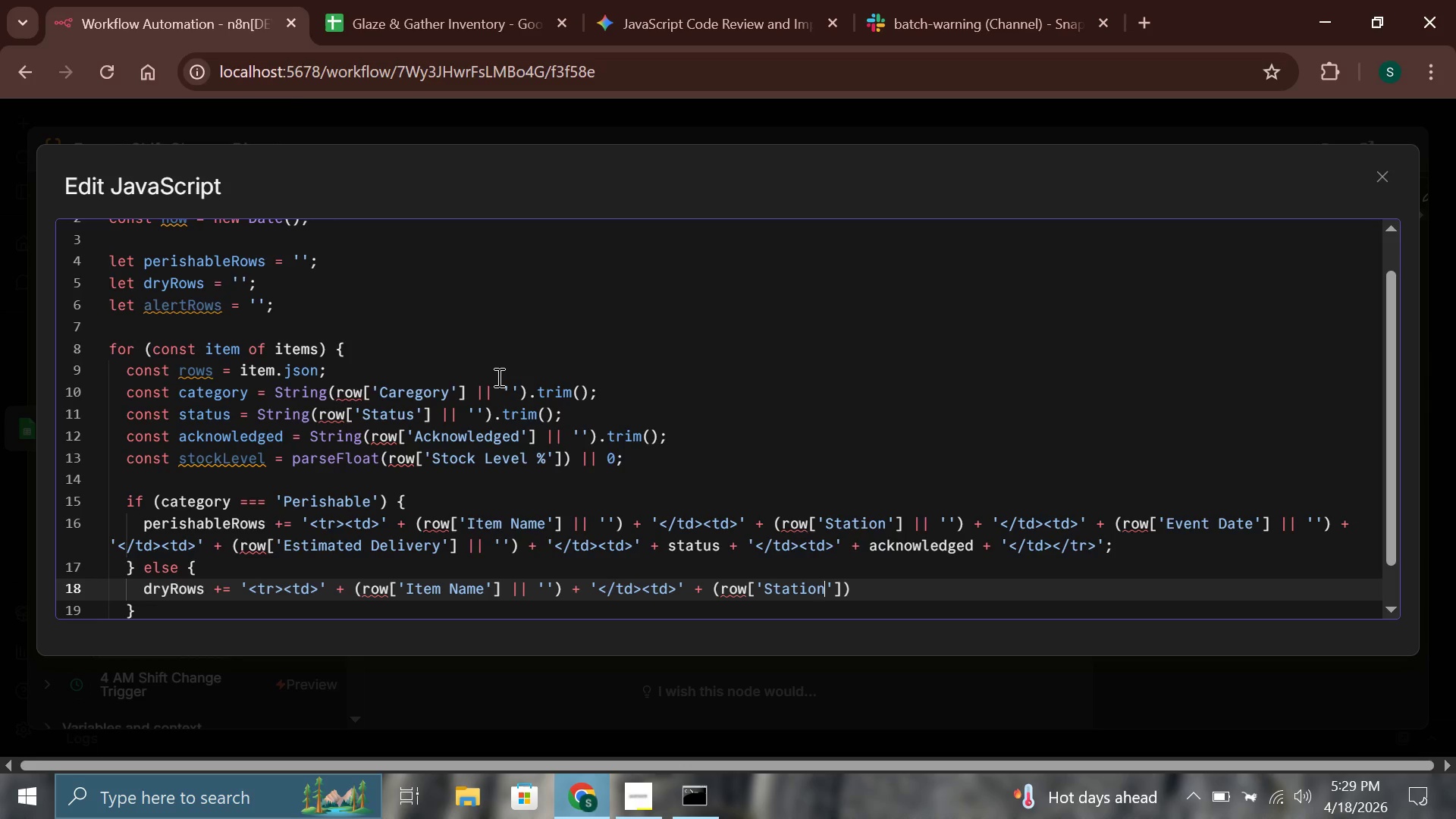 
key(ArrowRight)
 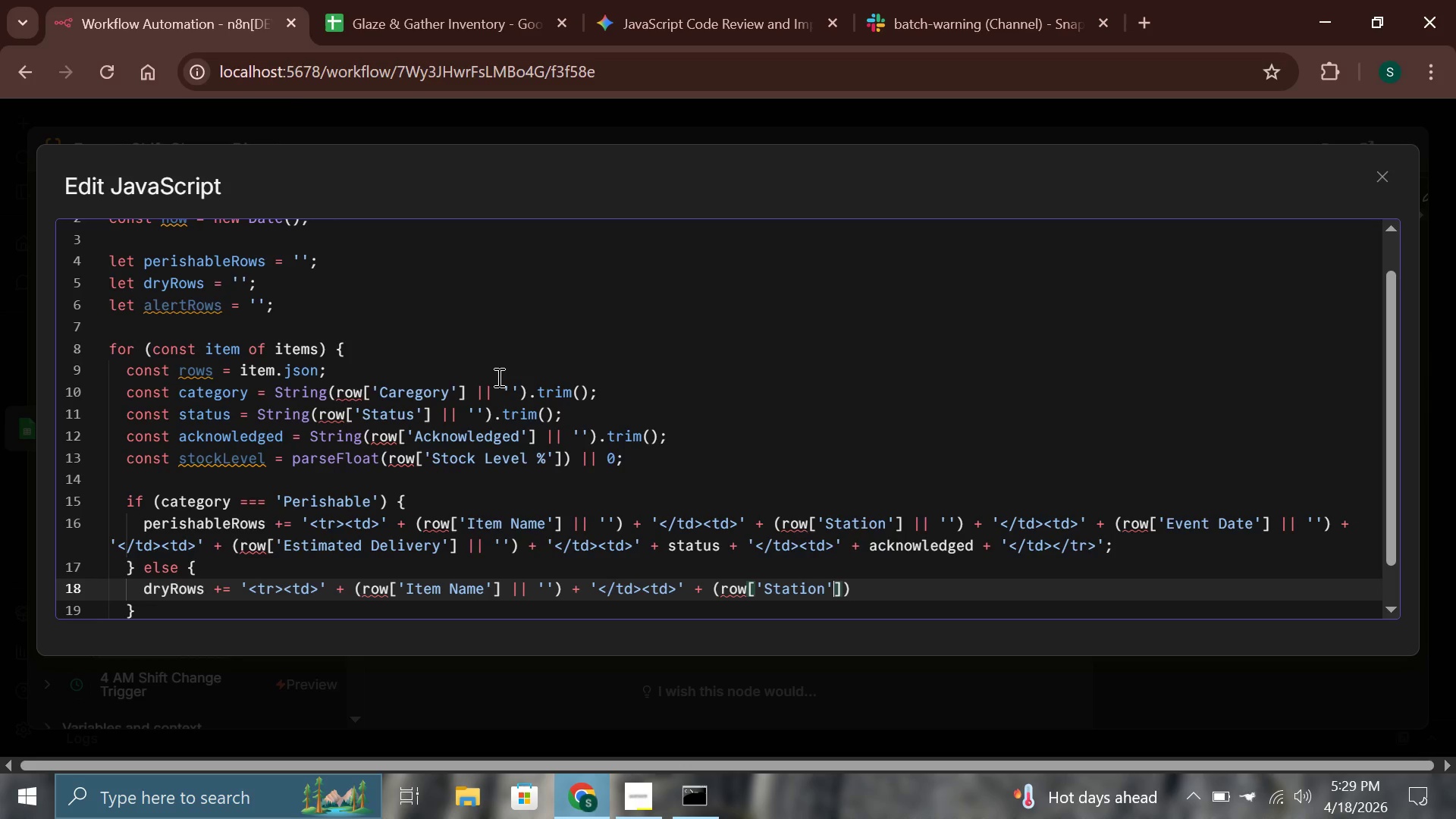 
key(ArrowRight)
 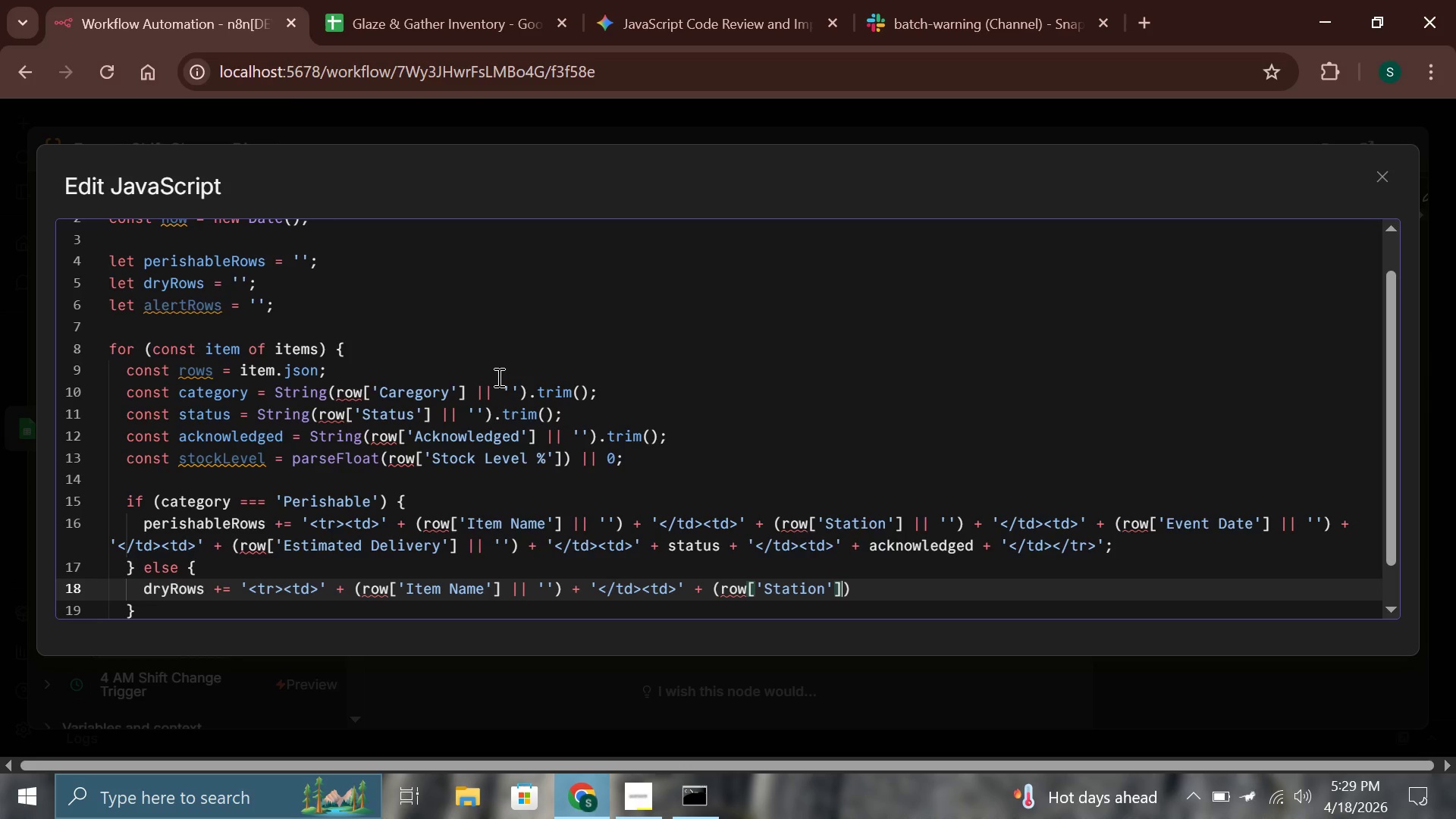 
key(Space)
 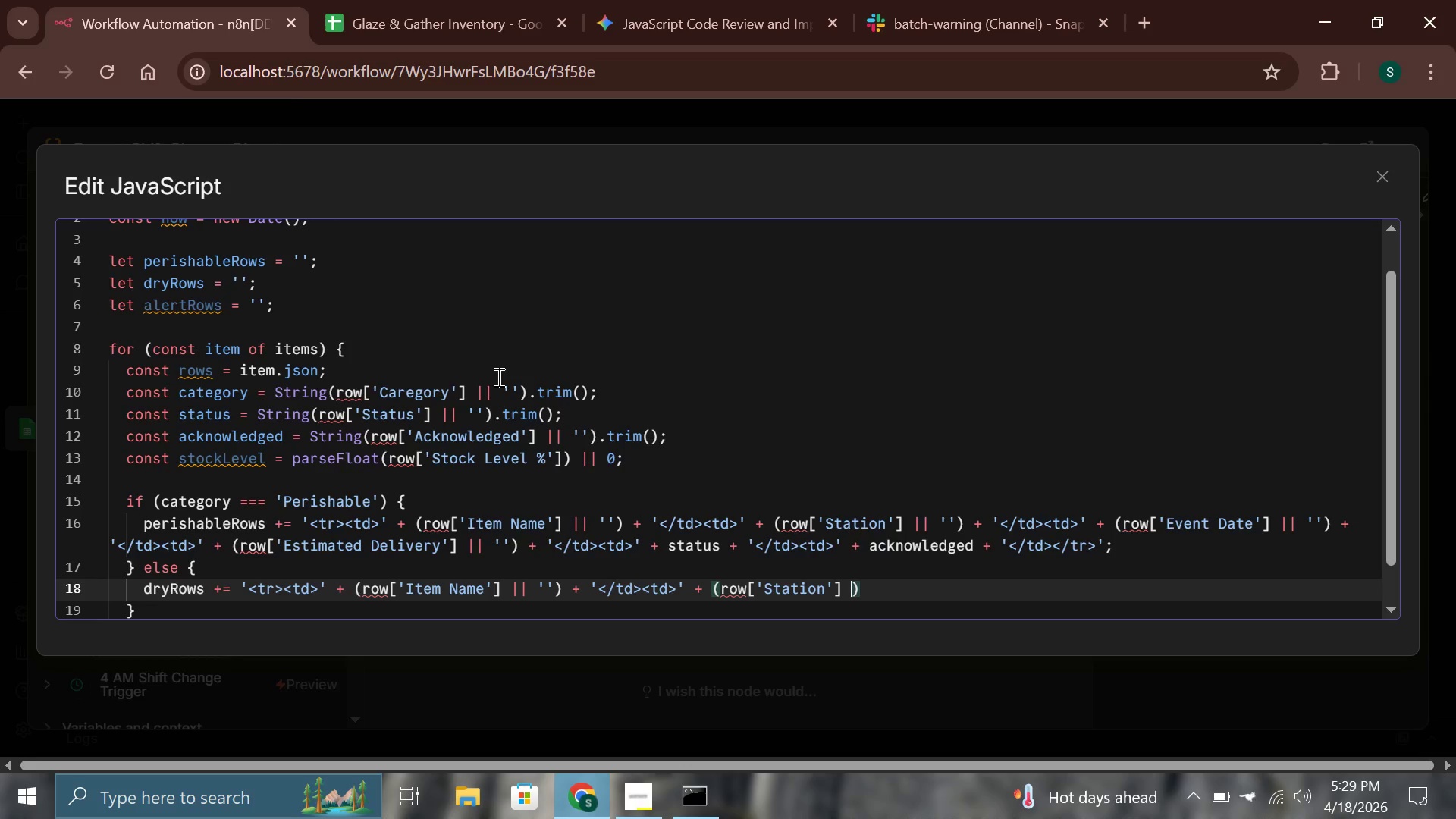 
key(Shift+Backslash)
 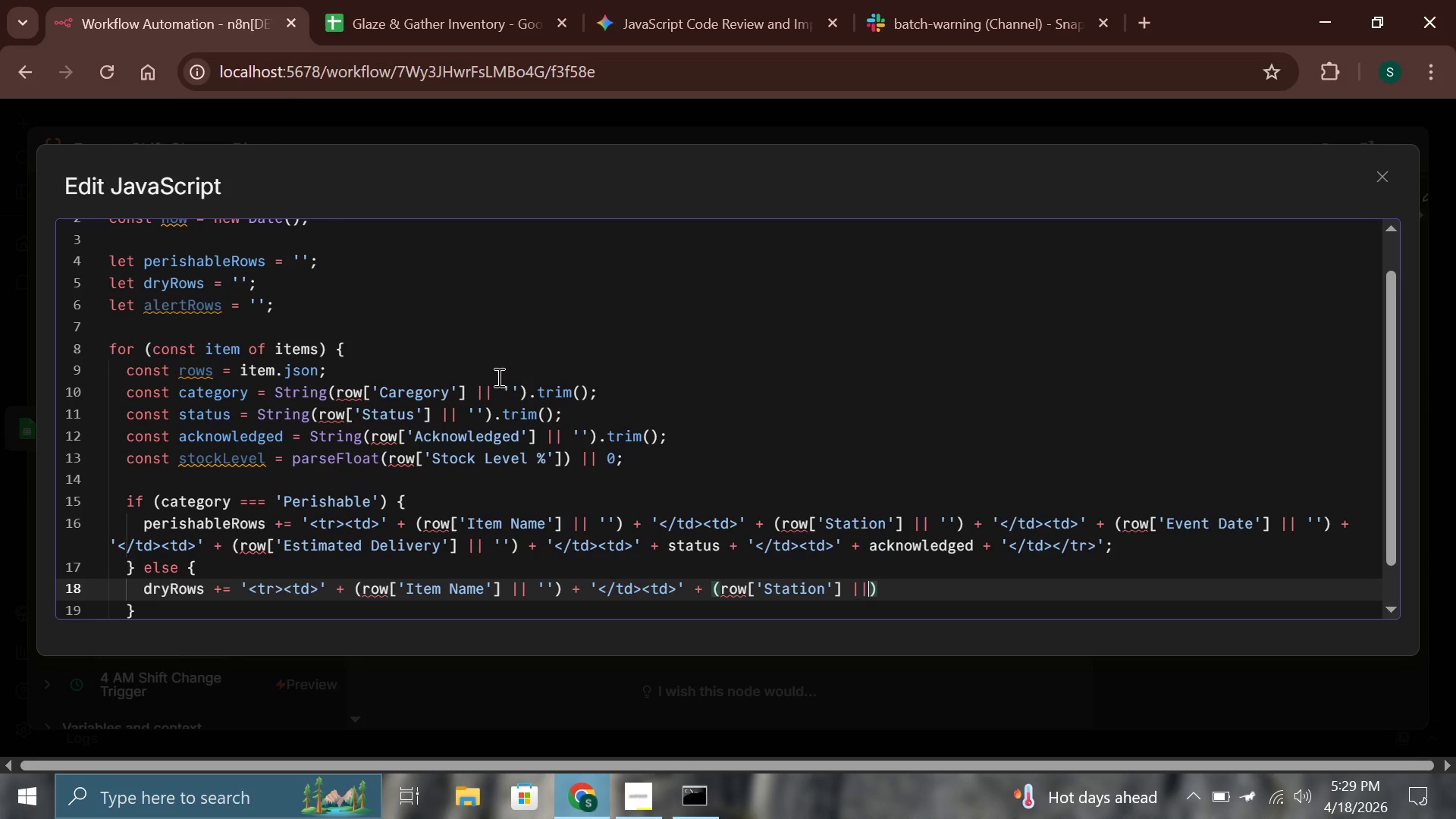 
key(Shift+Backslash)
 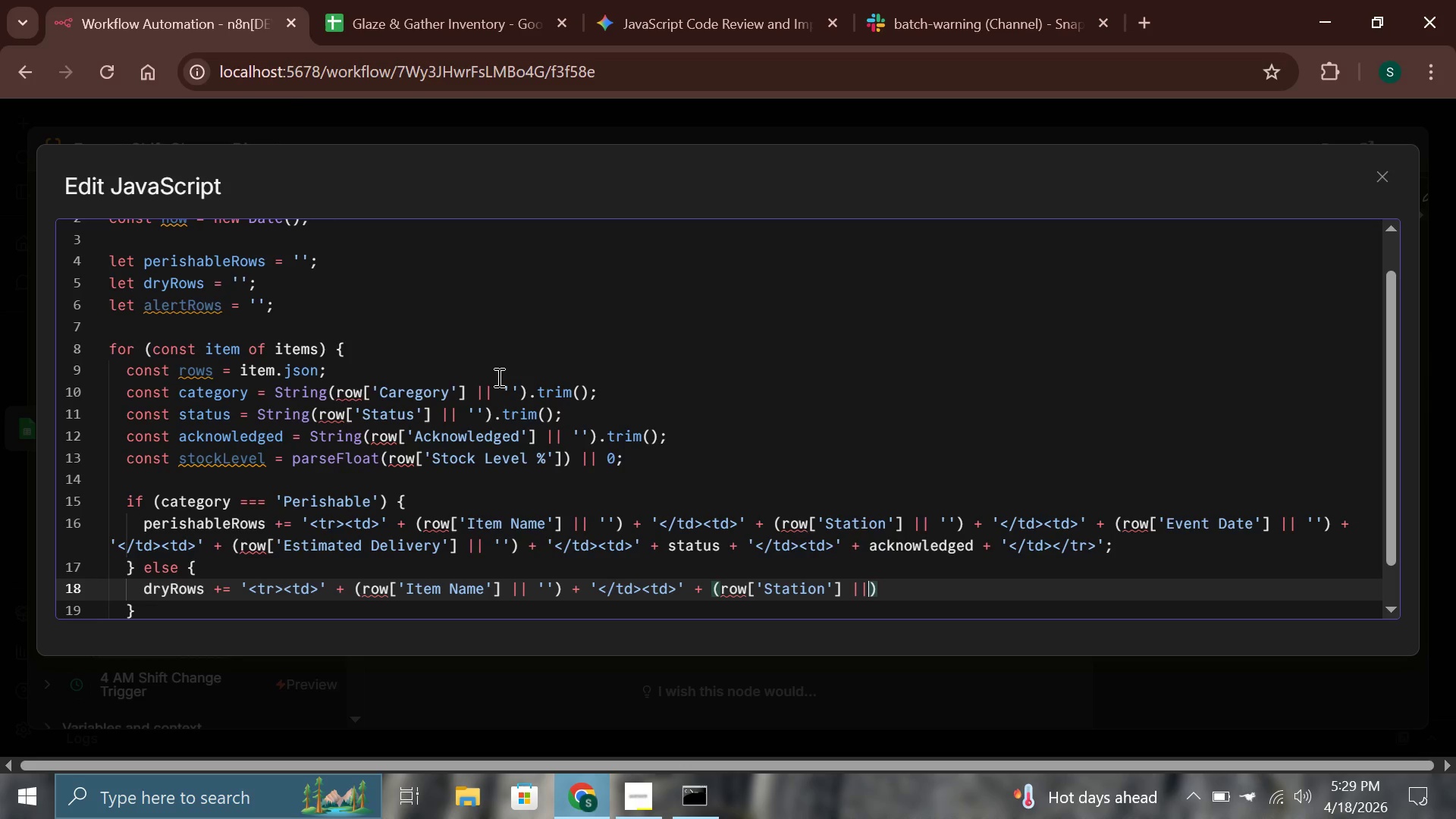 
key(Space)
 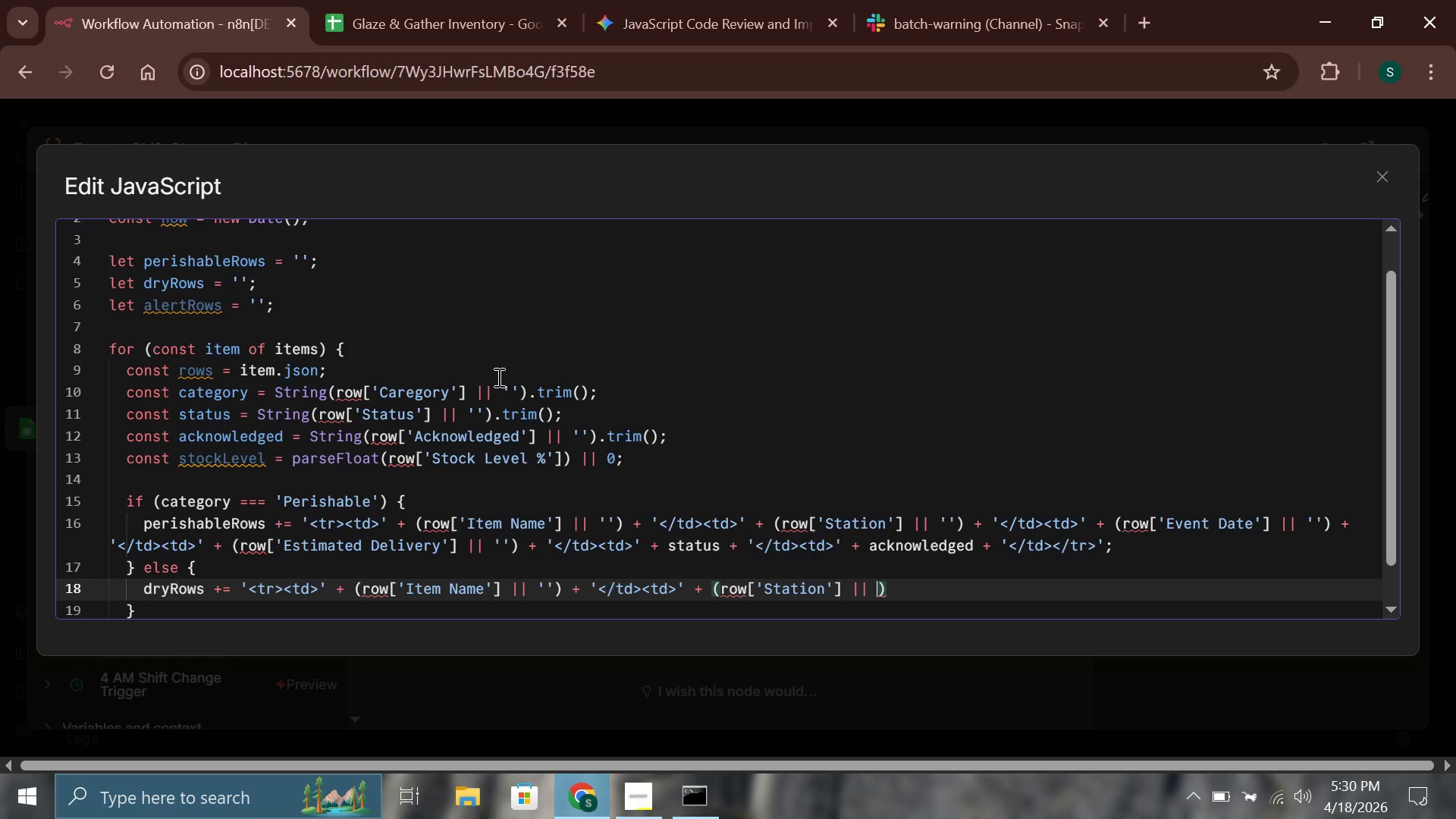 
wait(92.89)
 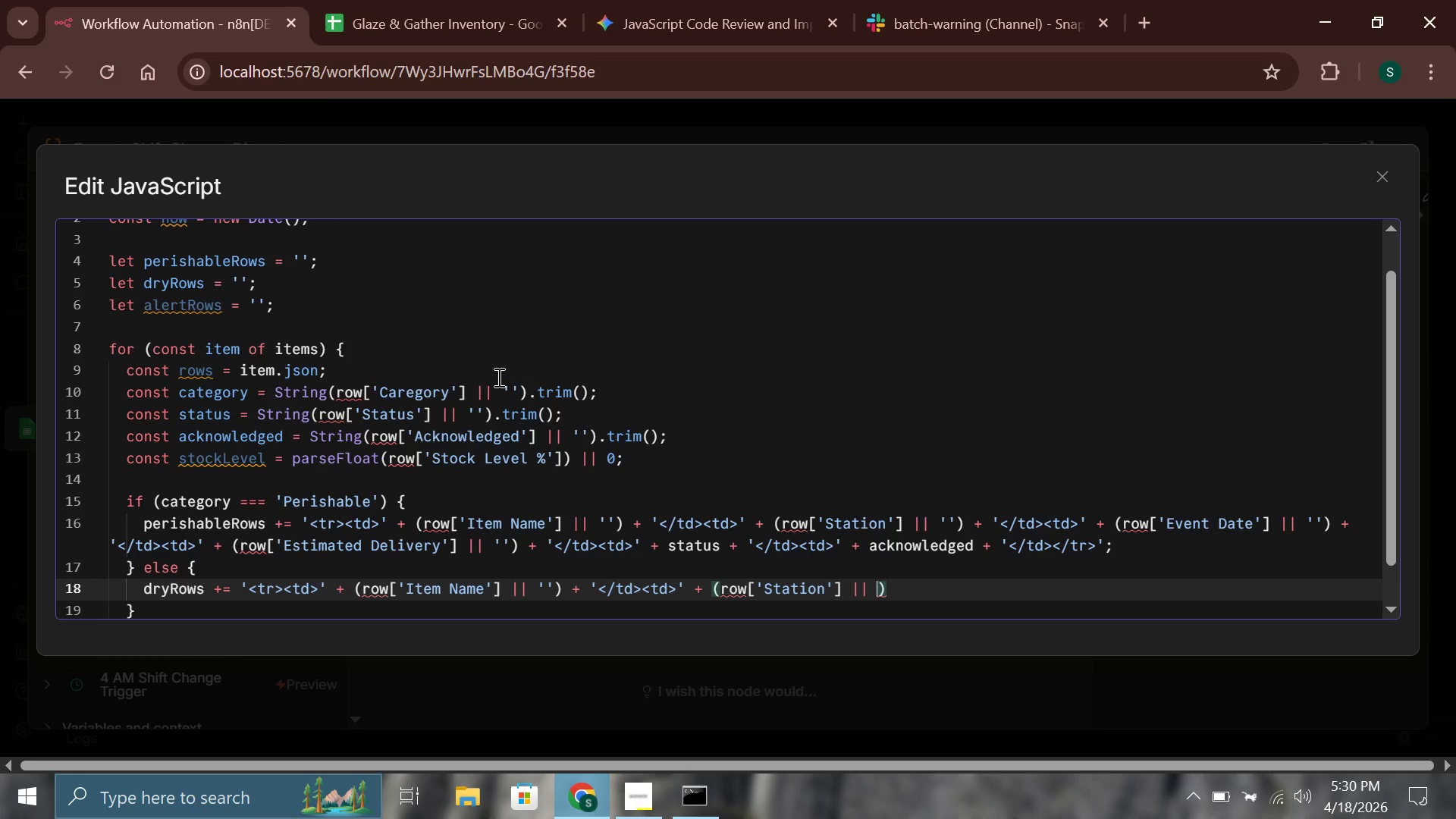 
key(Quote)
 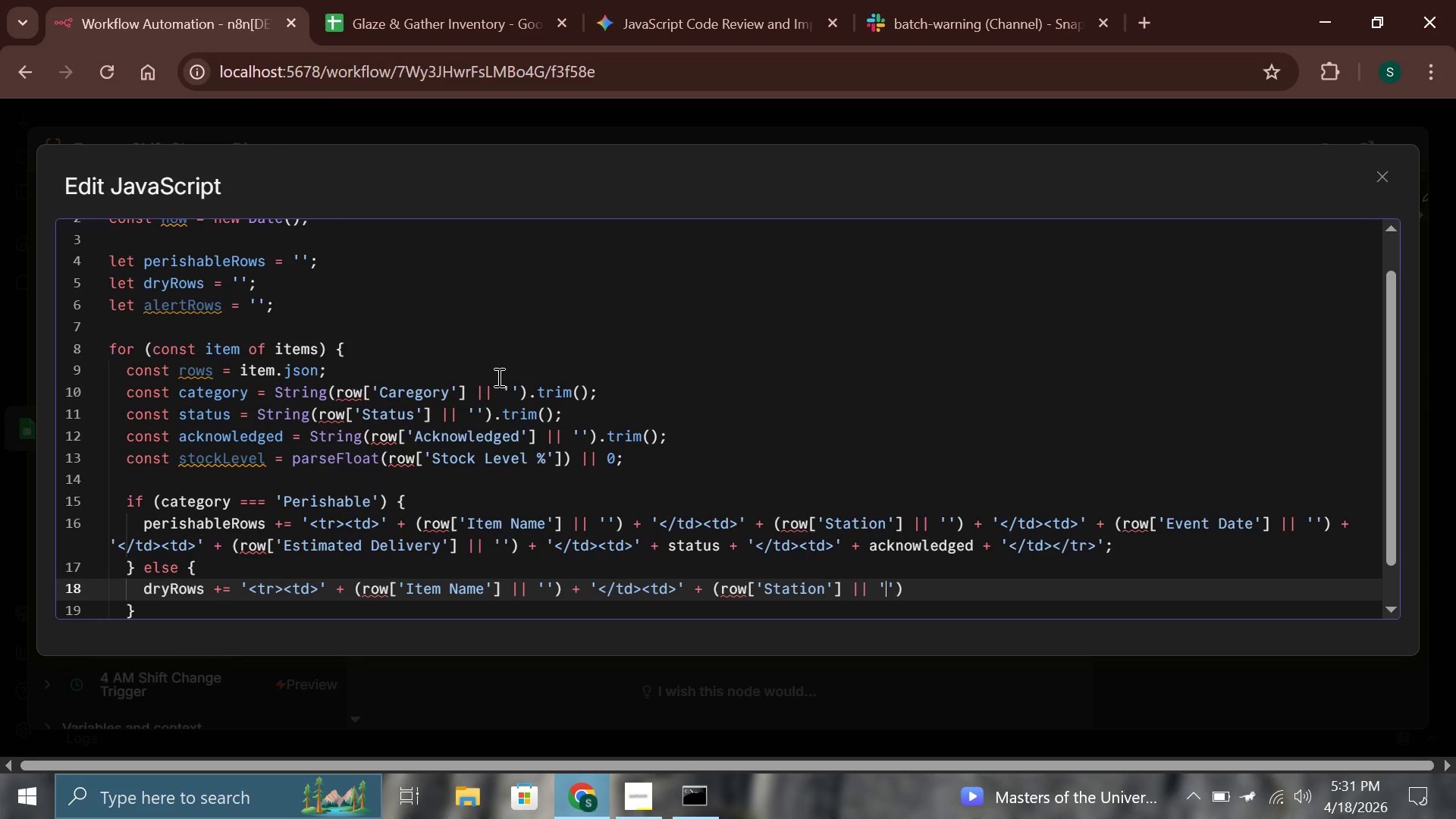 
wait(47.61)
 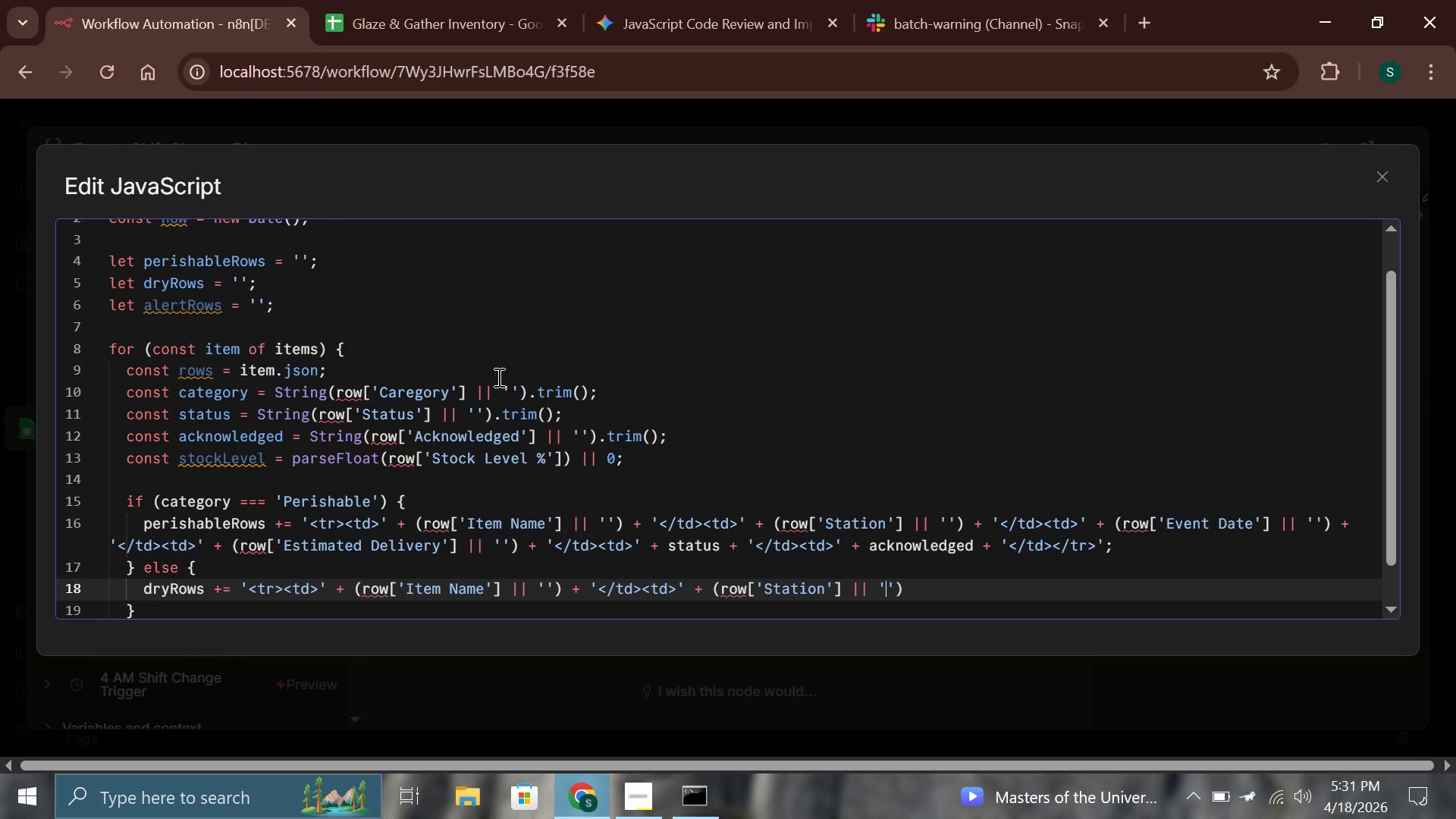 
key(ArrowRight)
 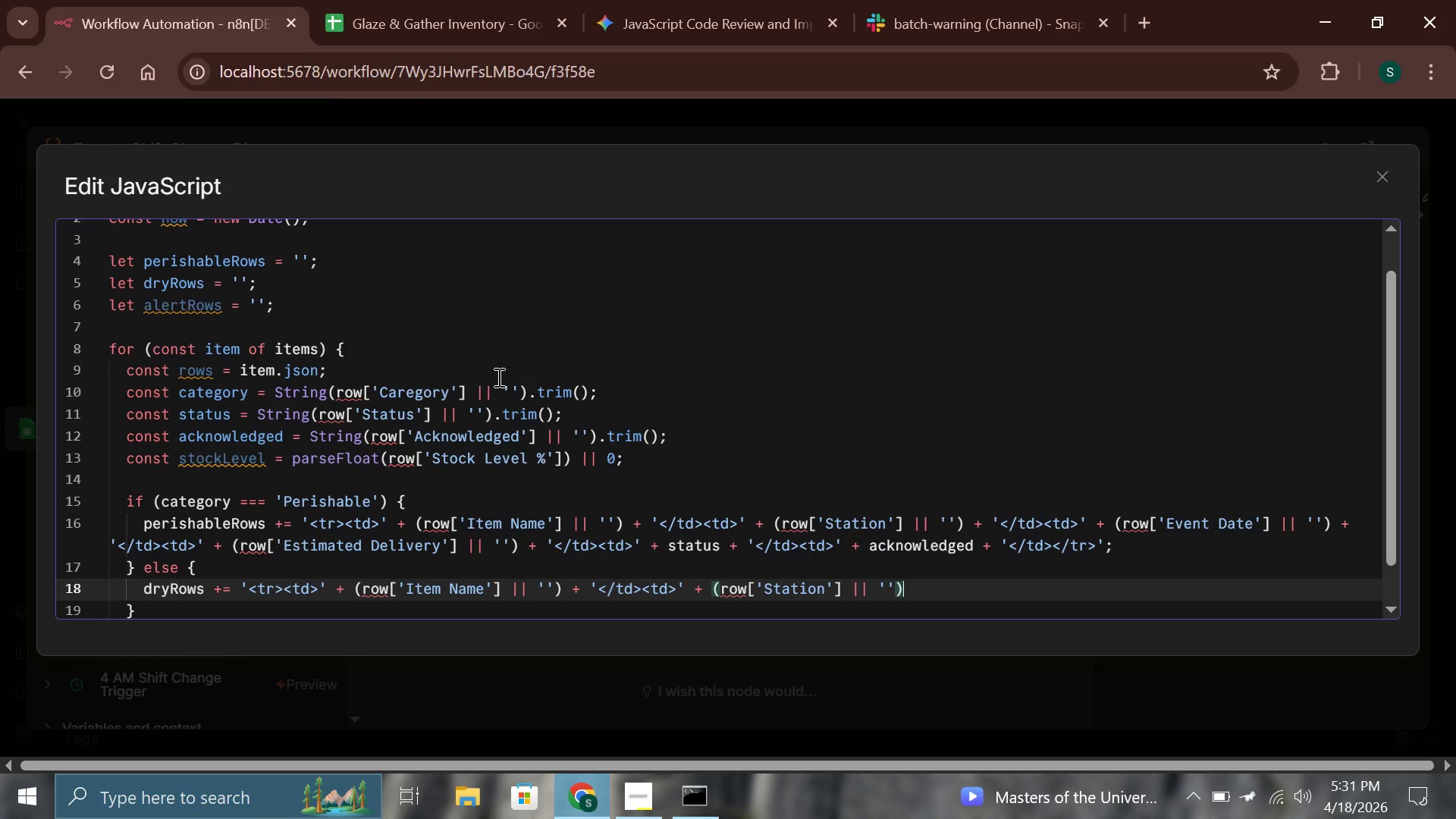 
key(ArrowRight)
 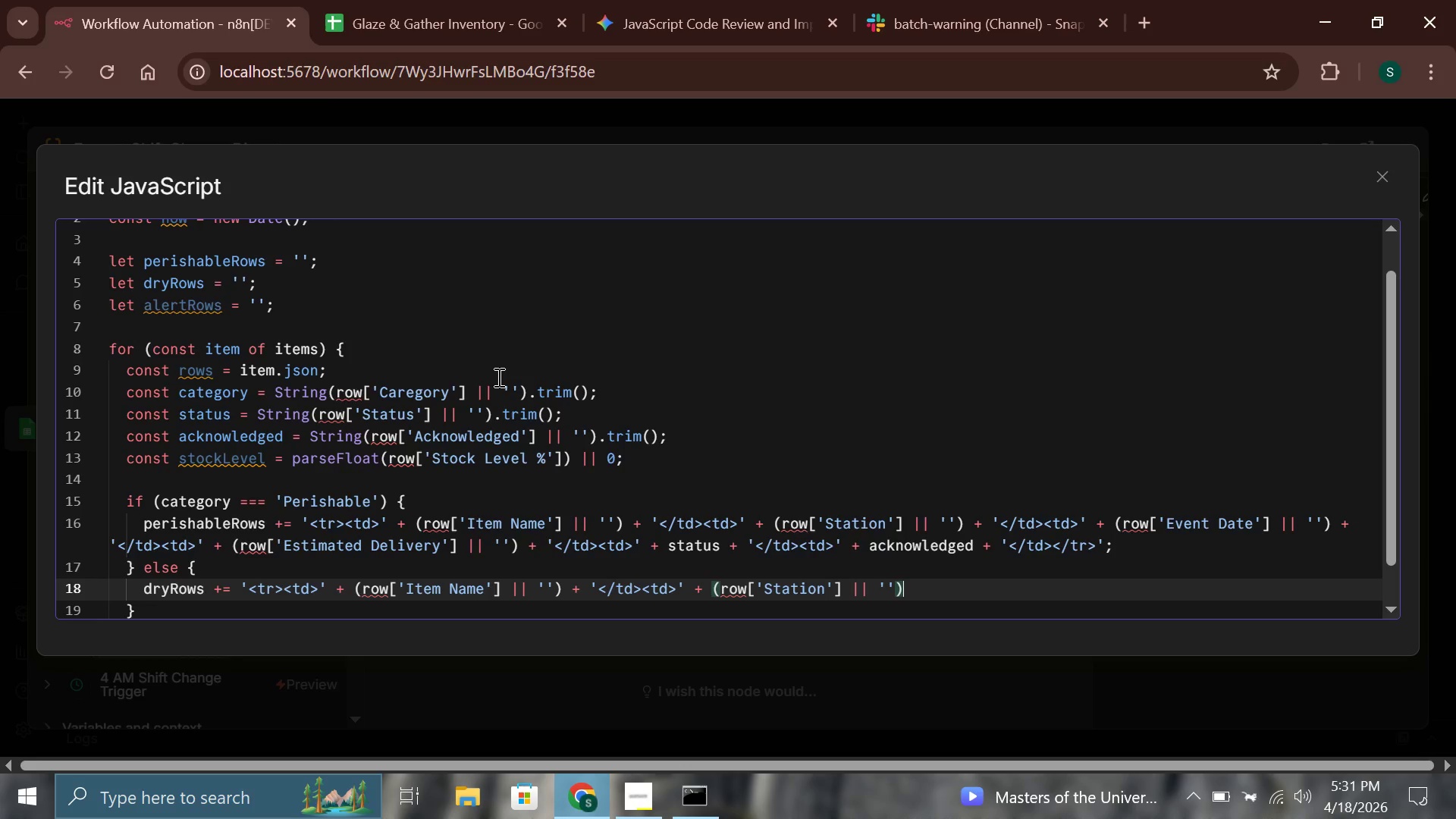 
type( + '</td><td>)
 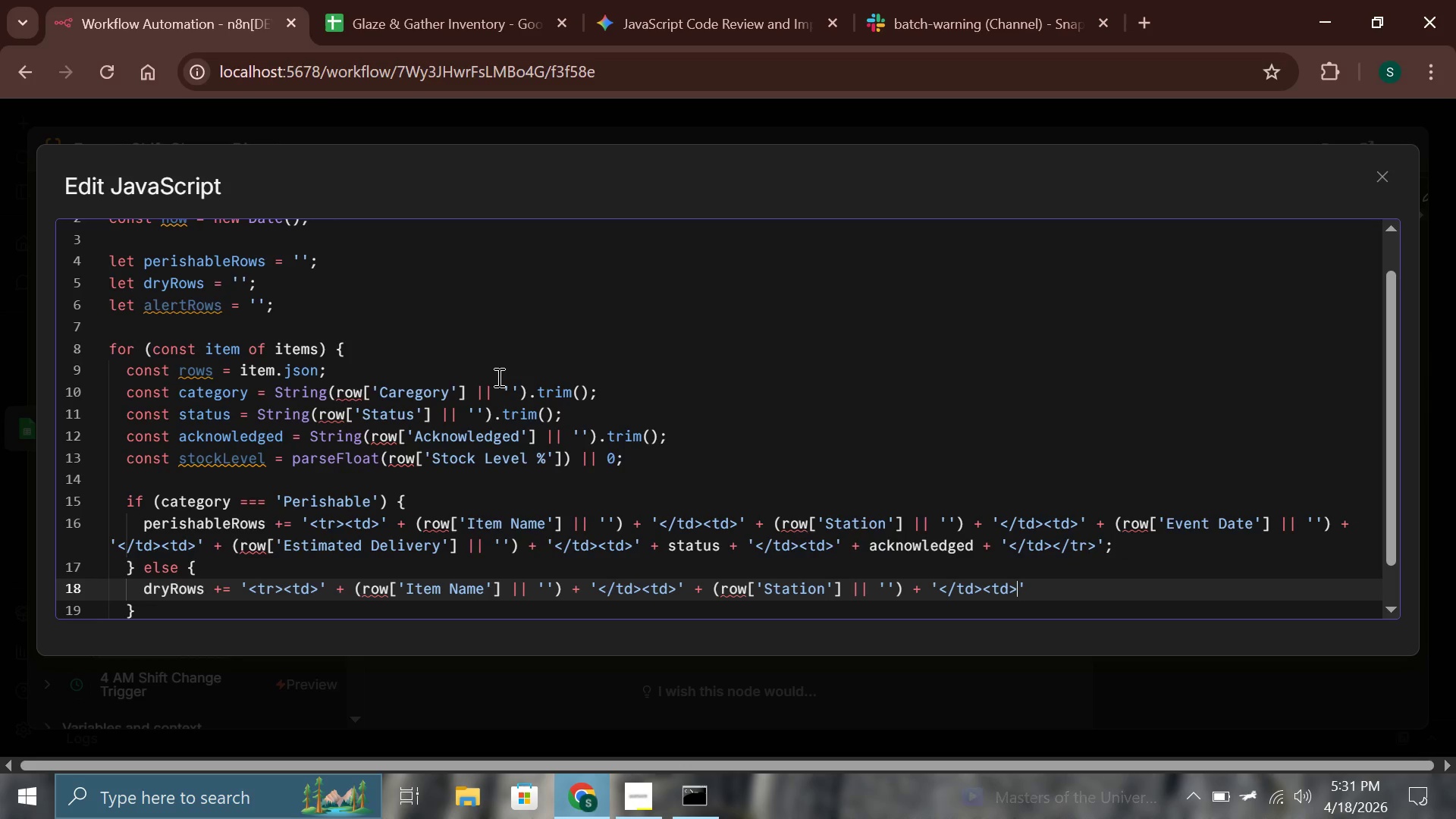 
key(ArrowRight)
 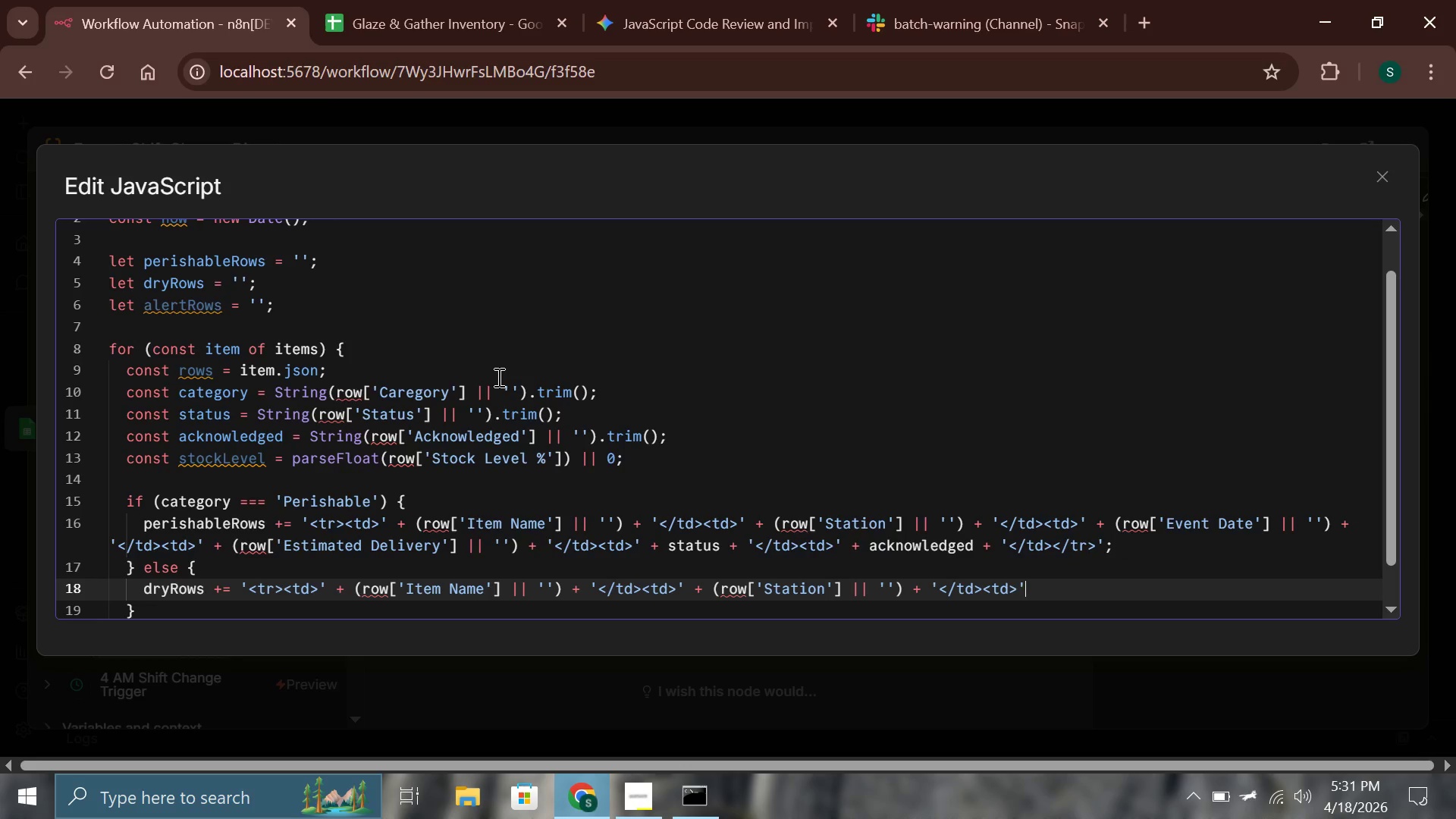 
type( + stockLevel + '%</td<>td>)
 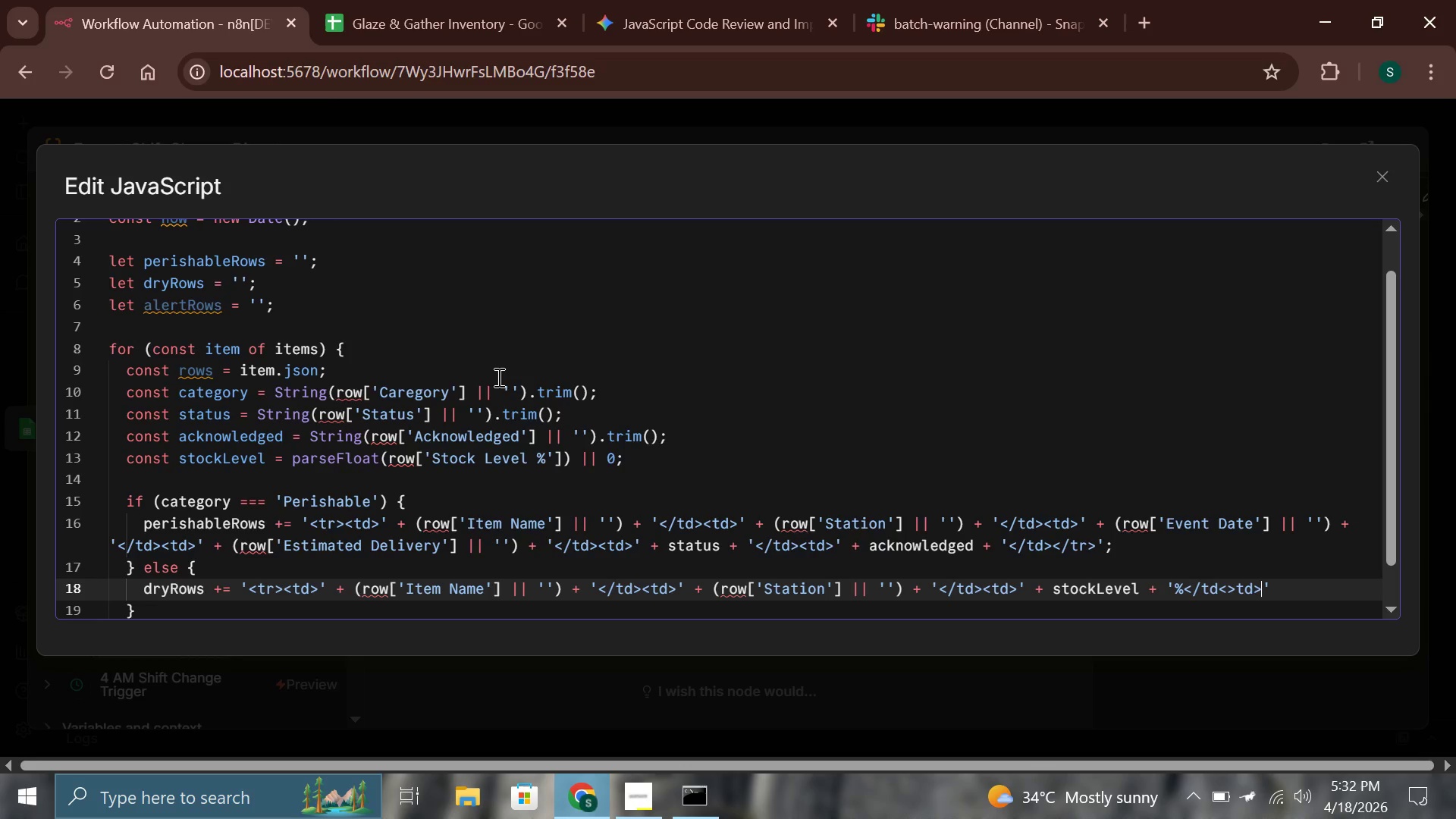 
key(ArrowRight)
 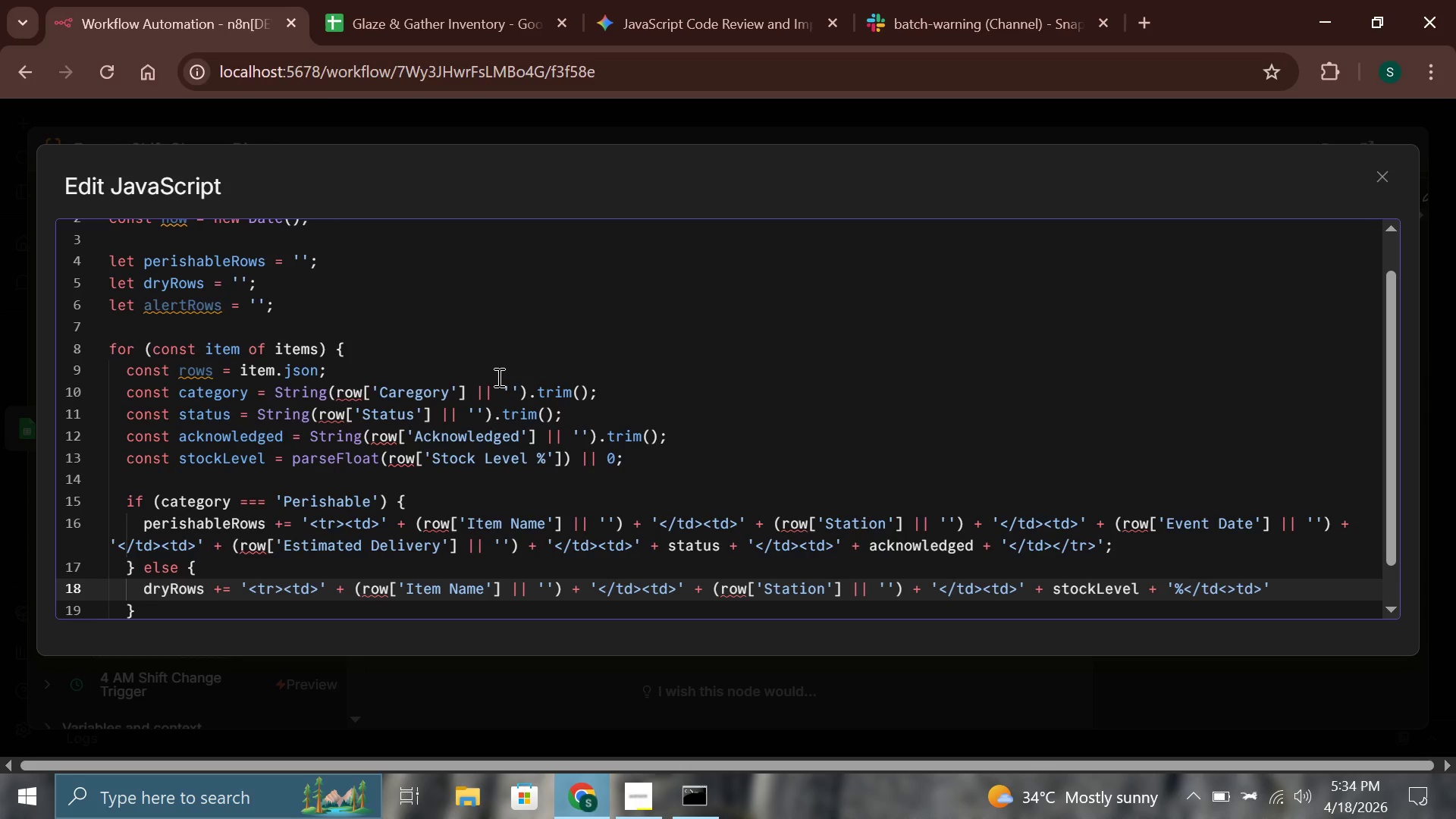 
wait(123.42)
 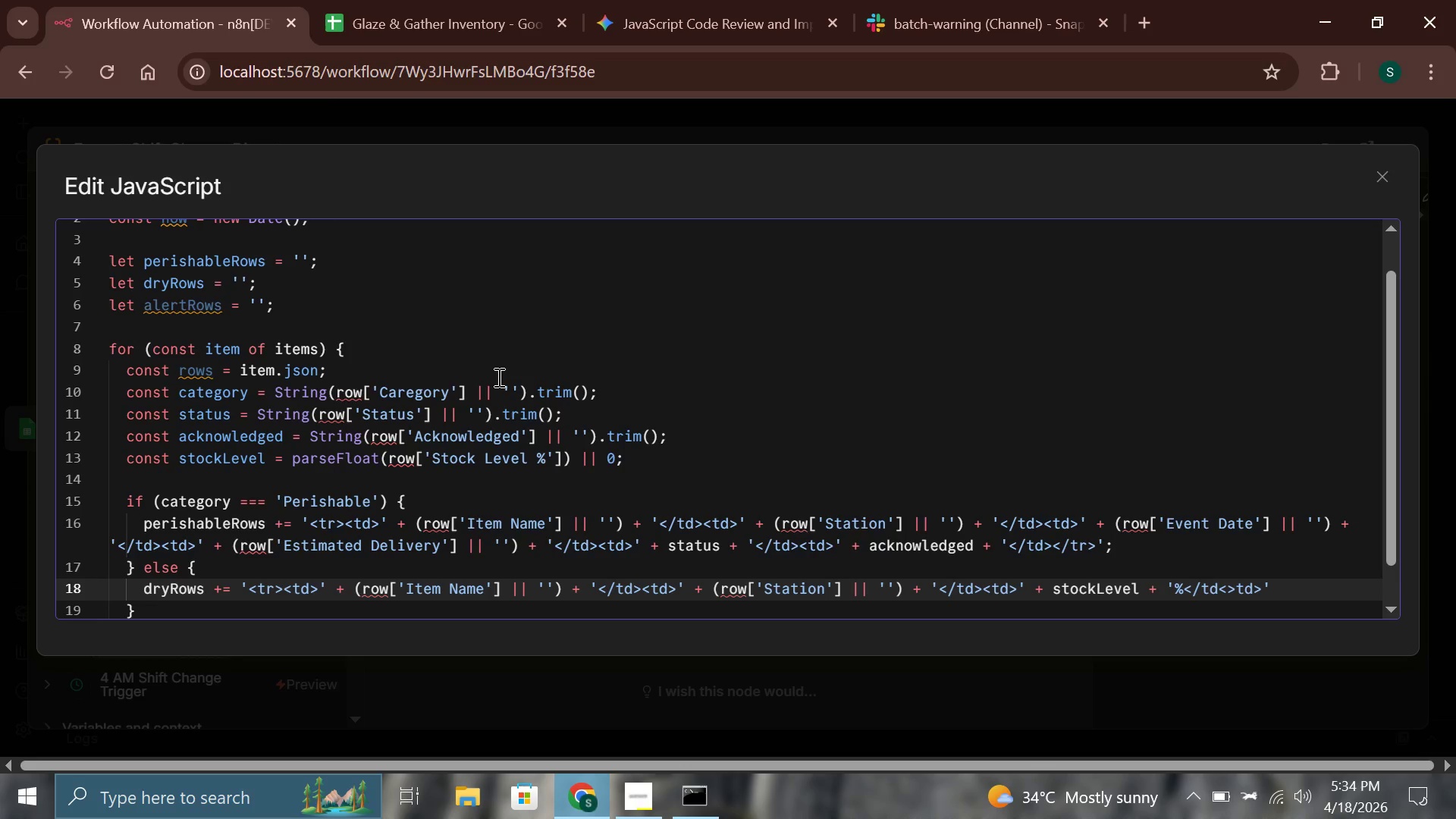 
key(PrintScreen)
 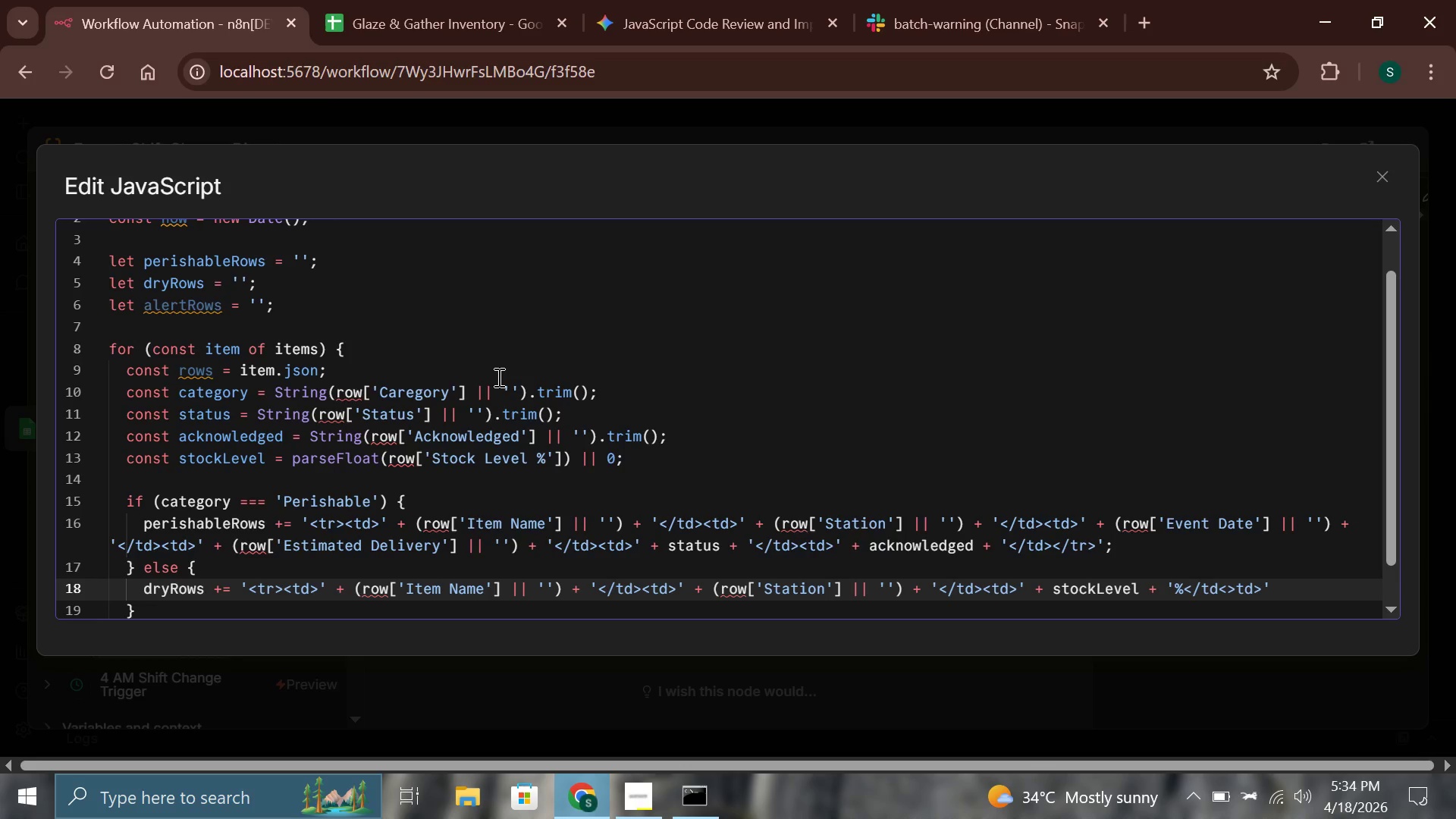 
key(PrintScreen)
 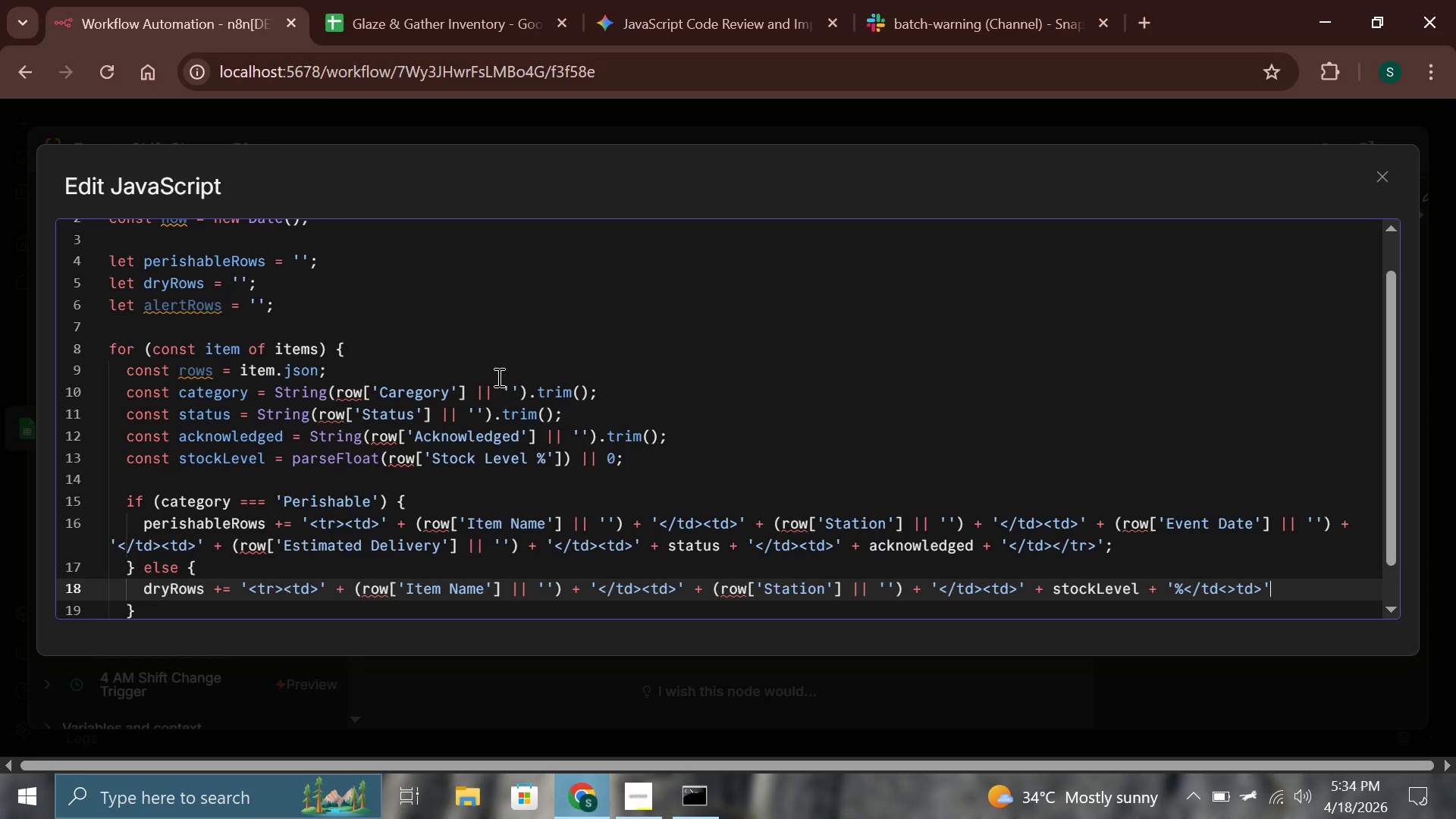 
type( + status +)
 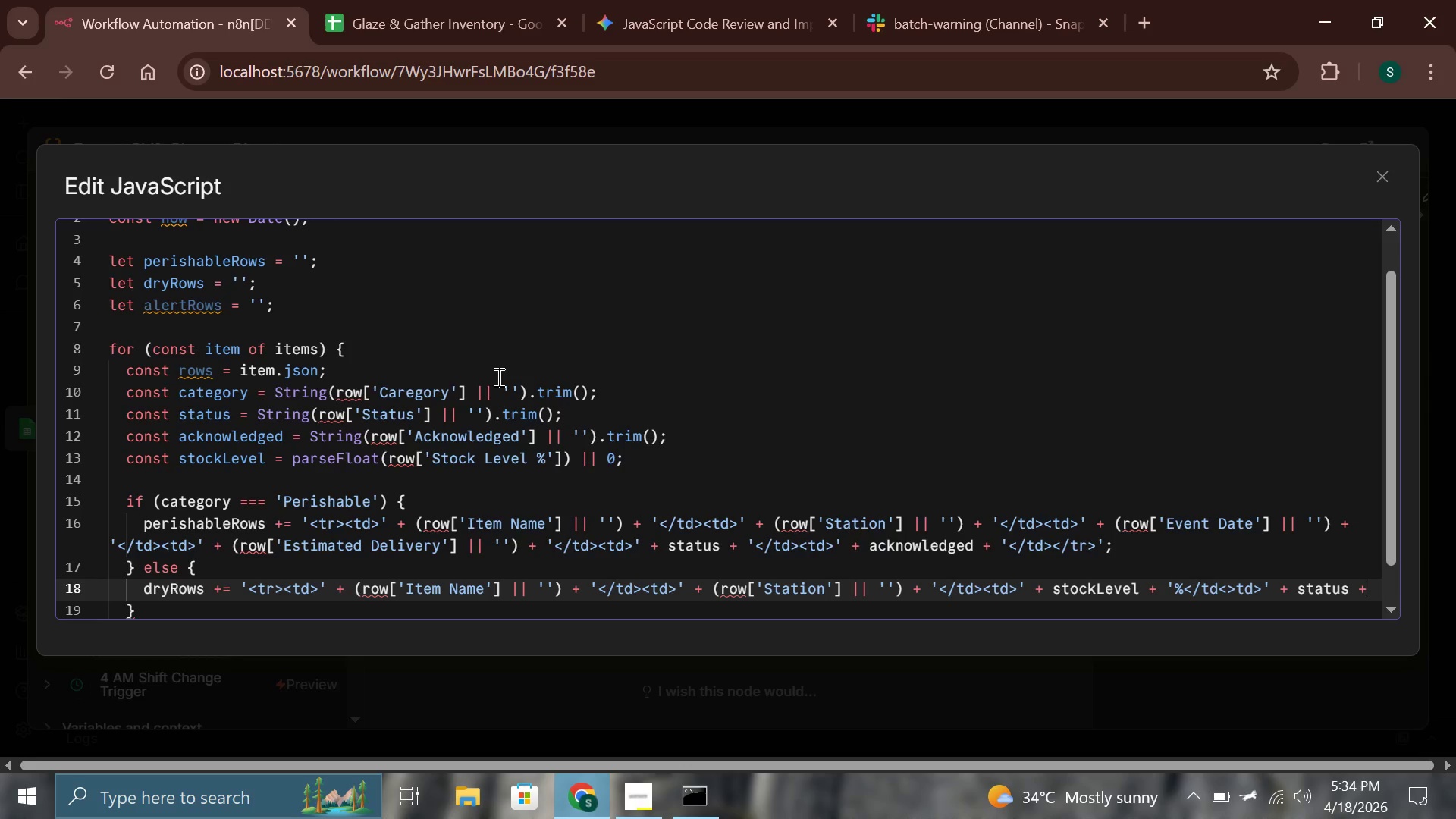 
wait(5.02)
 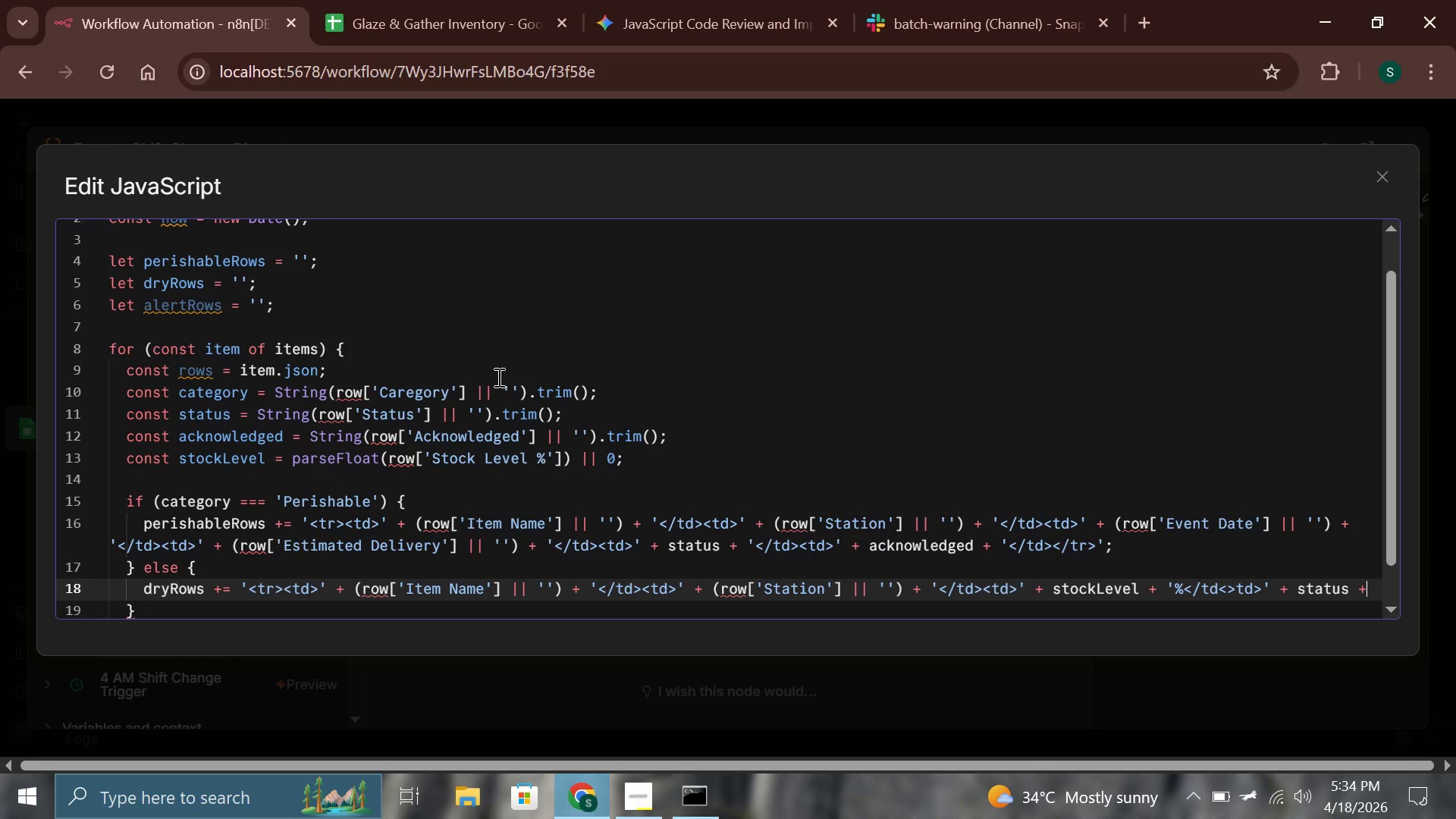 
type( '</td>)
 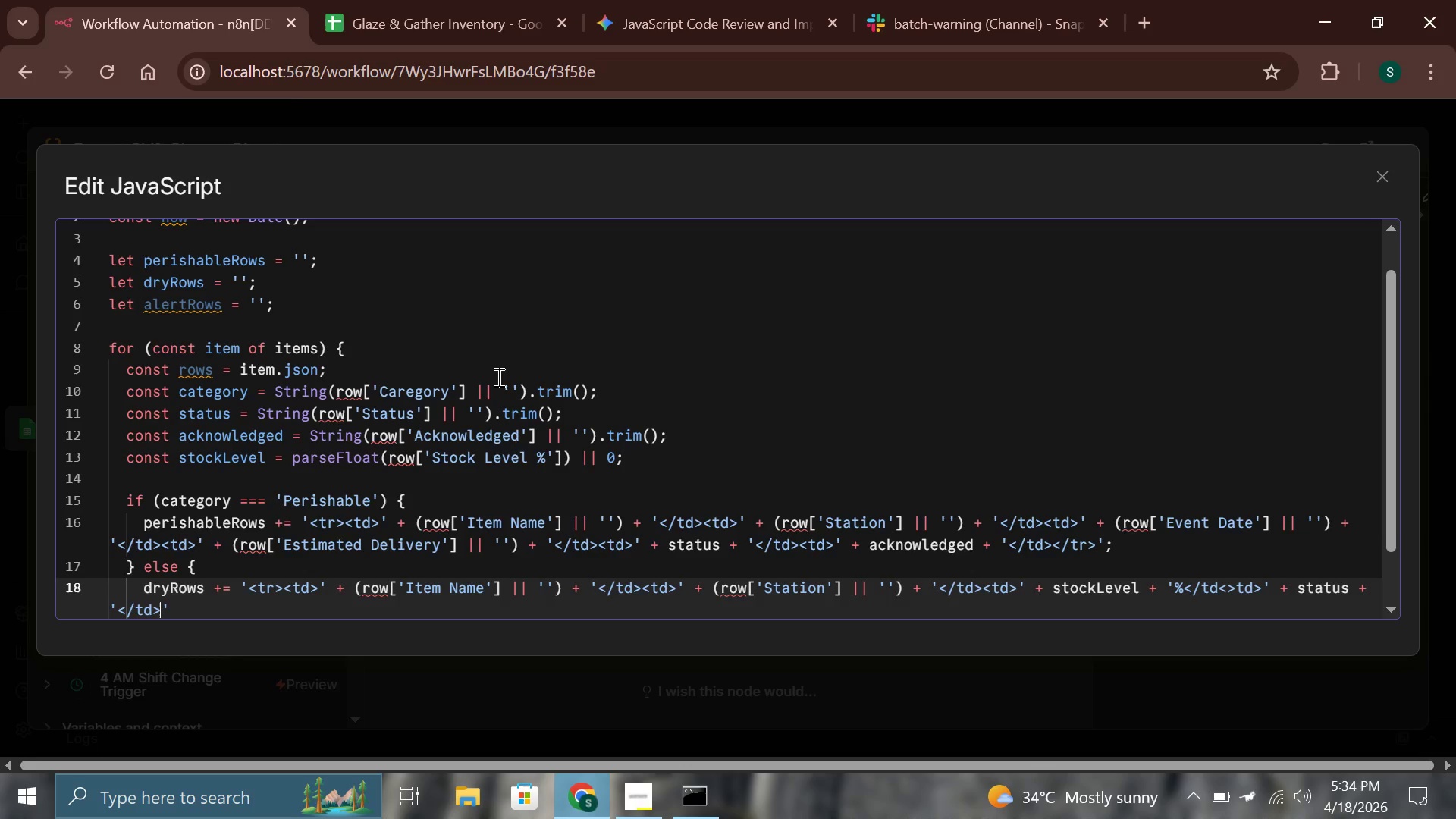 
wait(9.47)
 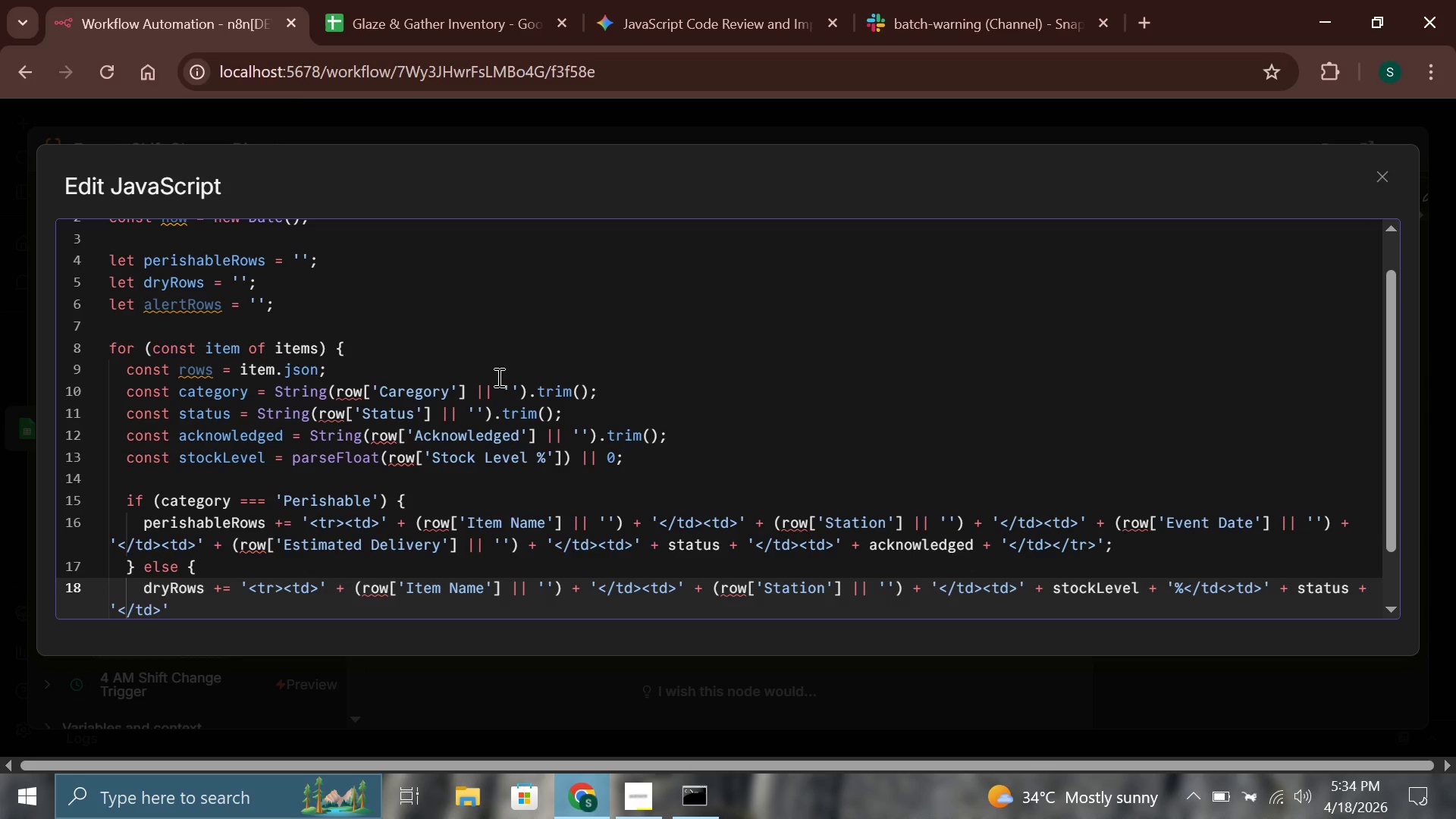 
key(Comma)
 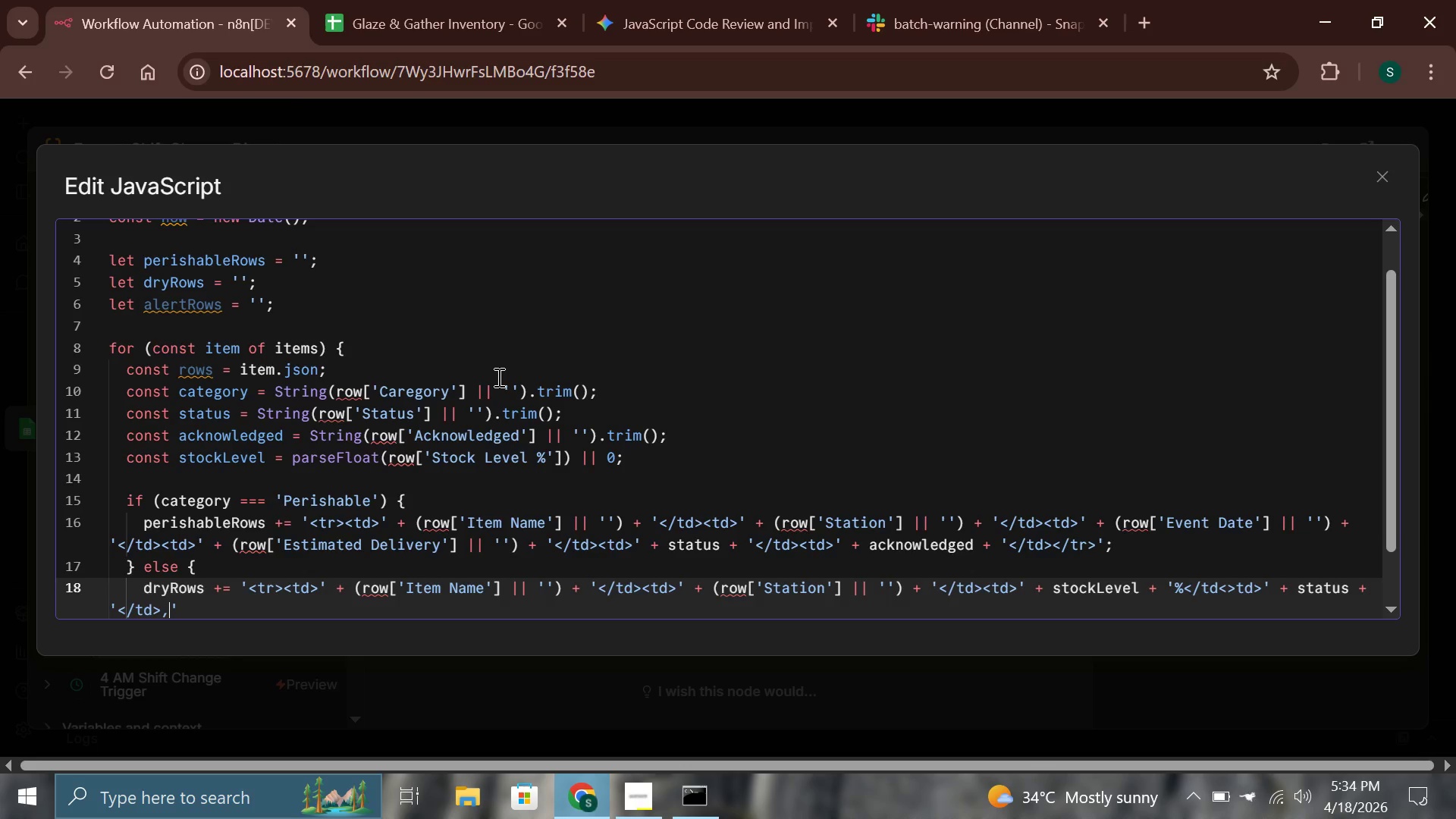 
hold_key(key=ShiftLeft, duration=0.77)
 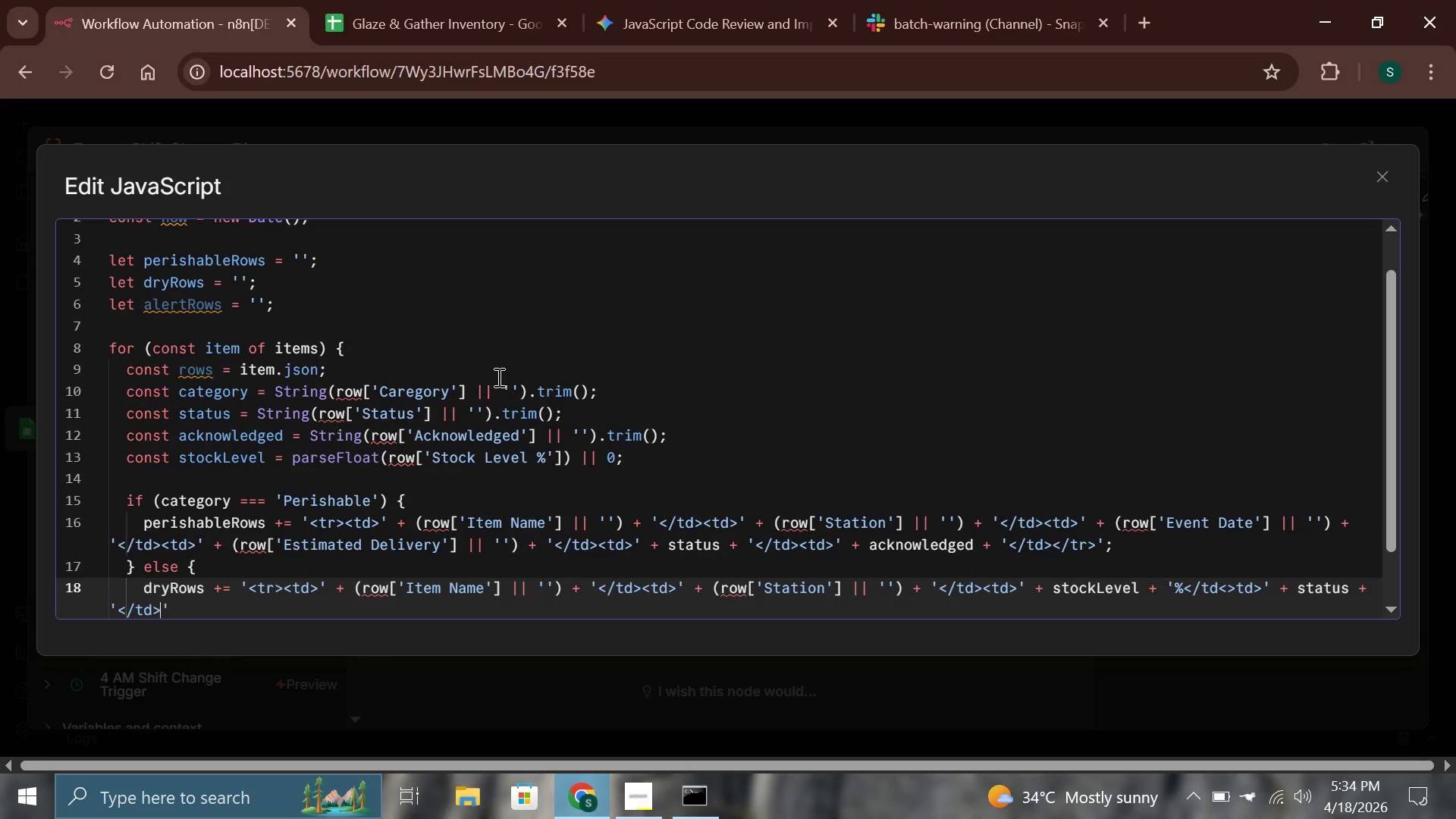 
key(Backspace)
 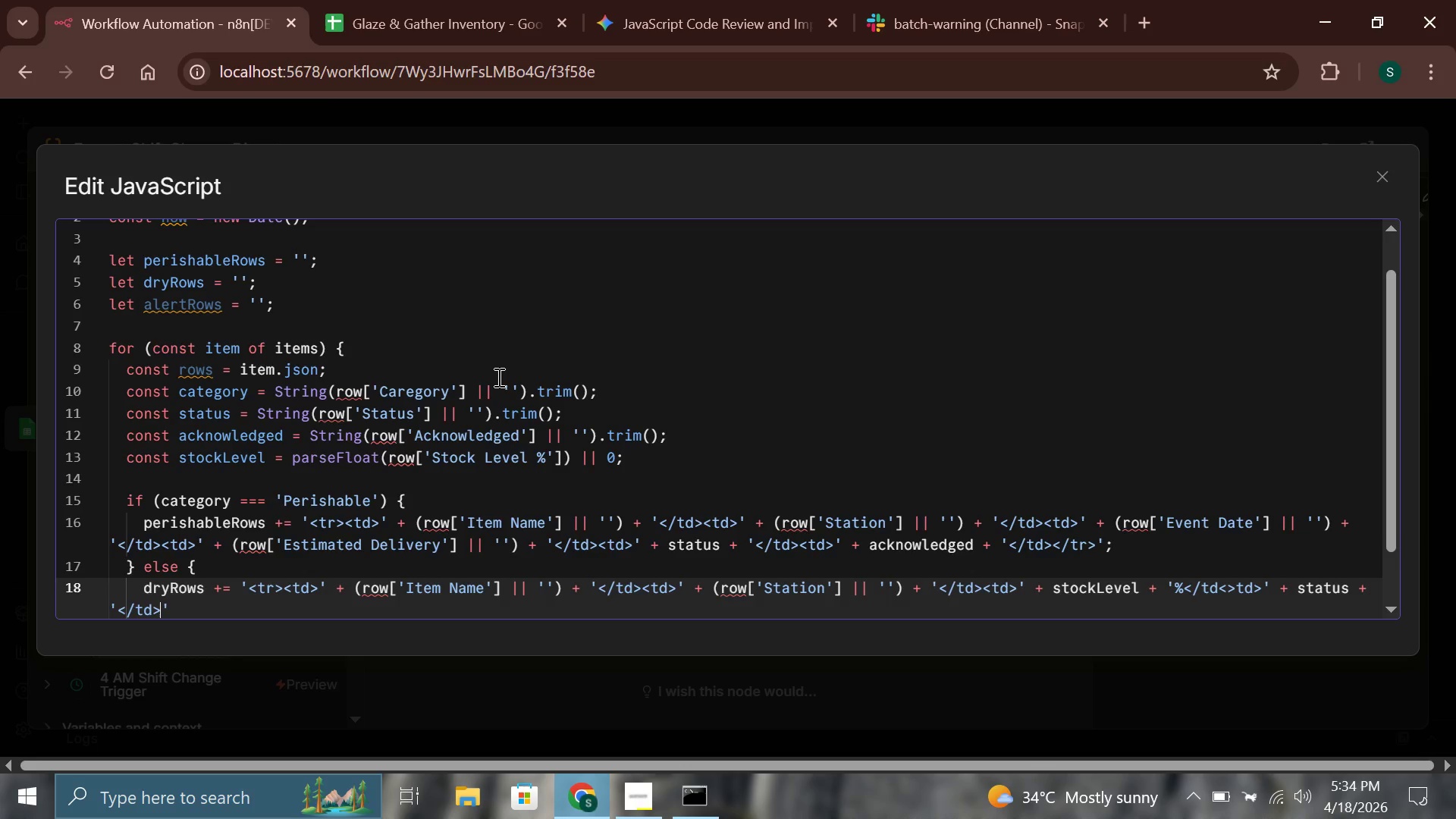 
key(Shift+Comma)
 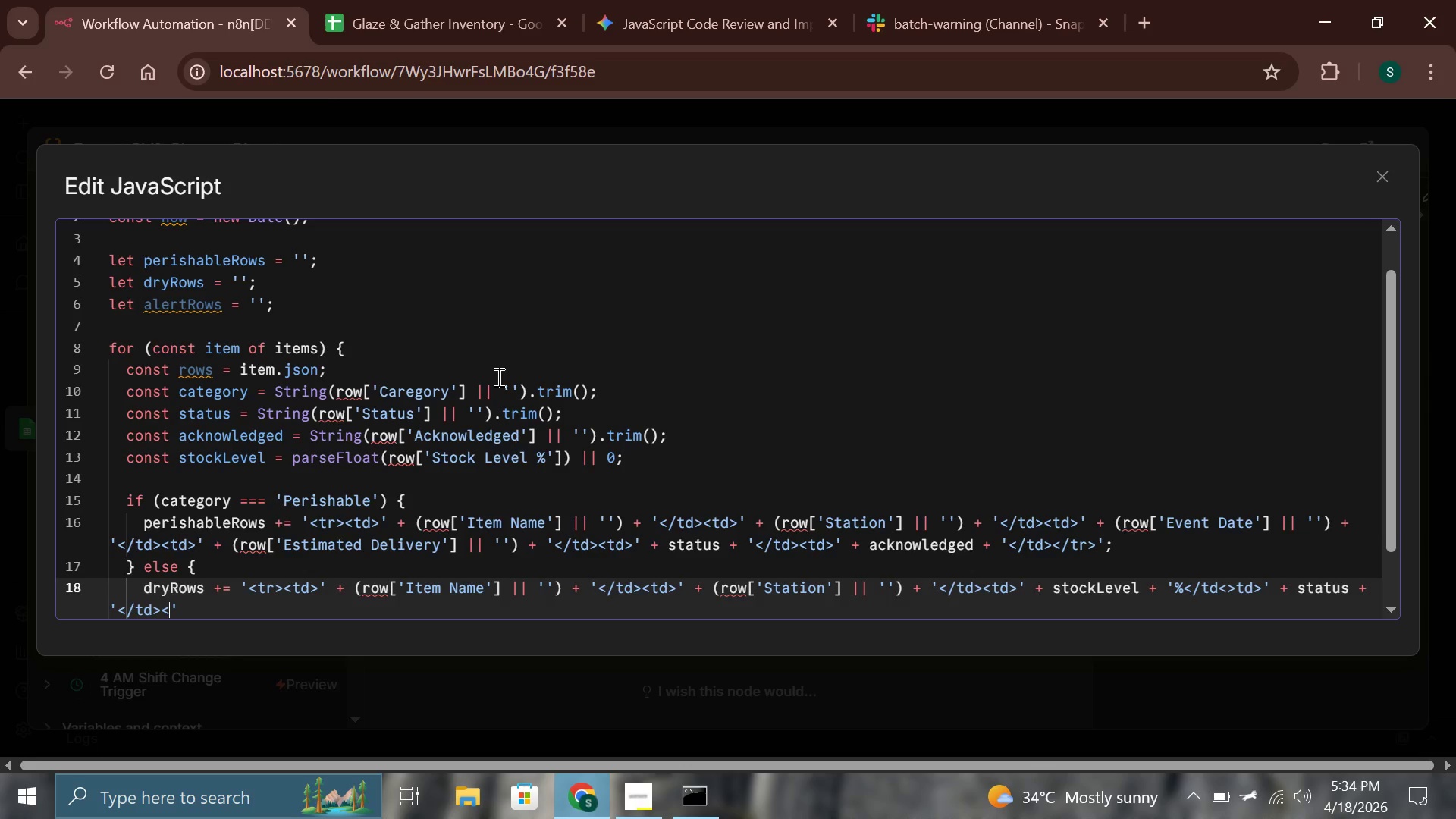 
key(Slash)
 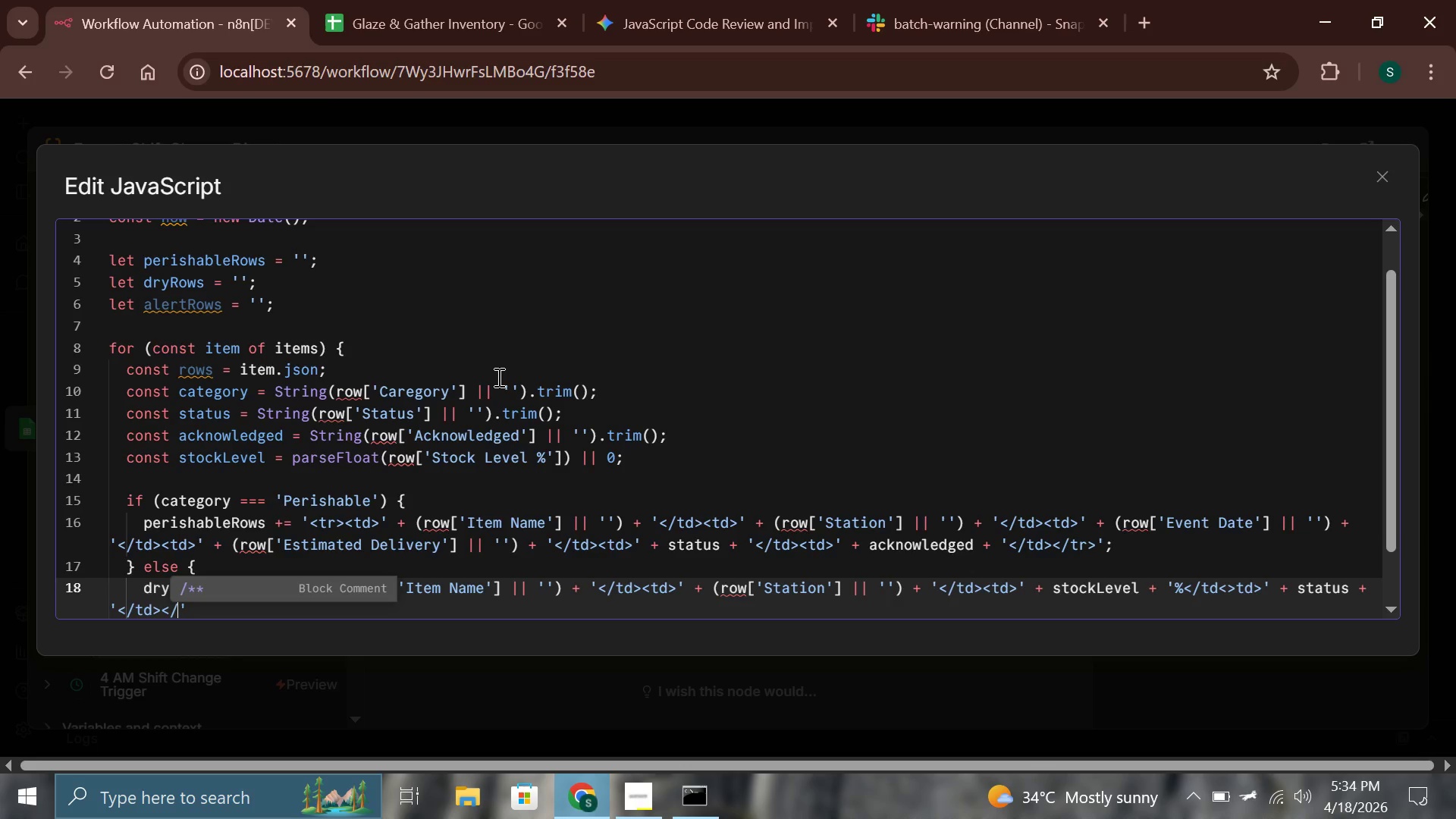 
hold_key(key=ShiftLeft, duration=1.5)
 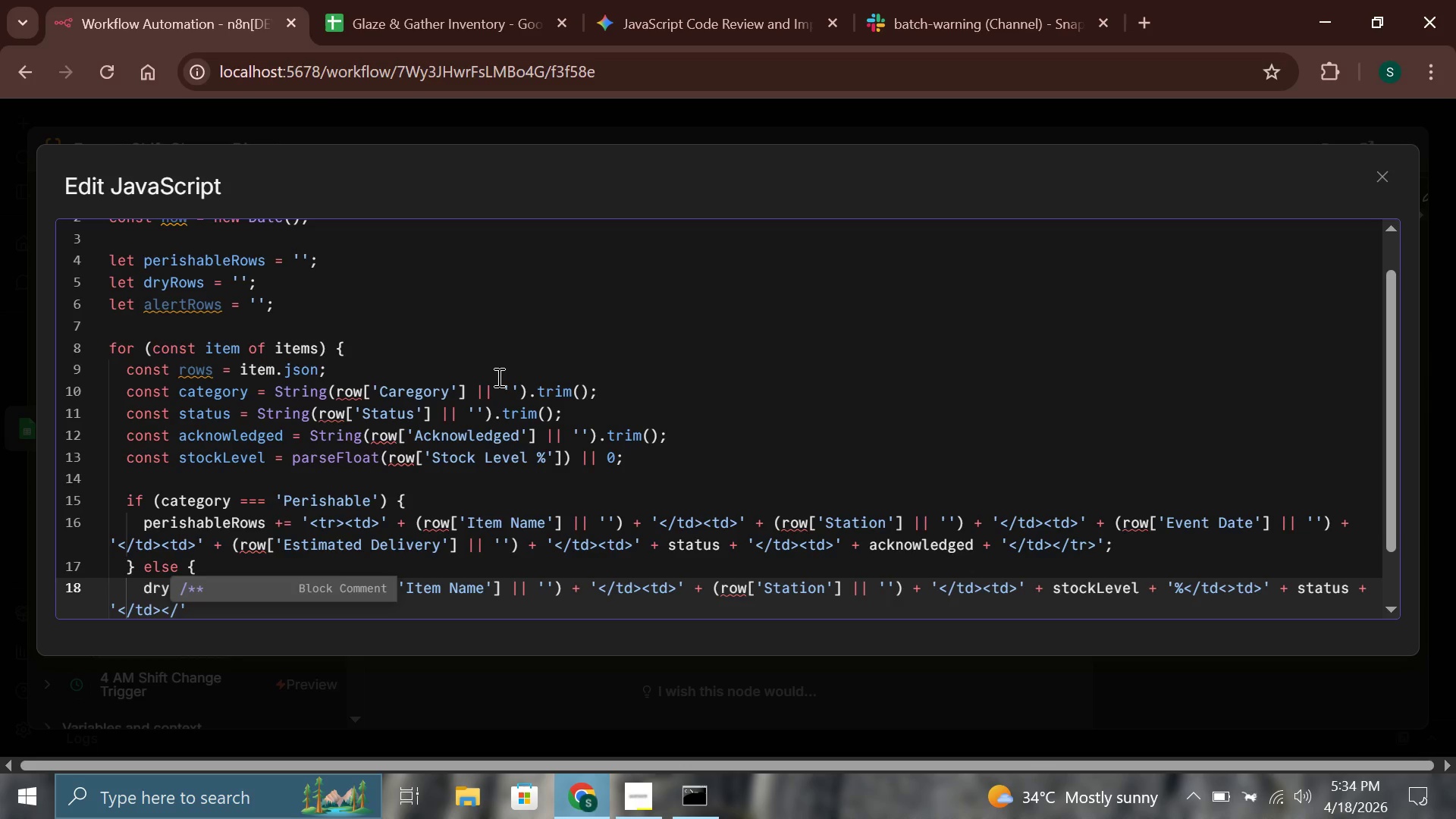 
key(Shift+ShiftLeft)
 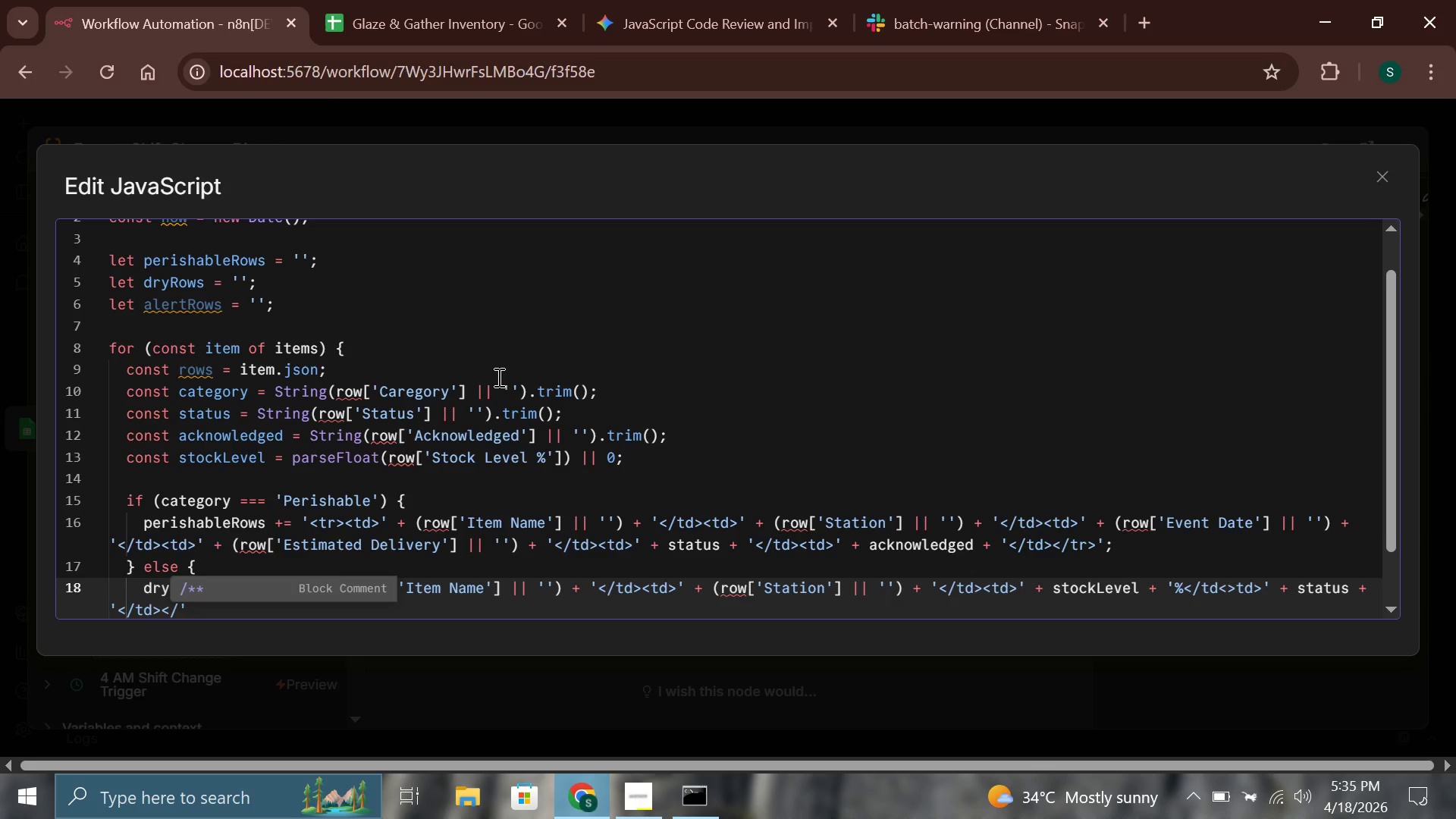 
wait(6.34)
 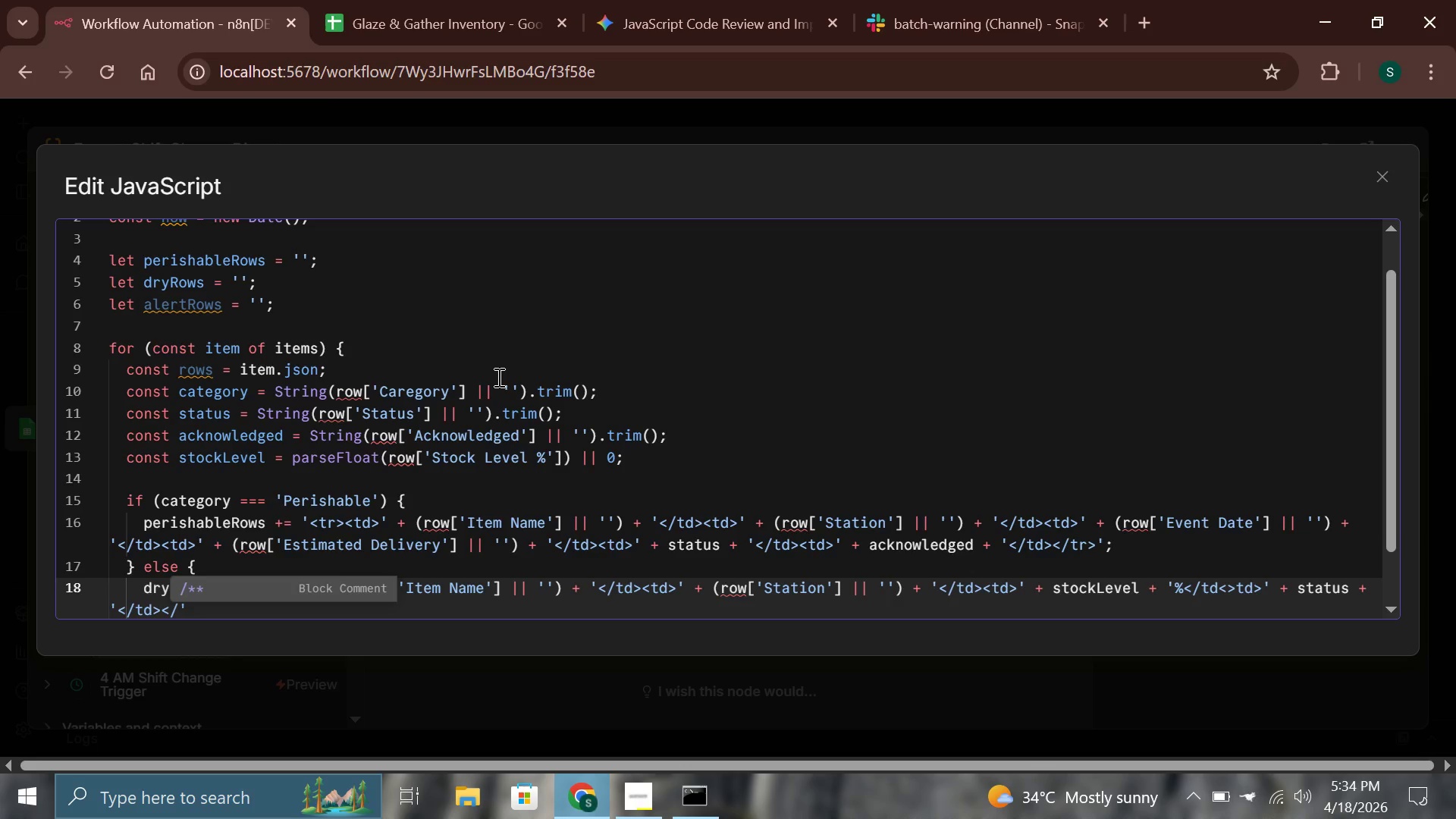 
type(tr>)
 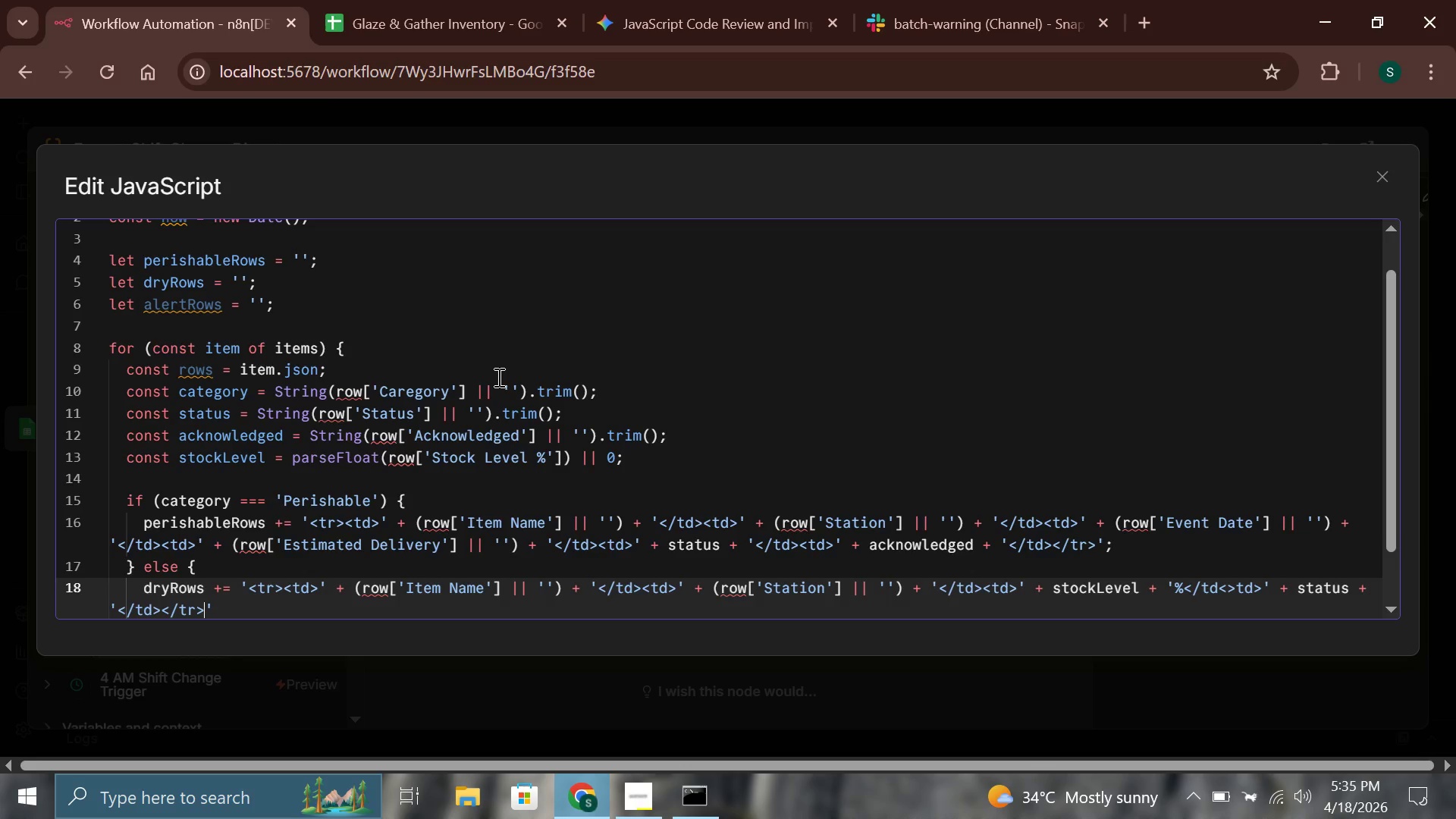 
key(ArrowRight)
 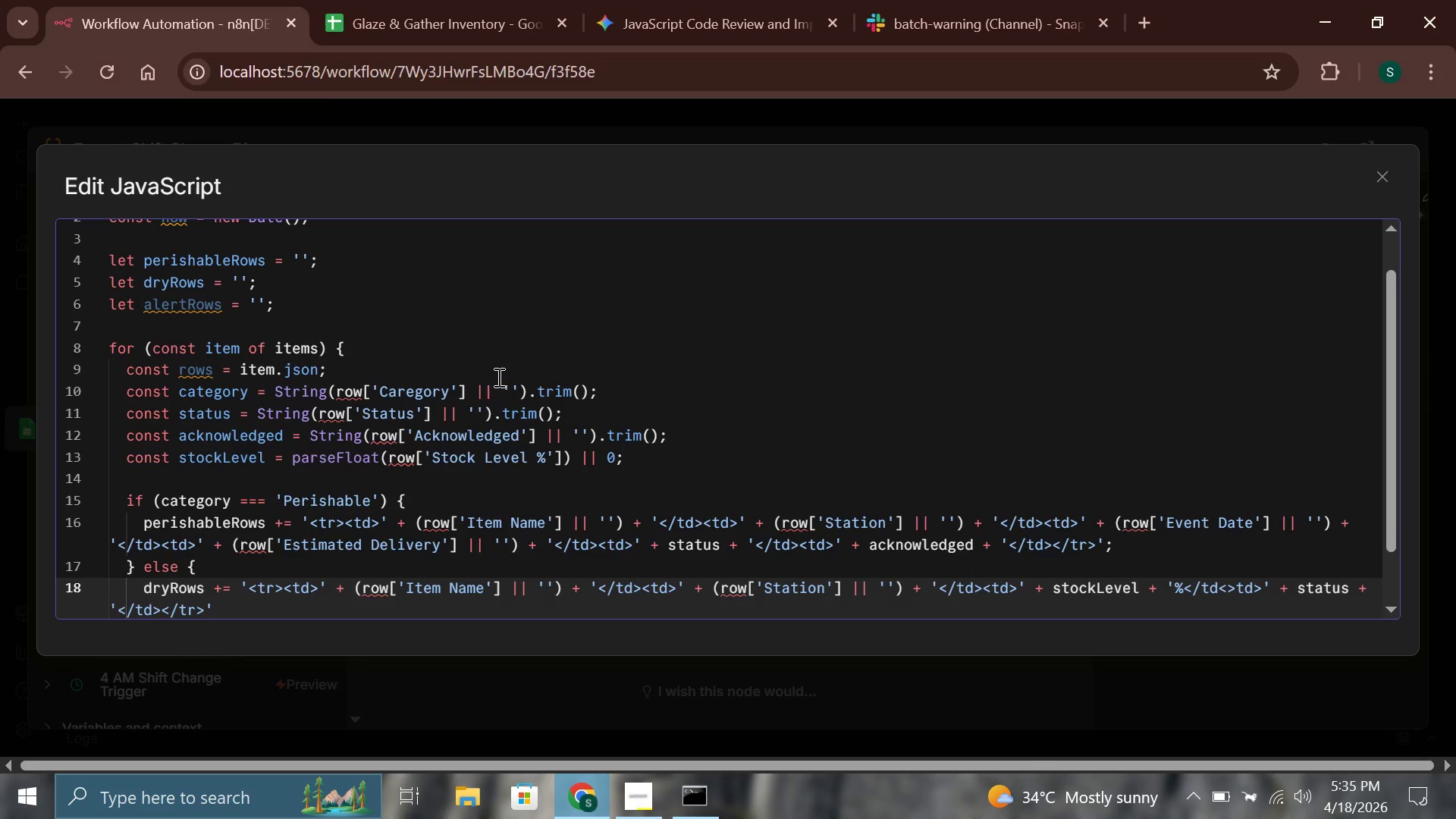 
key(Semicolon)
 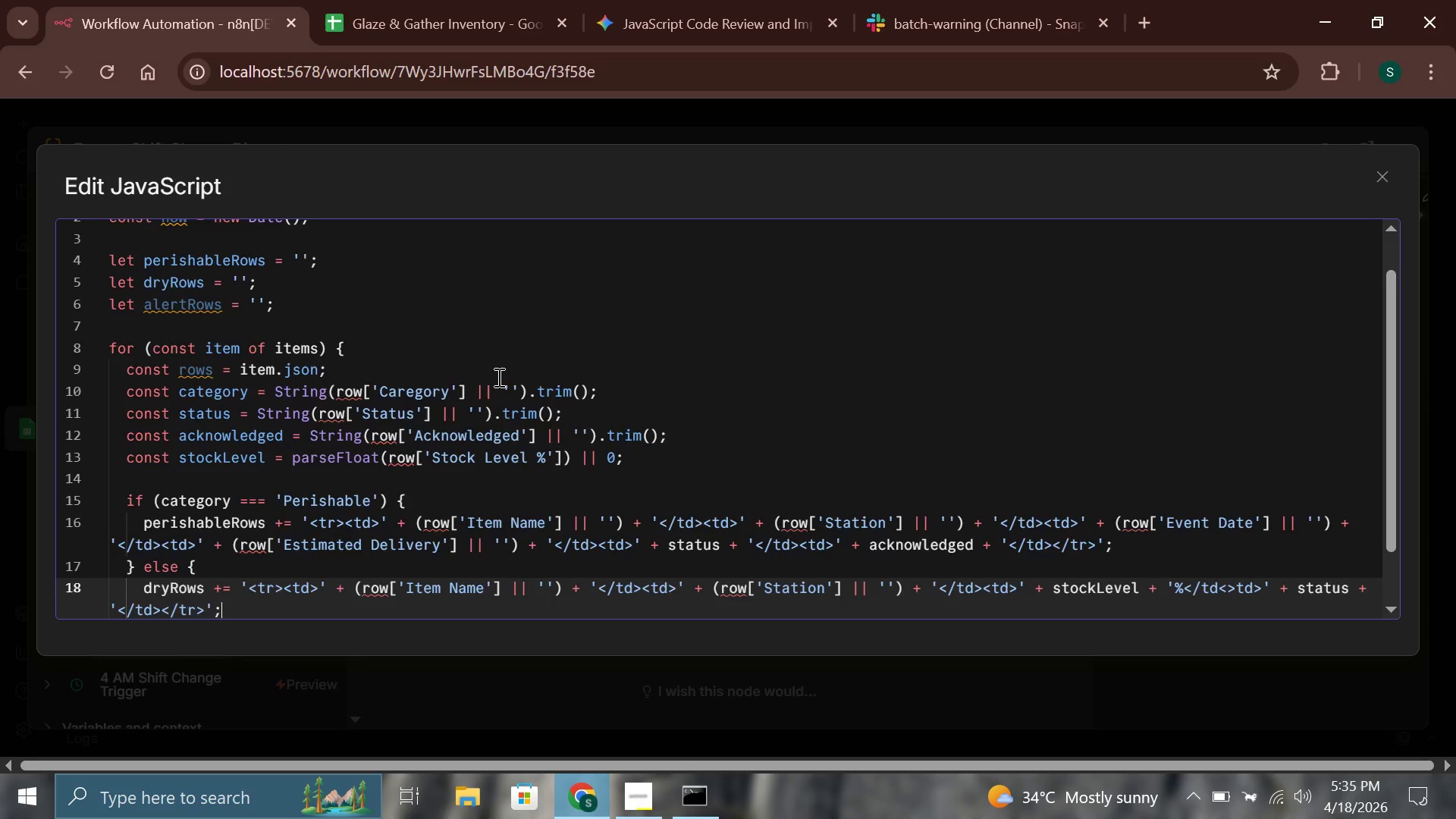 
key(Enter)
 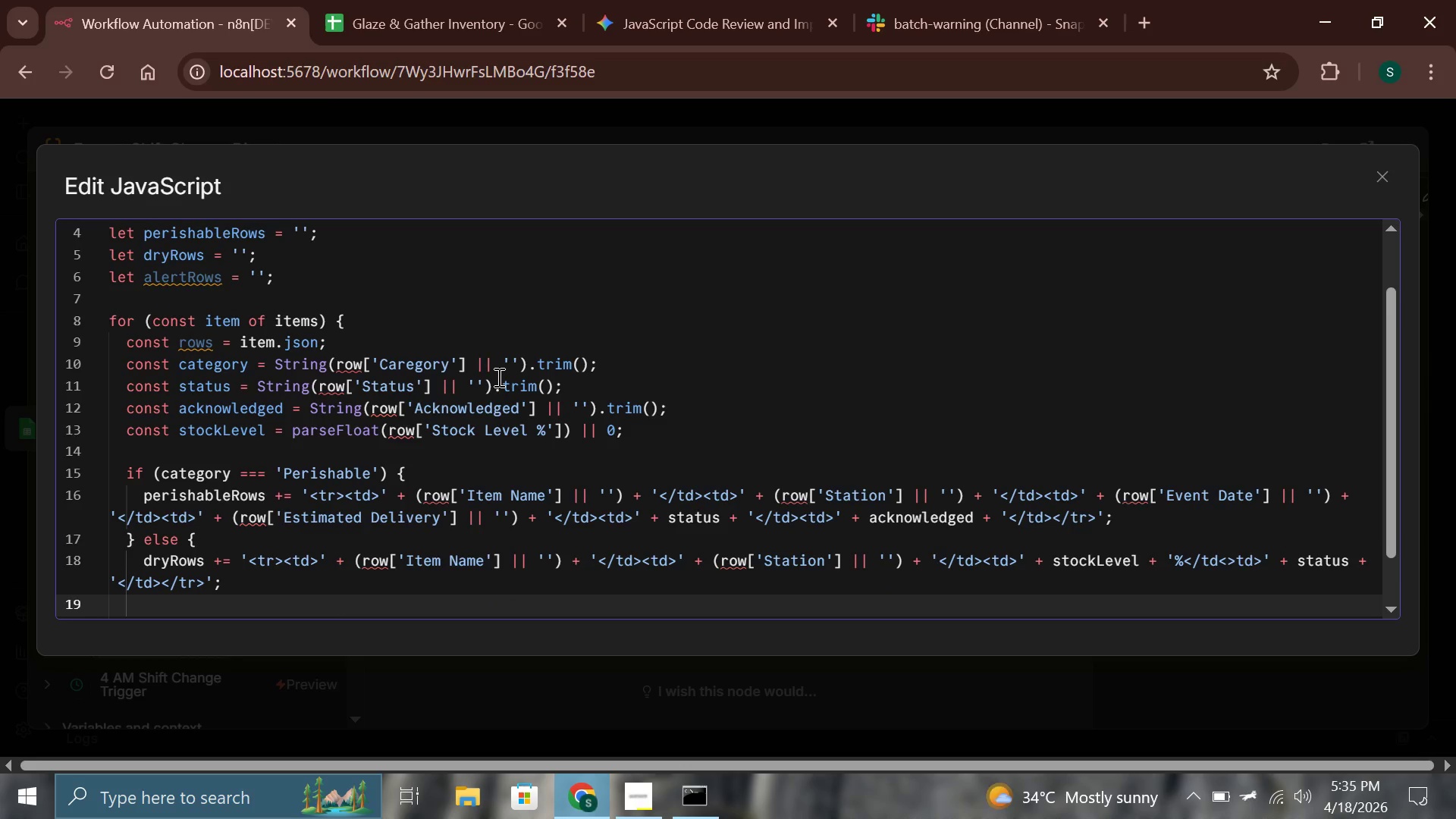 
key(ArrowUp)
 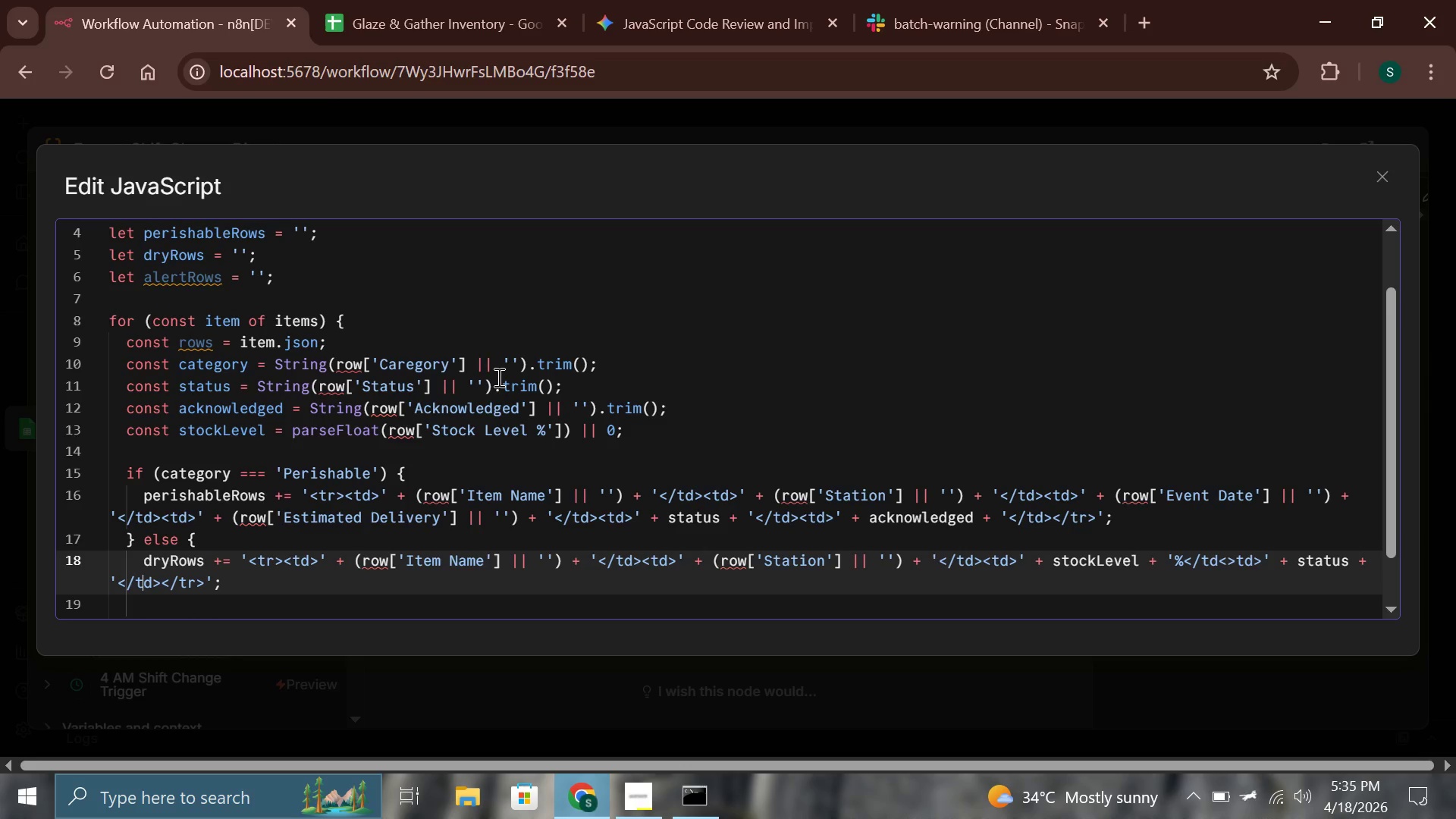 
key(ArrowDown)
 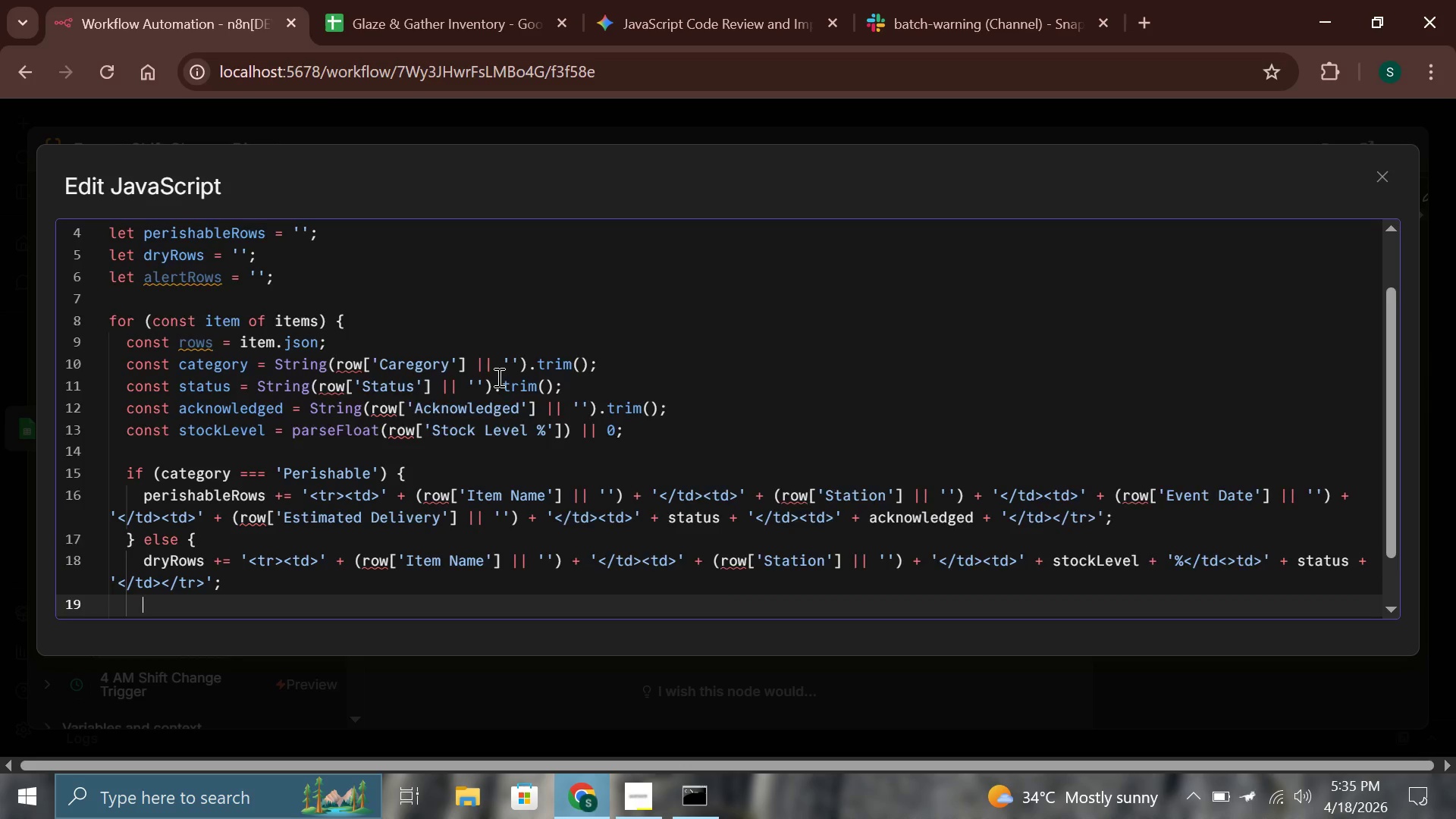 
key(ArrowDown)
 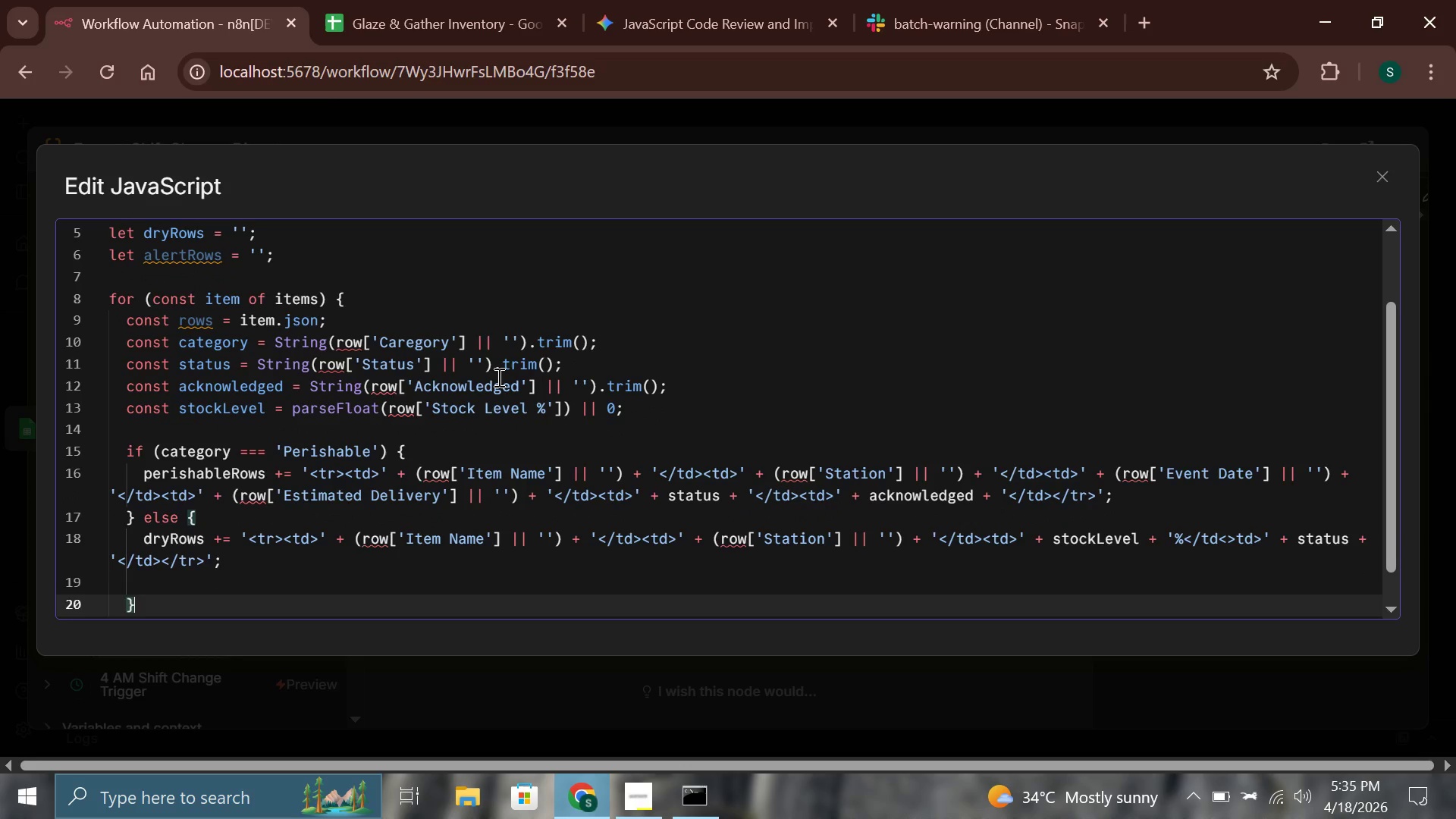 
key(ArrowUp)
 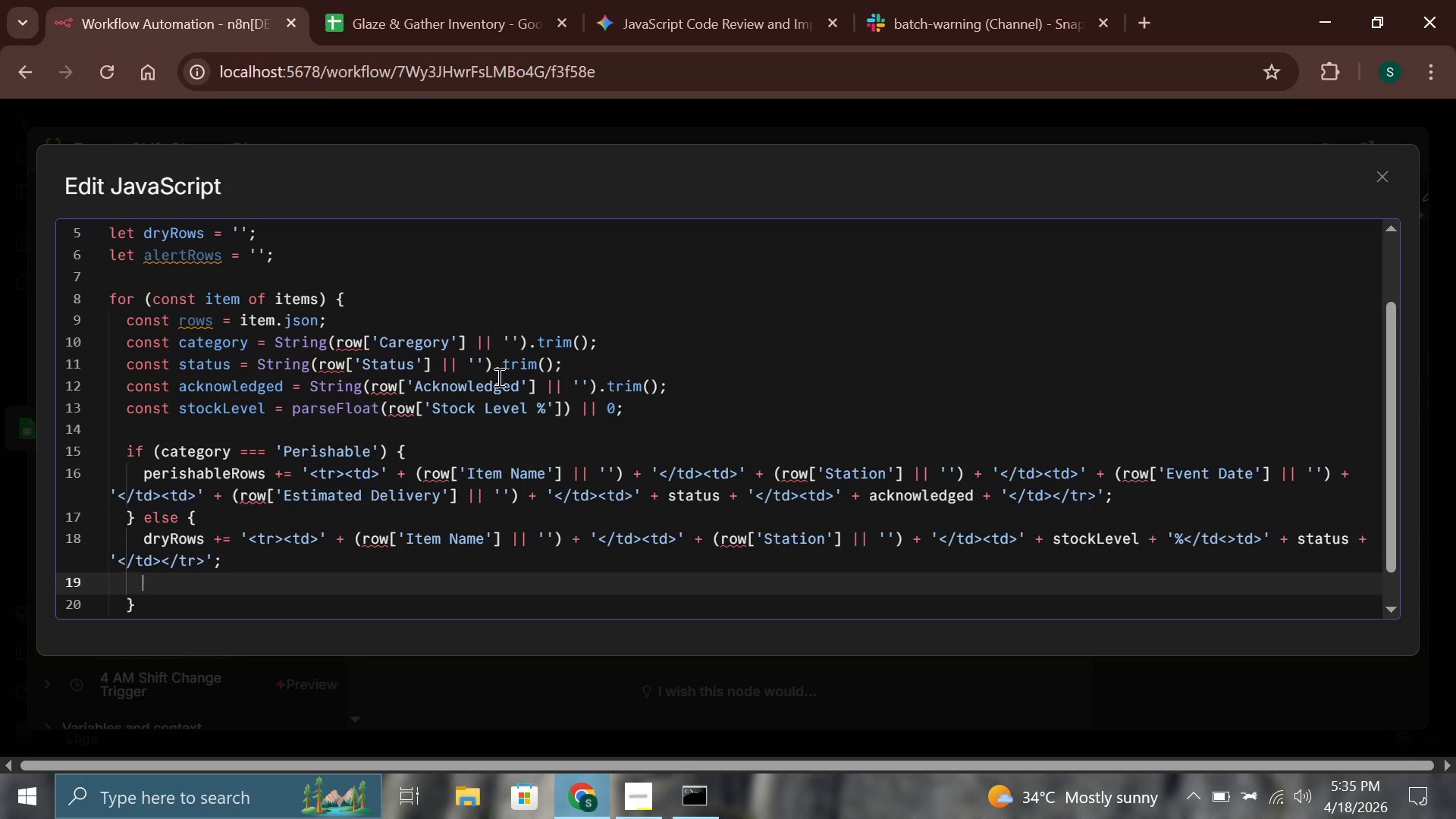 
key(Backspace)
 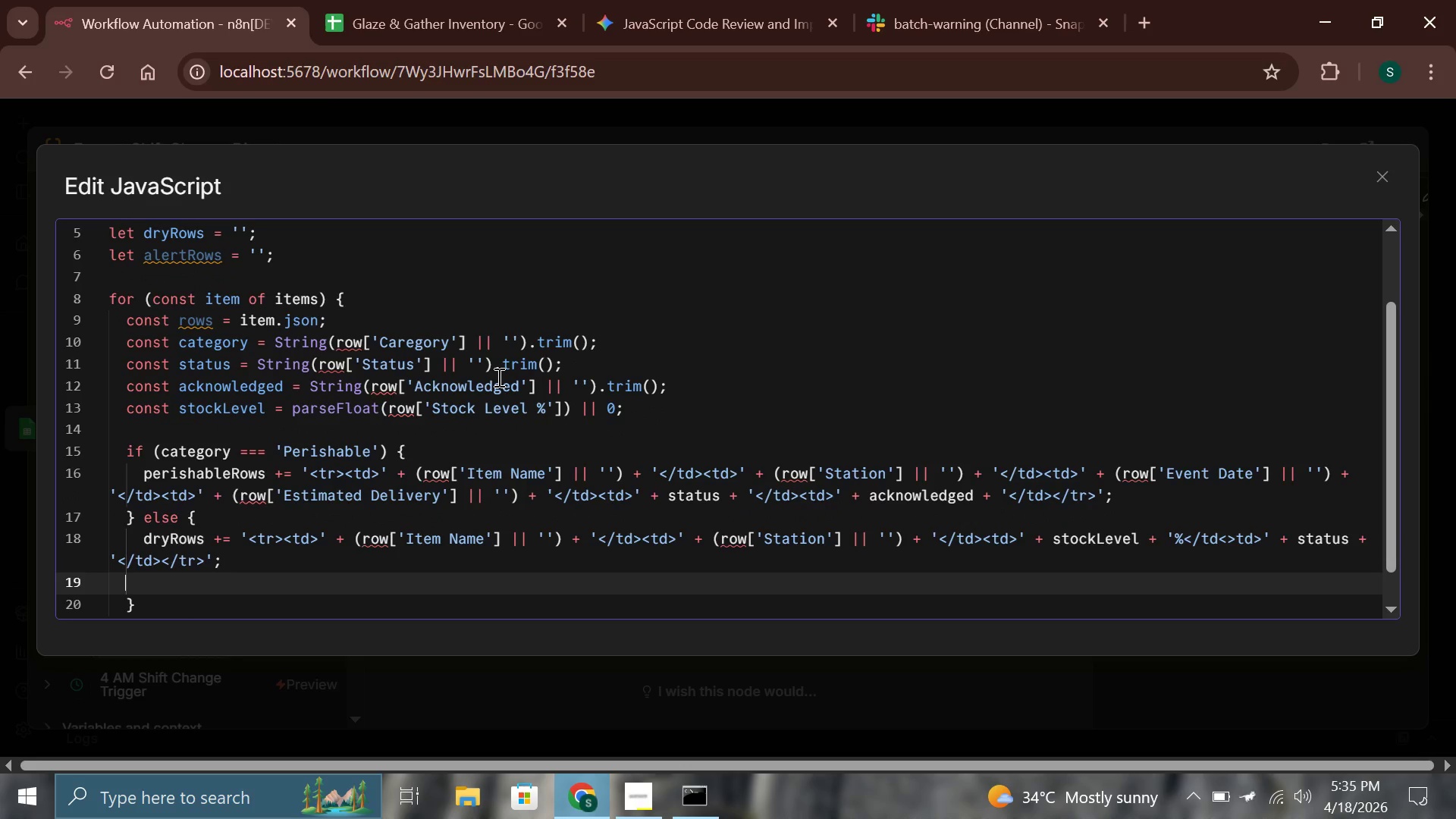 
key(Backspace)
 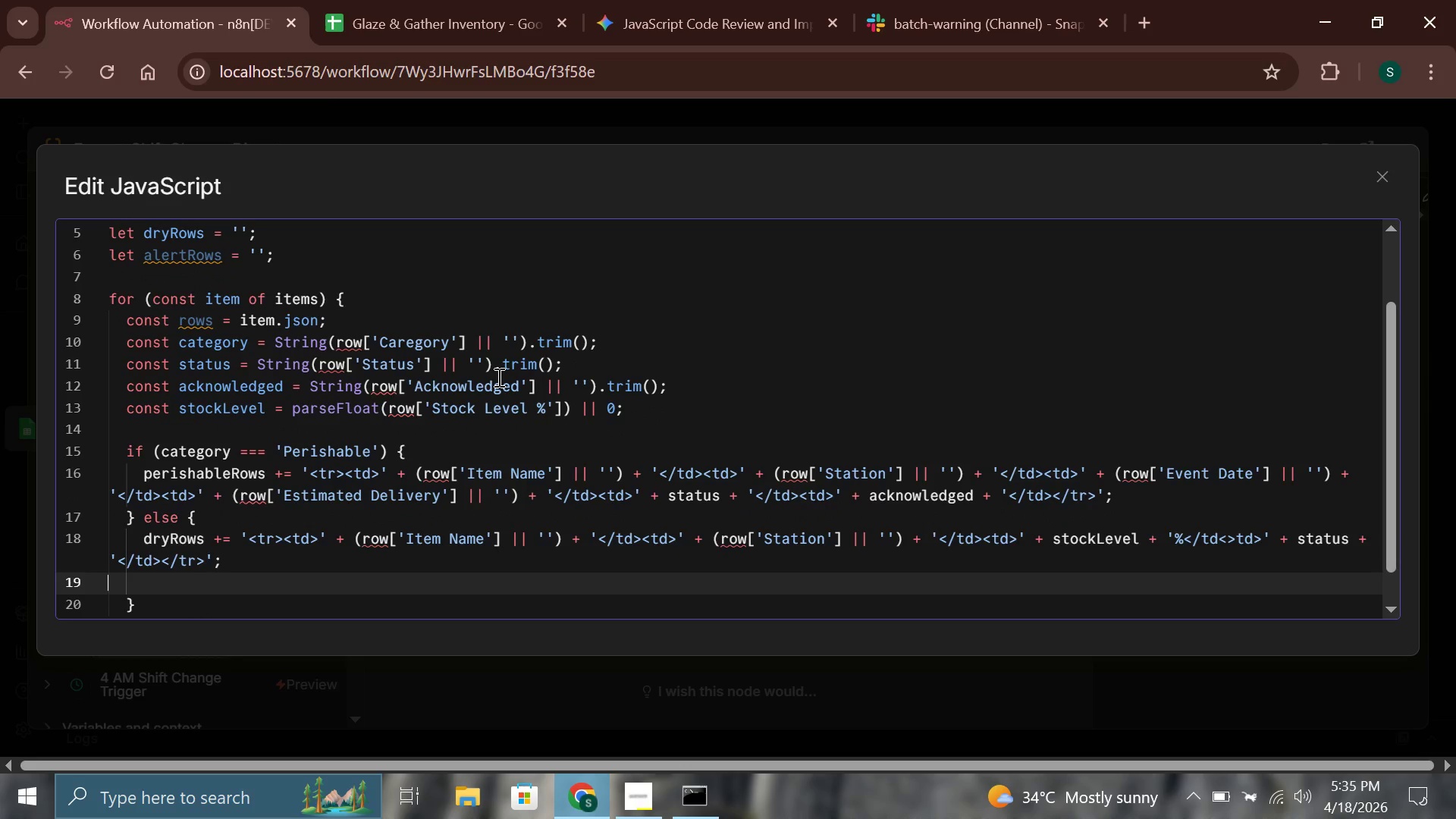 
key(Backspace)
 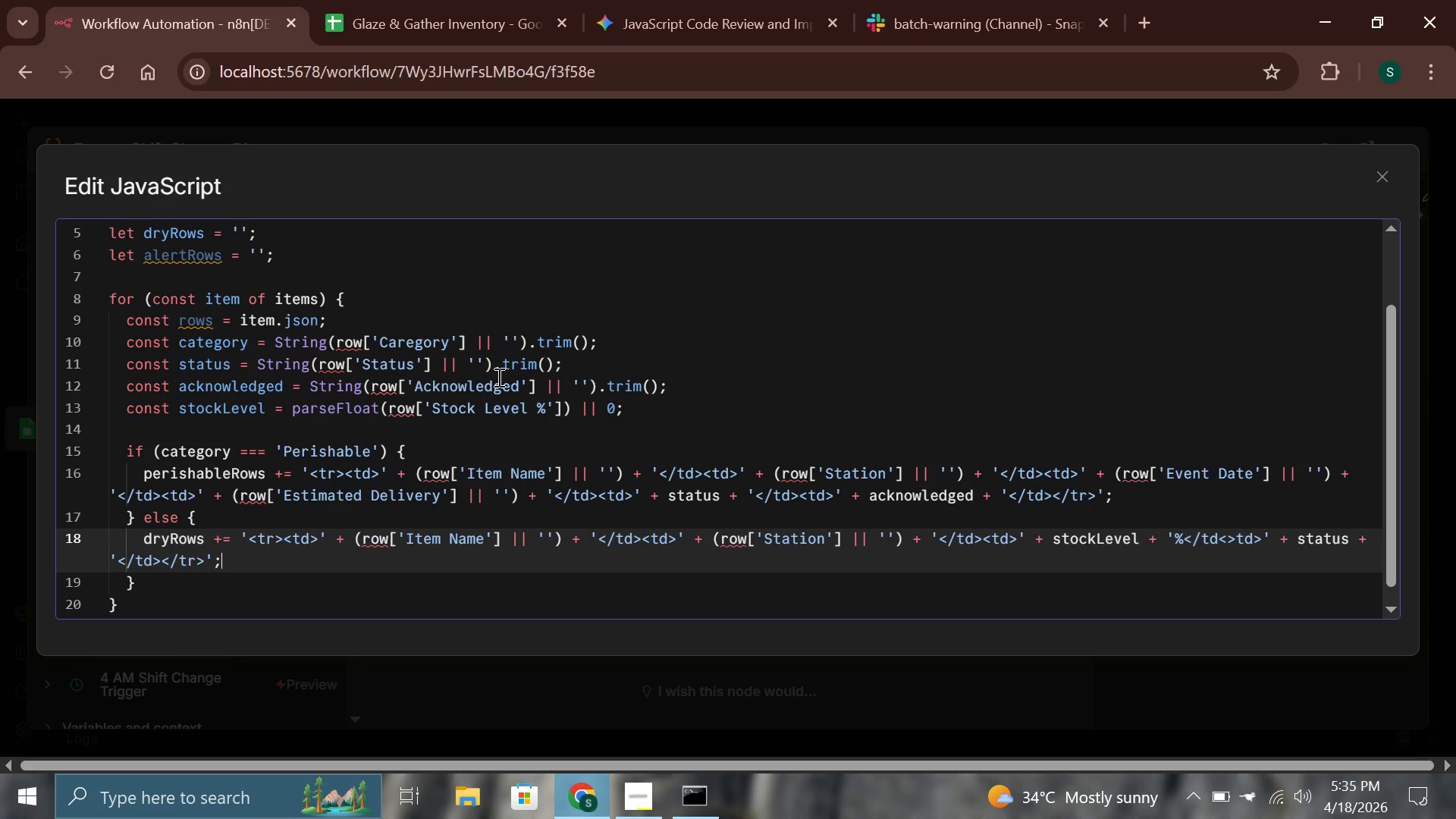 
key(ArrowUp)
 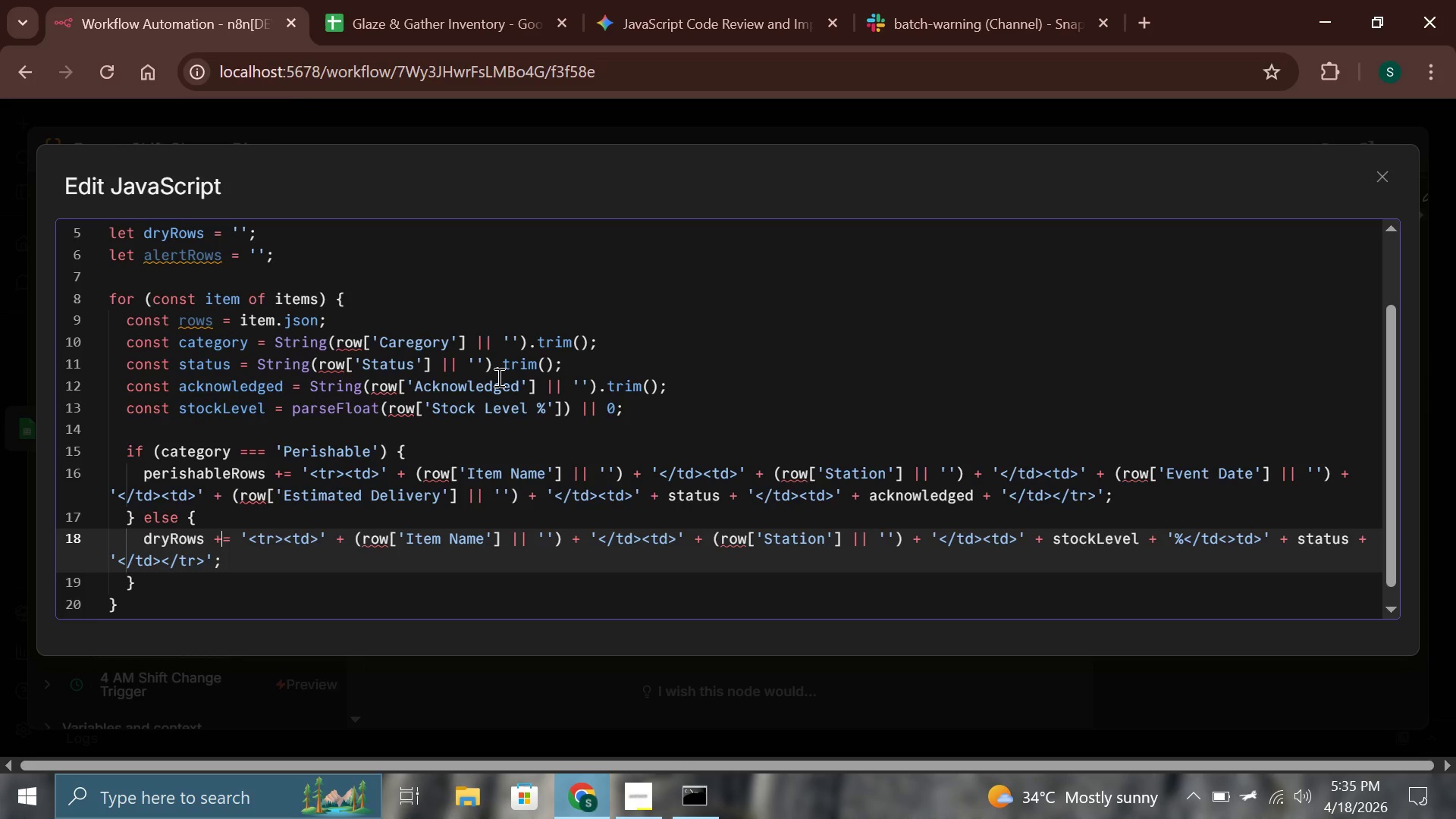 
key(ArrowDown)
 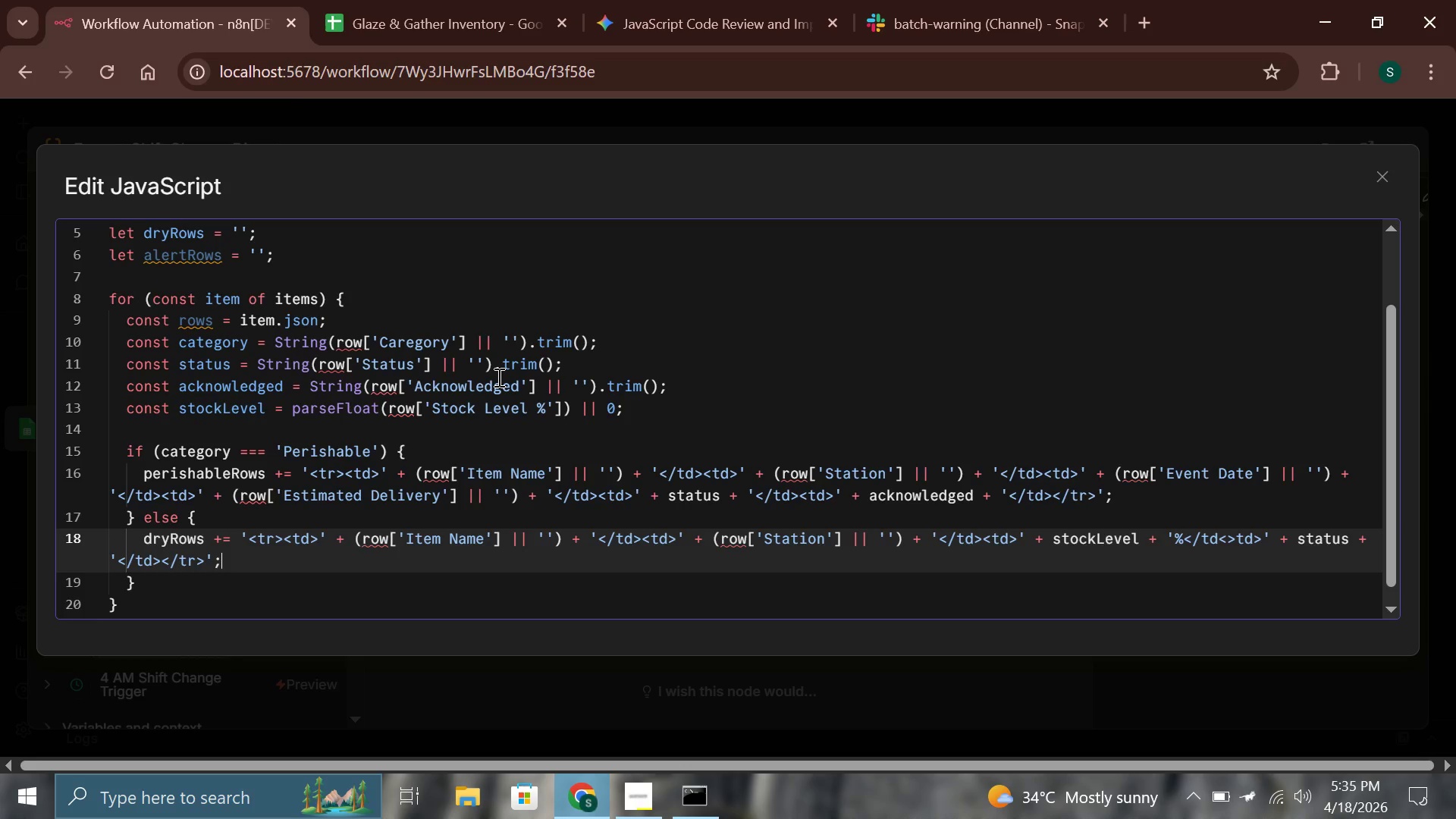 
key(ArrowDown)
 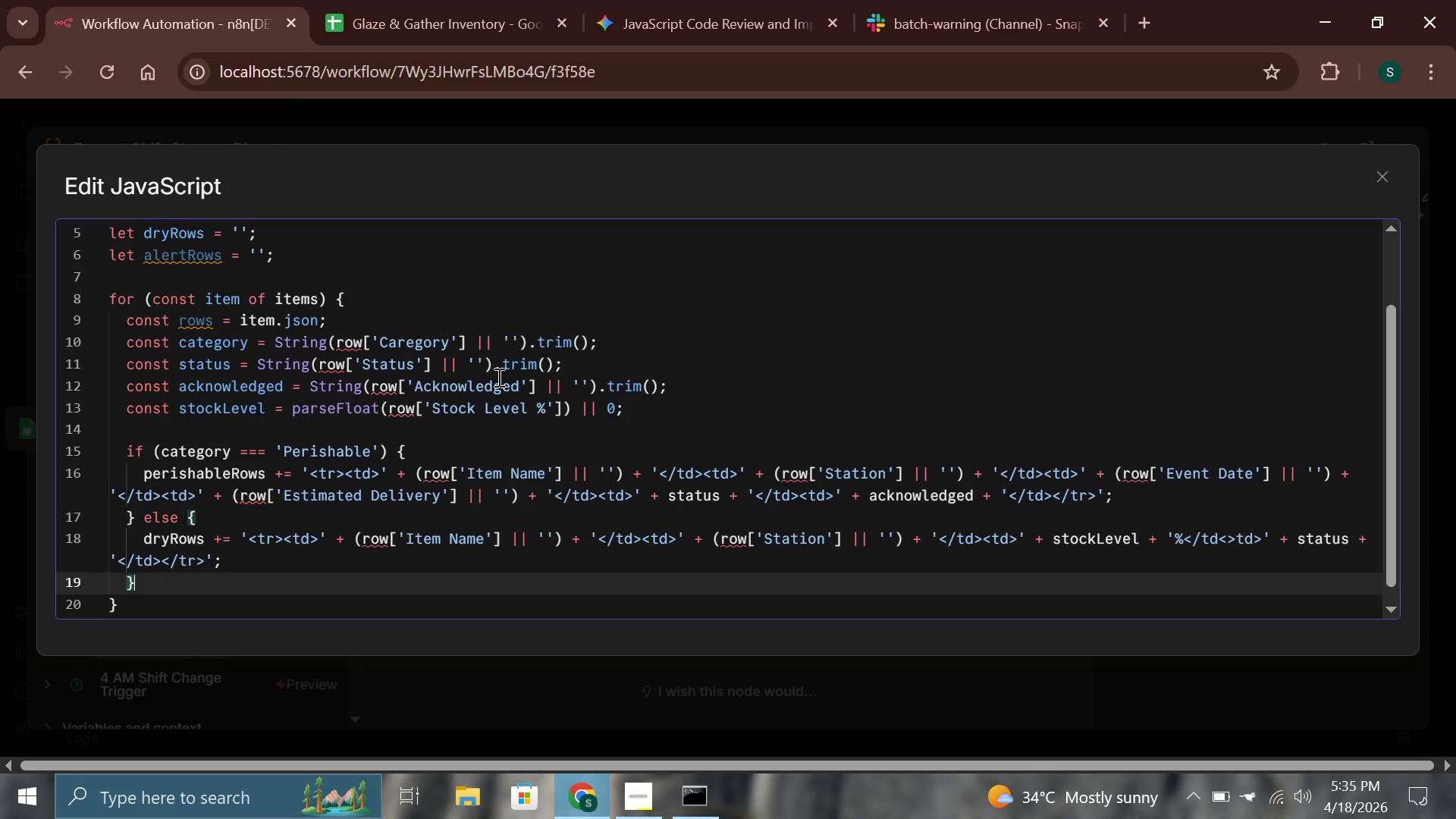 
key(ArrowDown)
 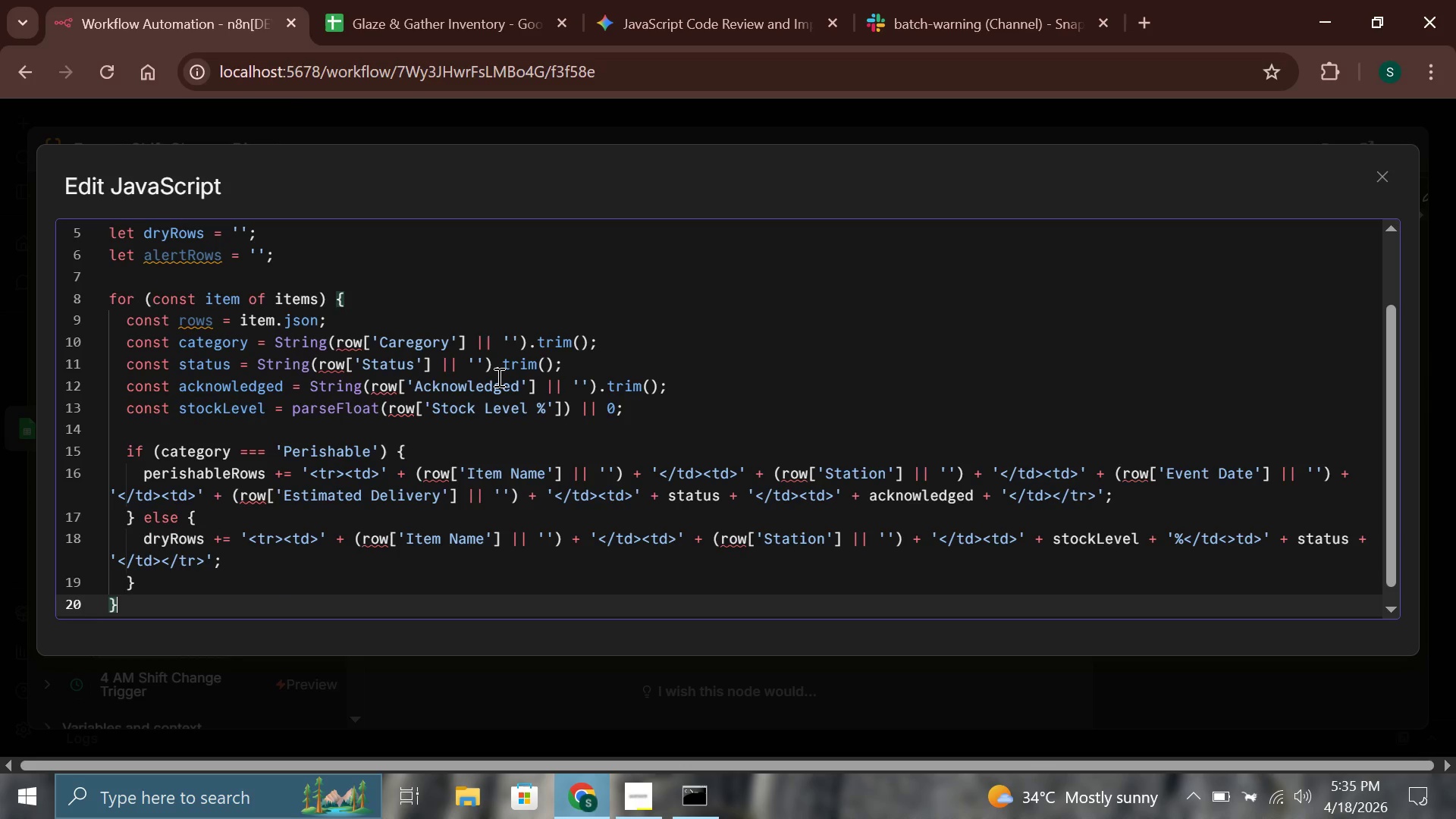 
key(ArrowDown)
 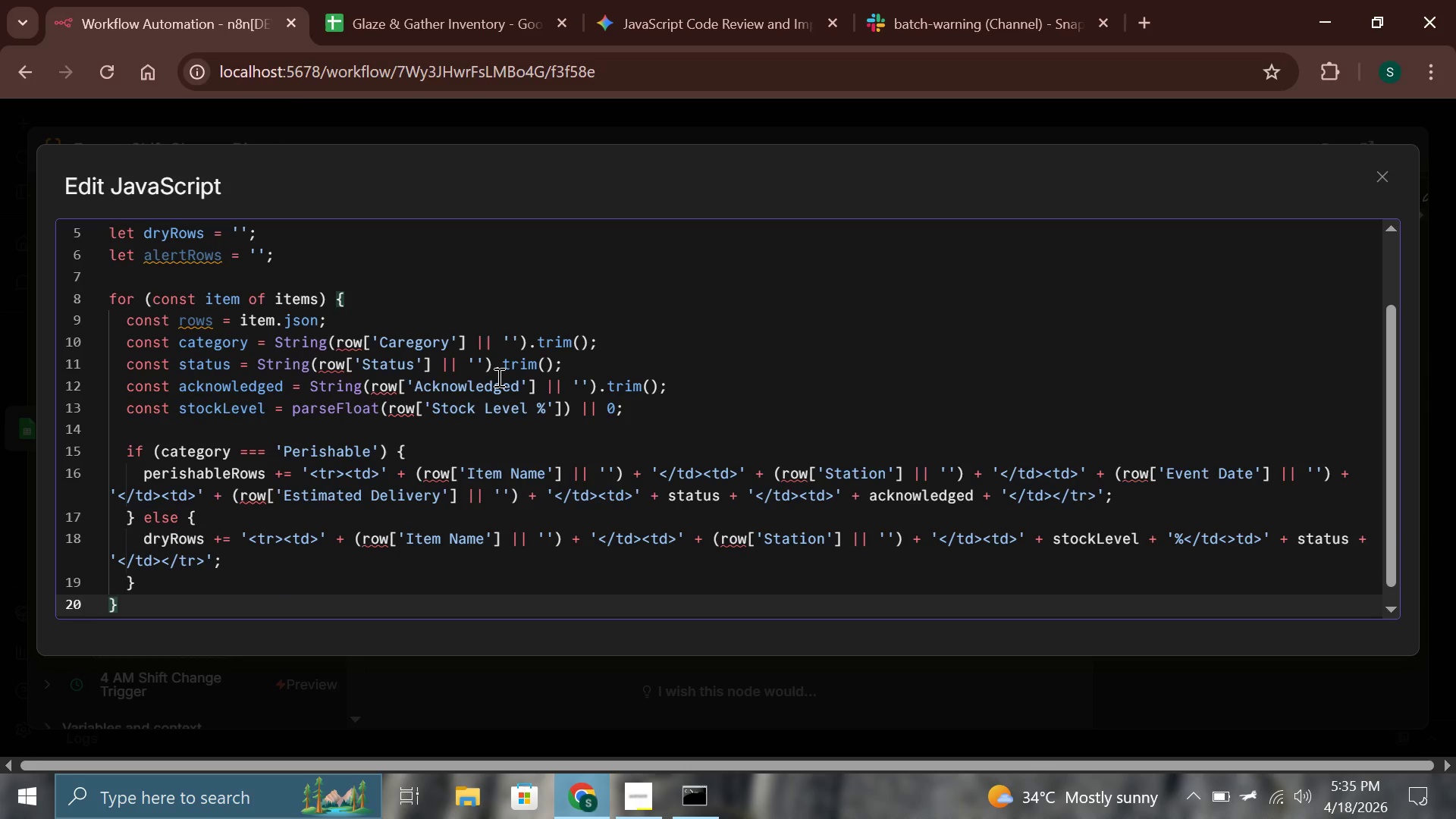 
key(Enter)
 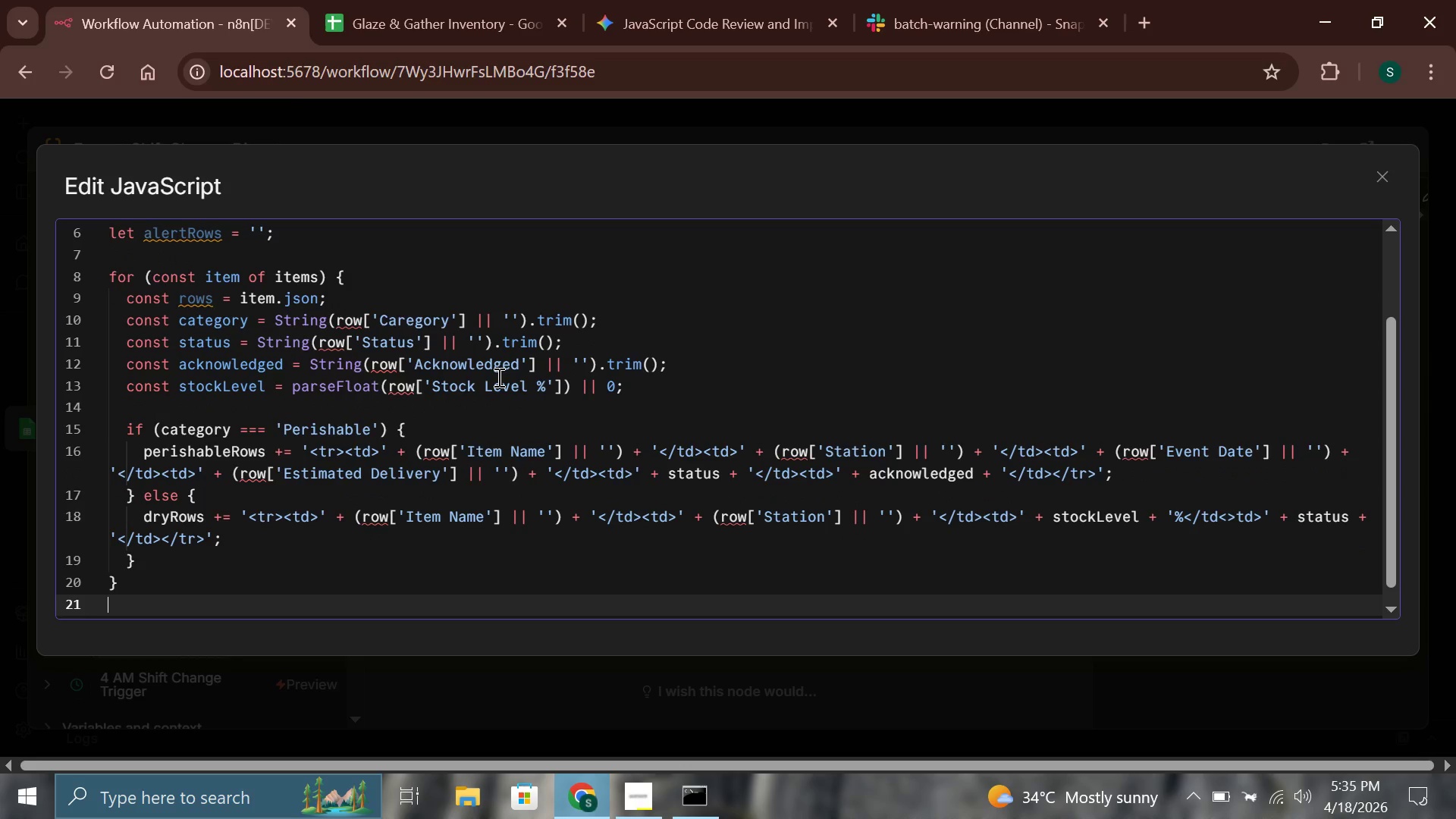 
key(Enter)
 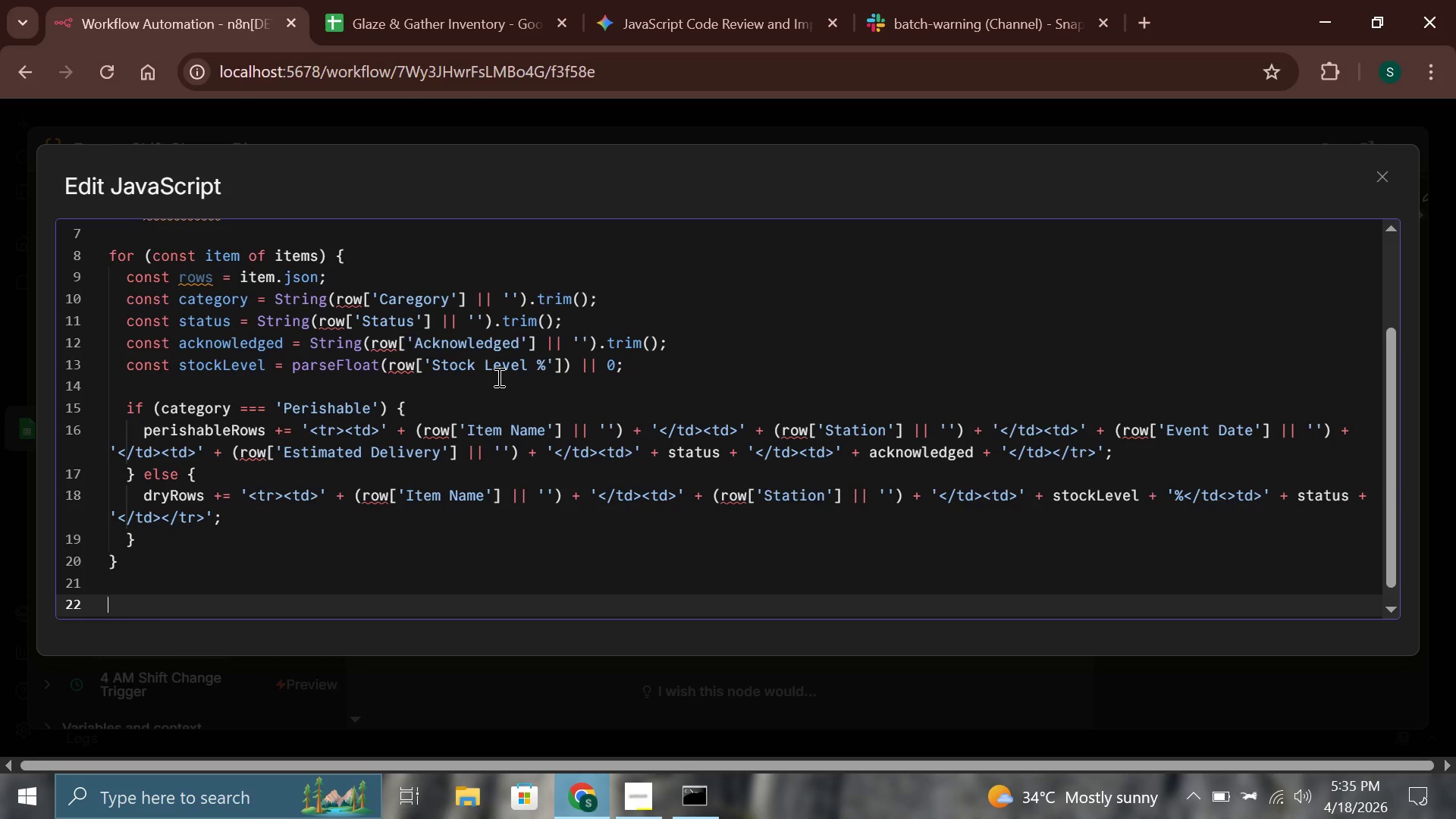 
wait(43.44)
 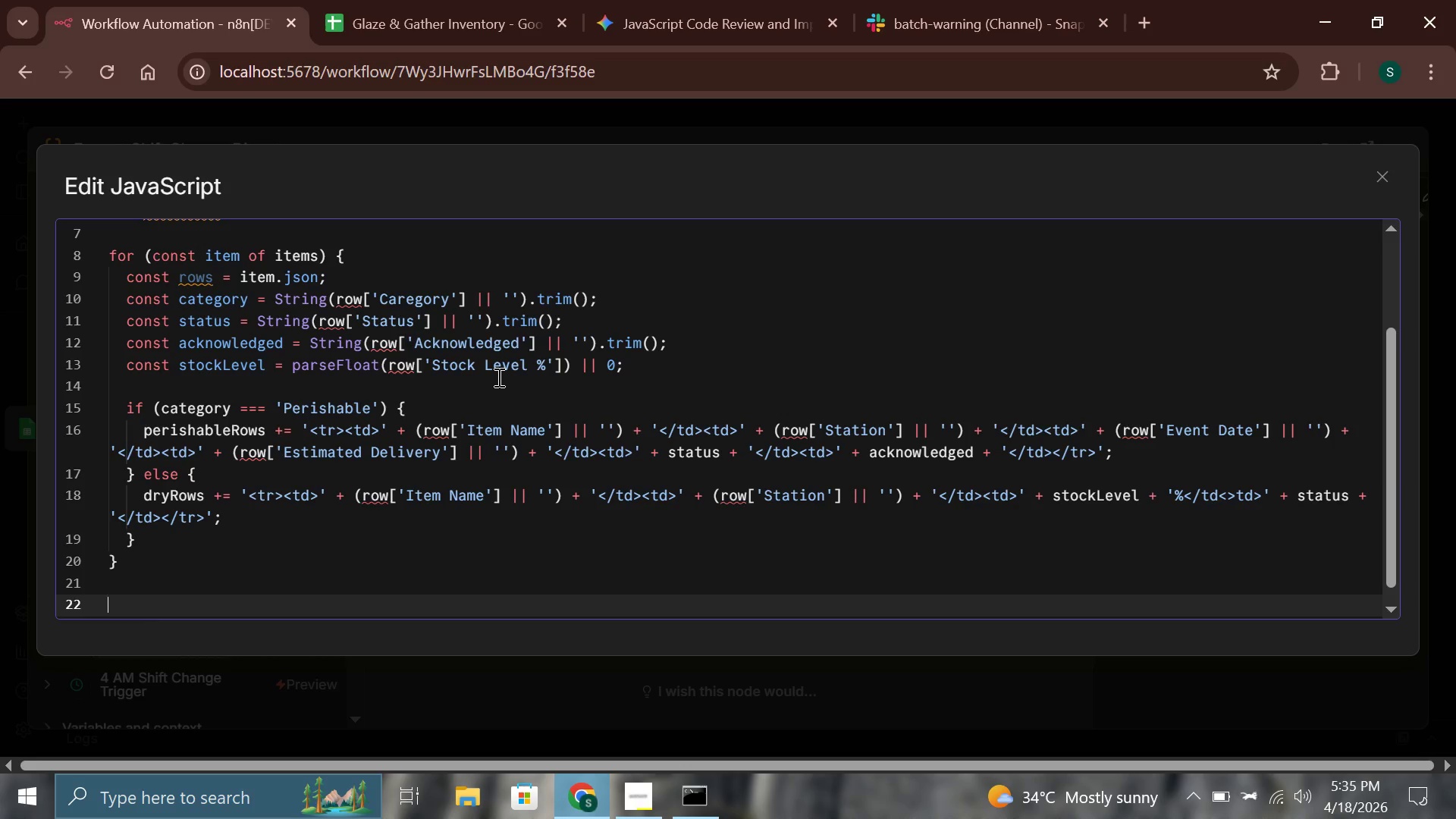 
type(if (!per)
 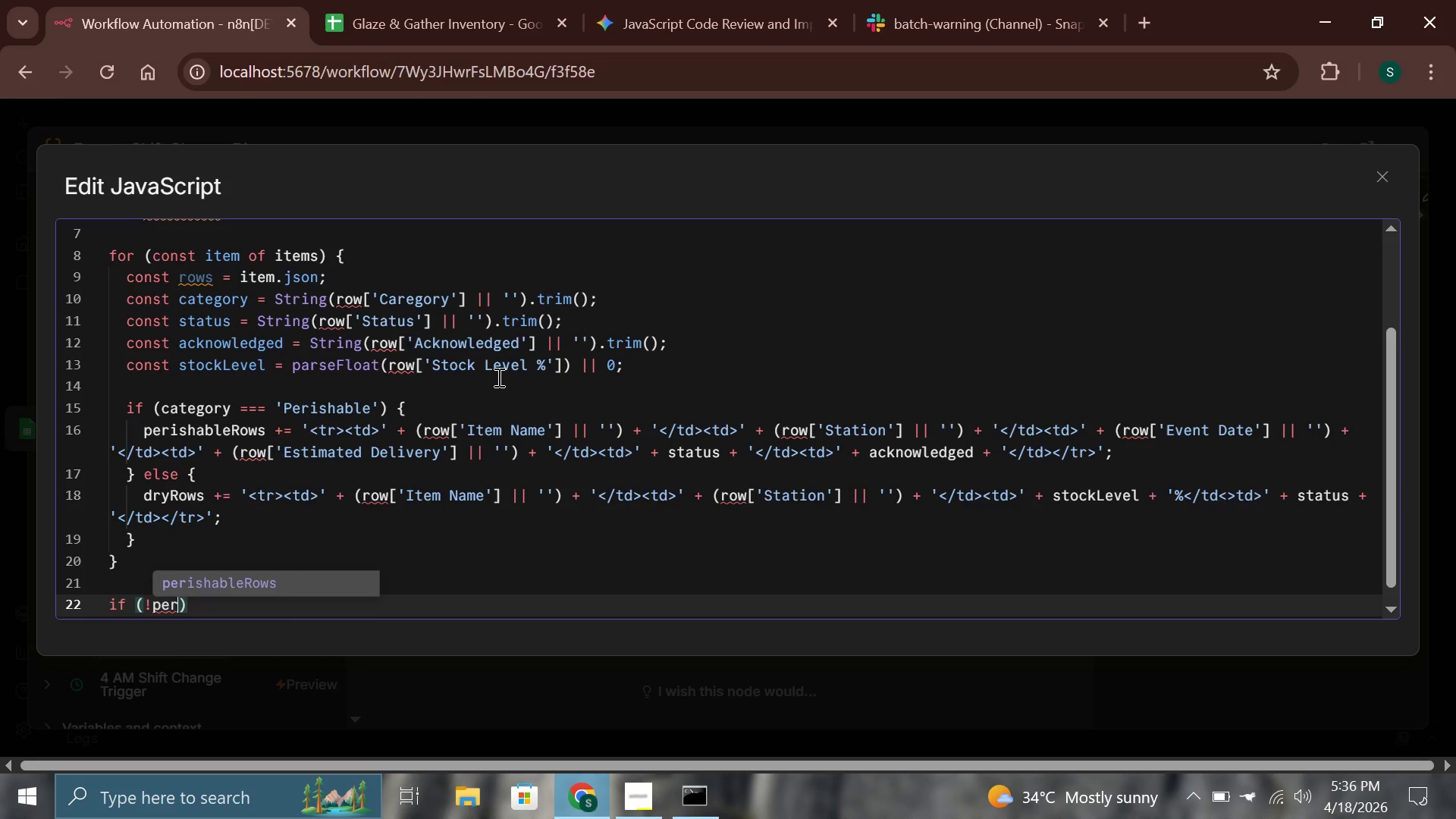 
key(Enter)
 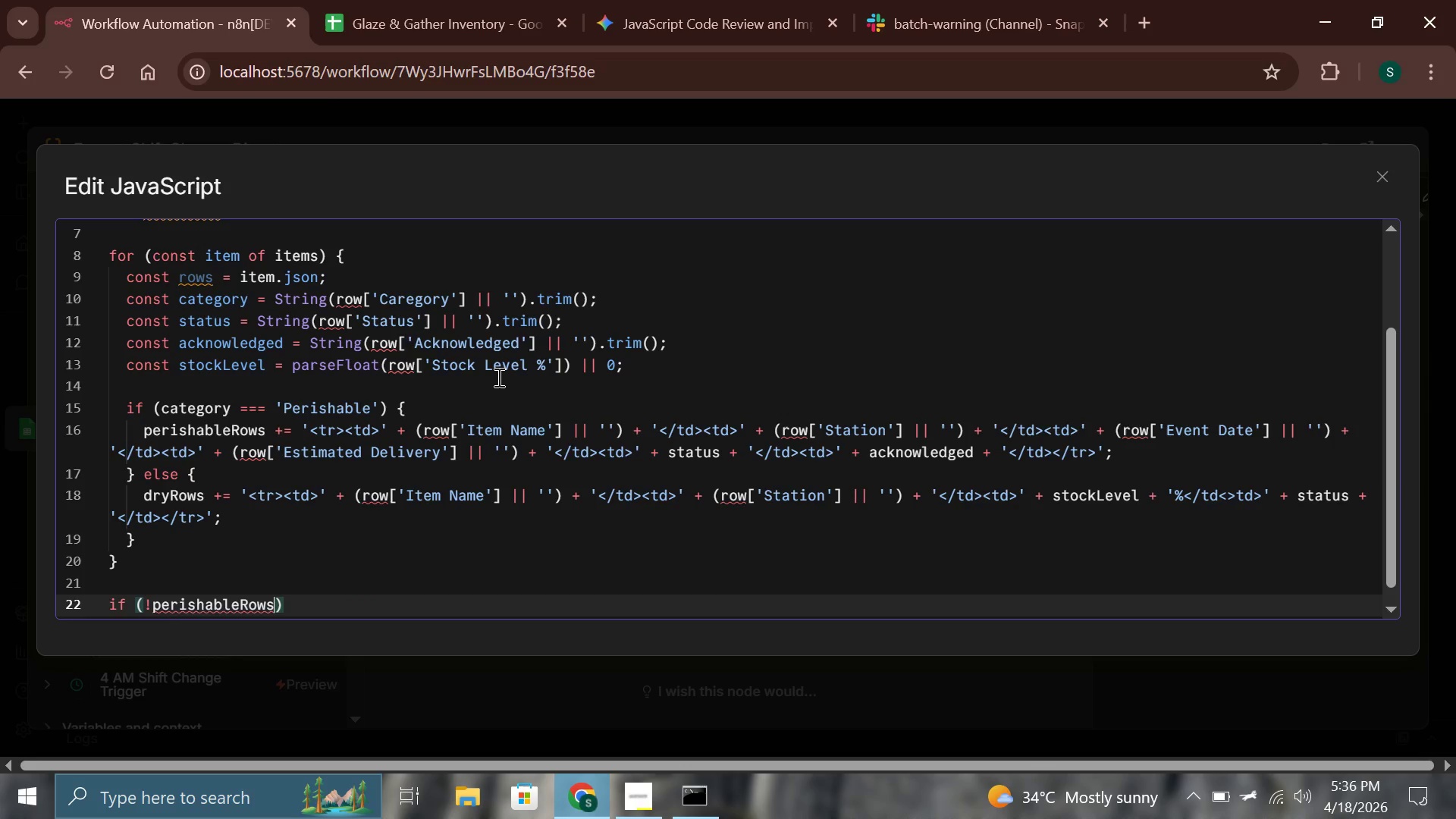 
key(ArrowRight)
 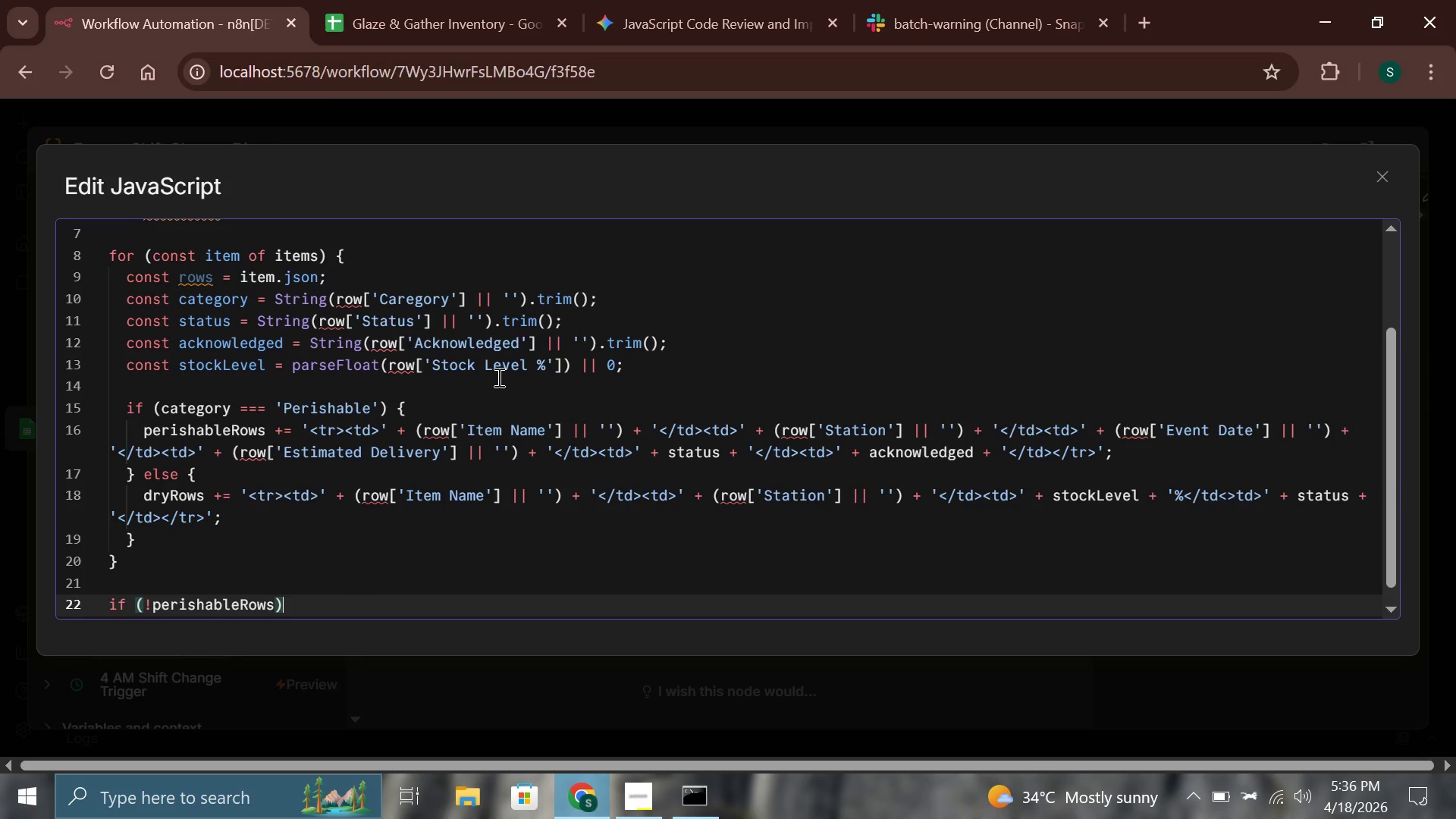 
type( perishableRows = '<tr><td colspan=6)
 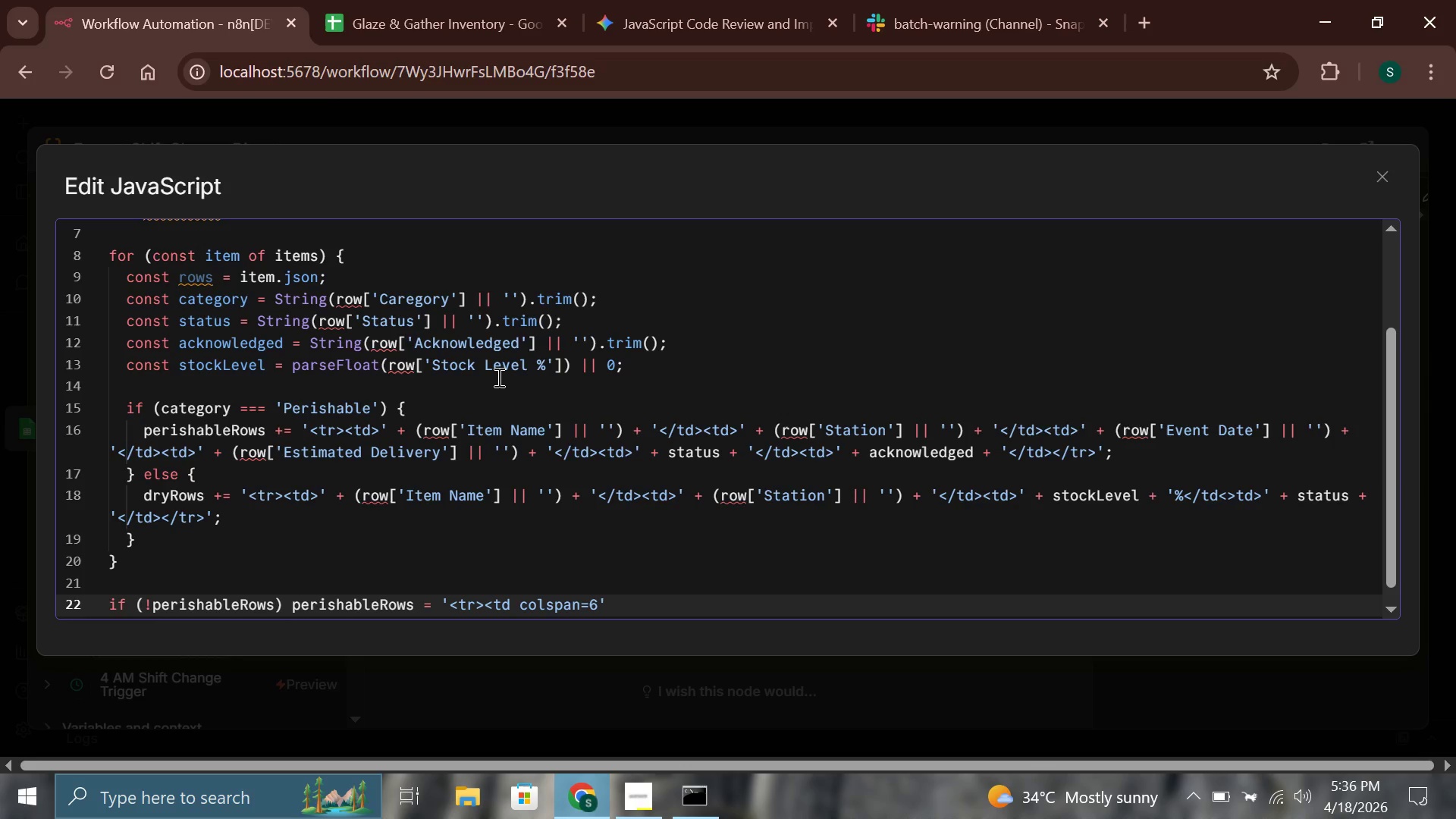 
key(Backspace)
 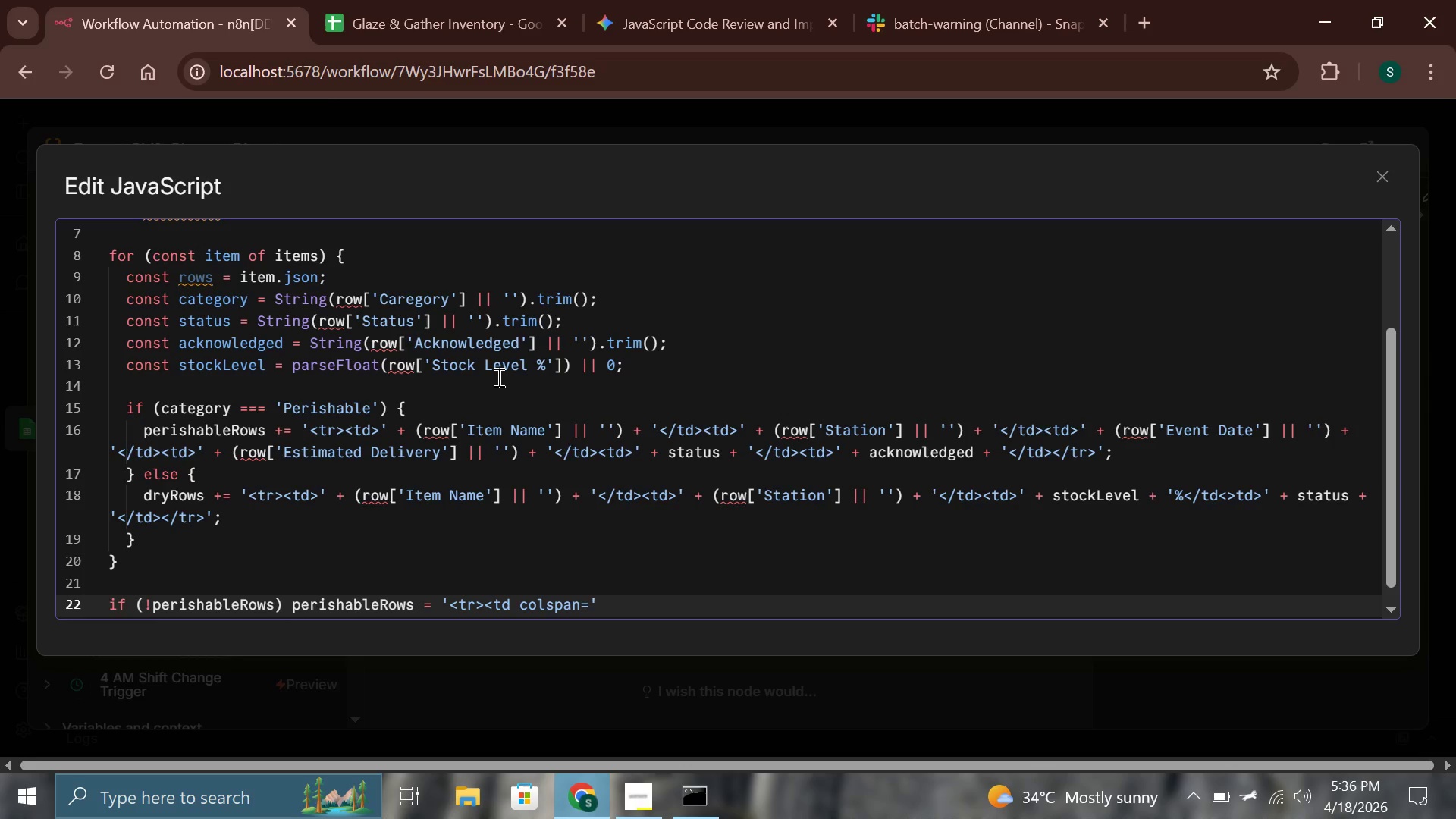 
hold_key(key=ShiftLeft, duration=1.52)
 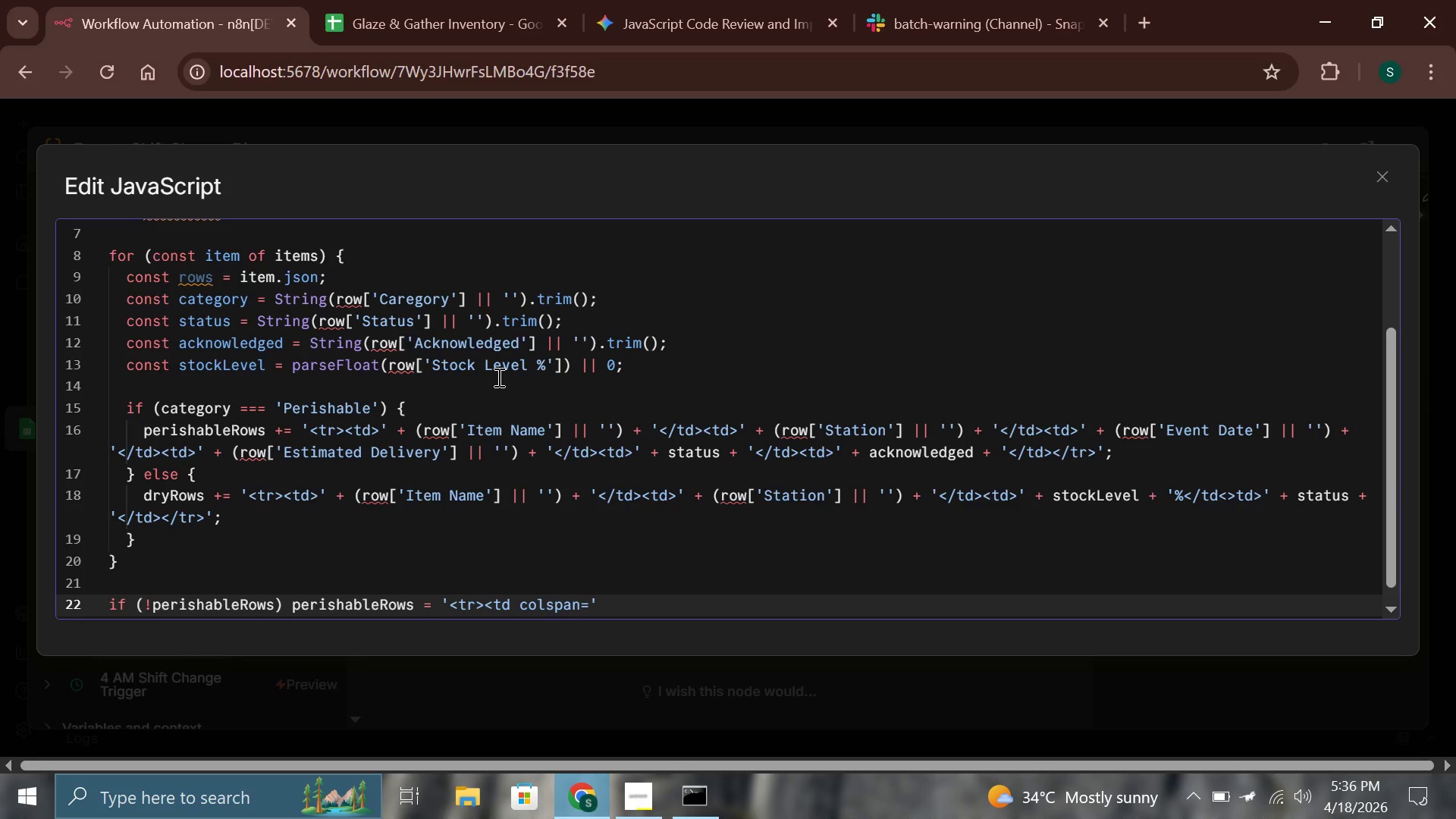 
hold_key(key=ShiftLeft, duration=1.5)
 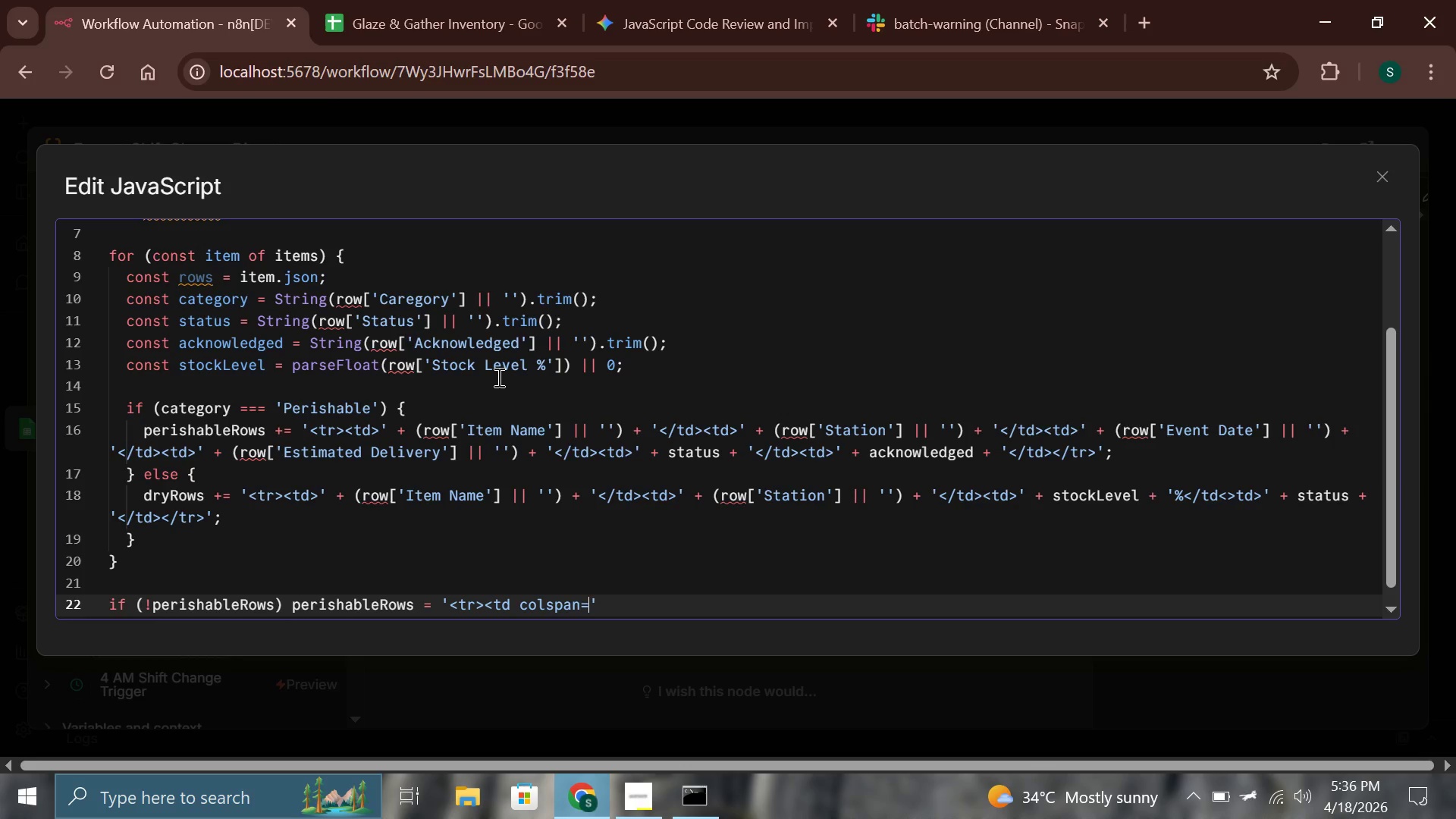 
key(Shift+Quote)
 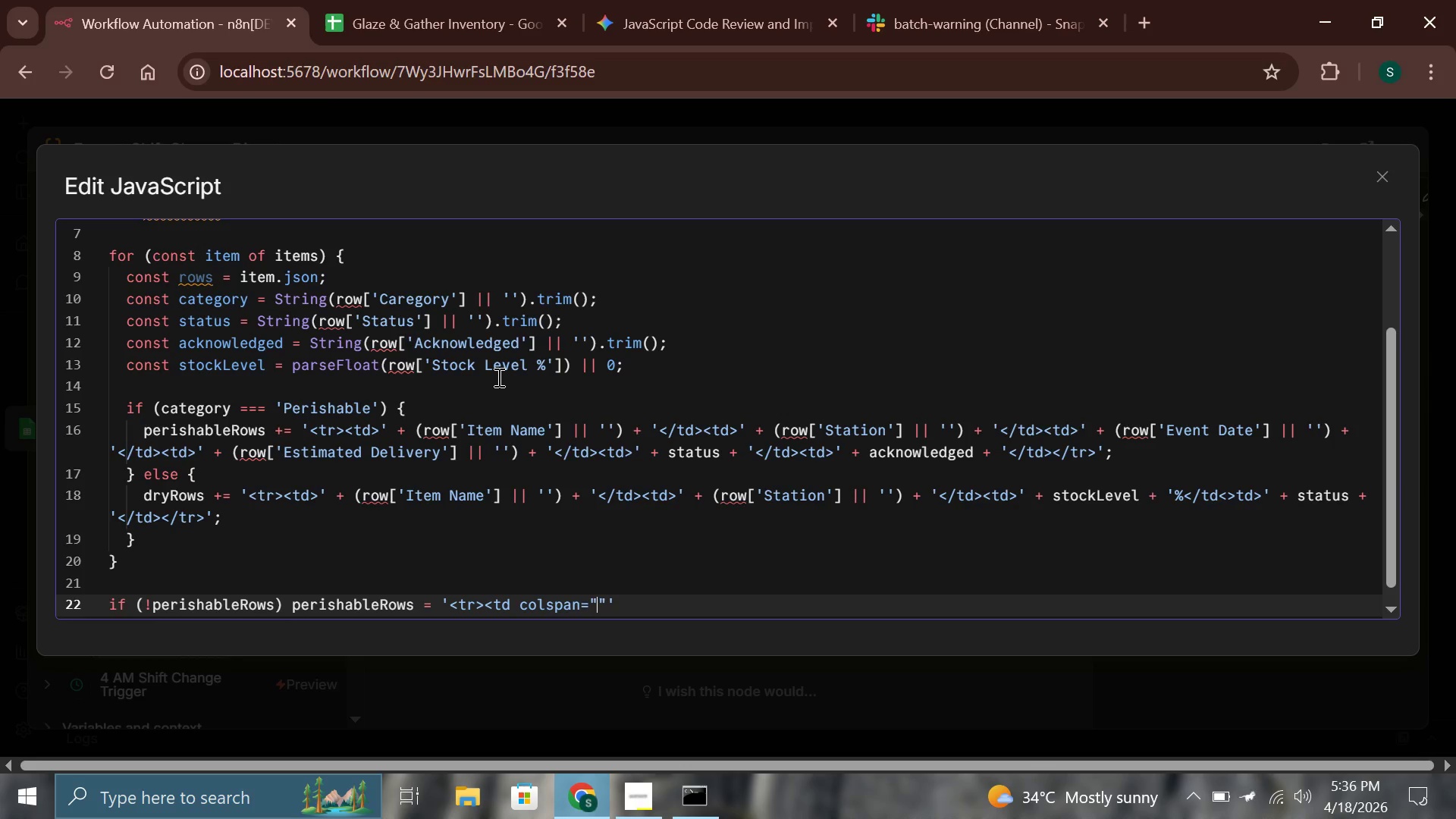 
key(6)
 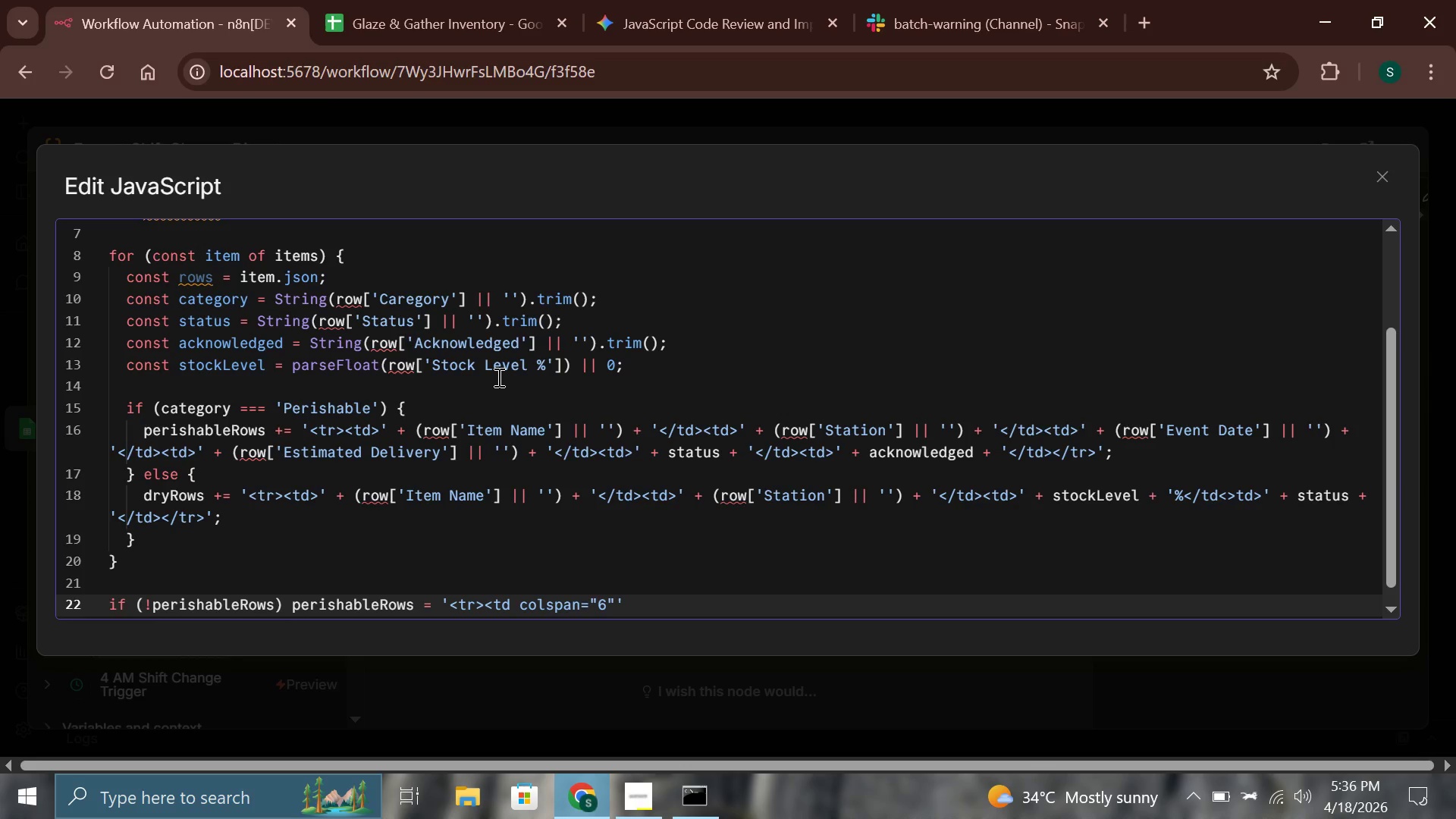 
key(ArrowRight)
 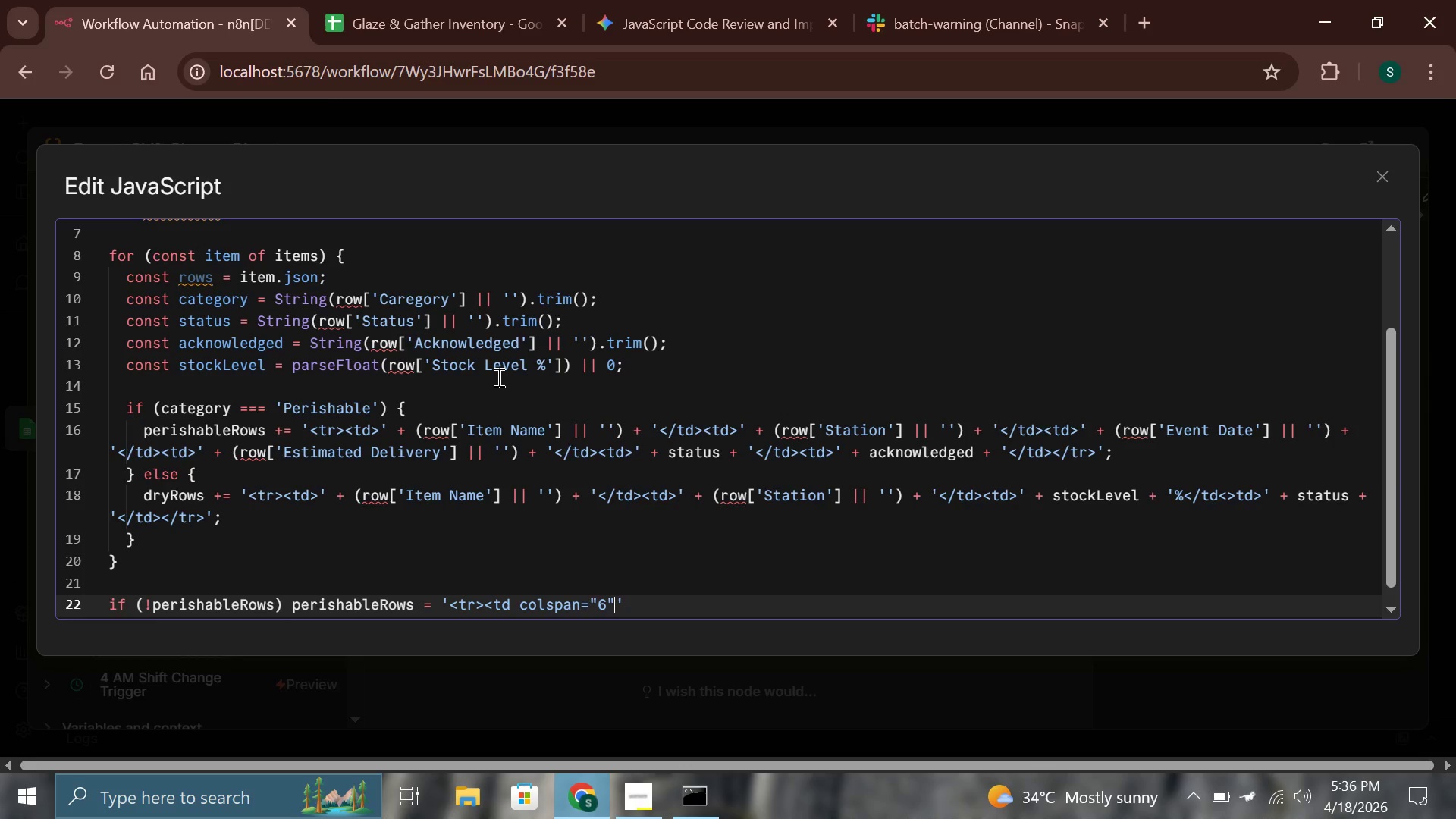 
type( style+)
key(Backspace)
type(="text-align)
 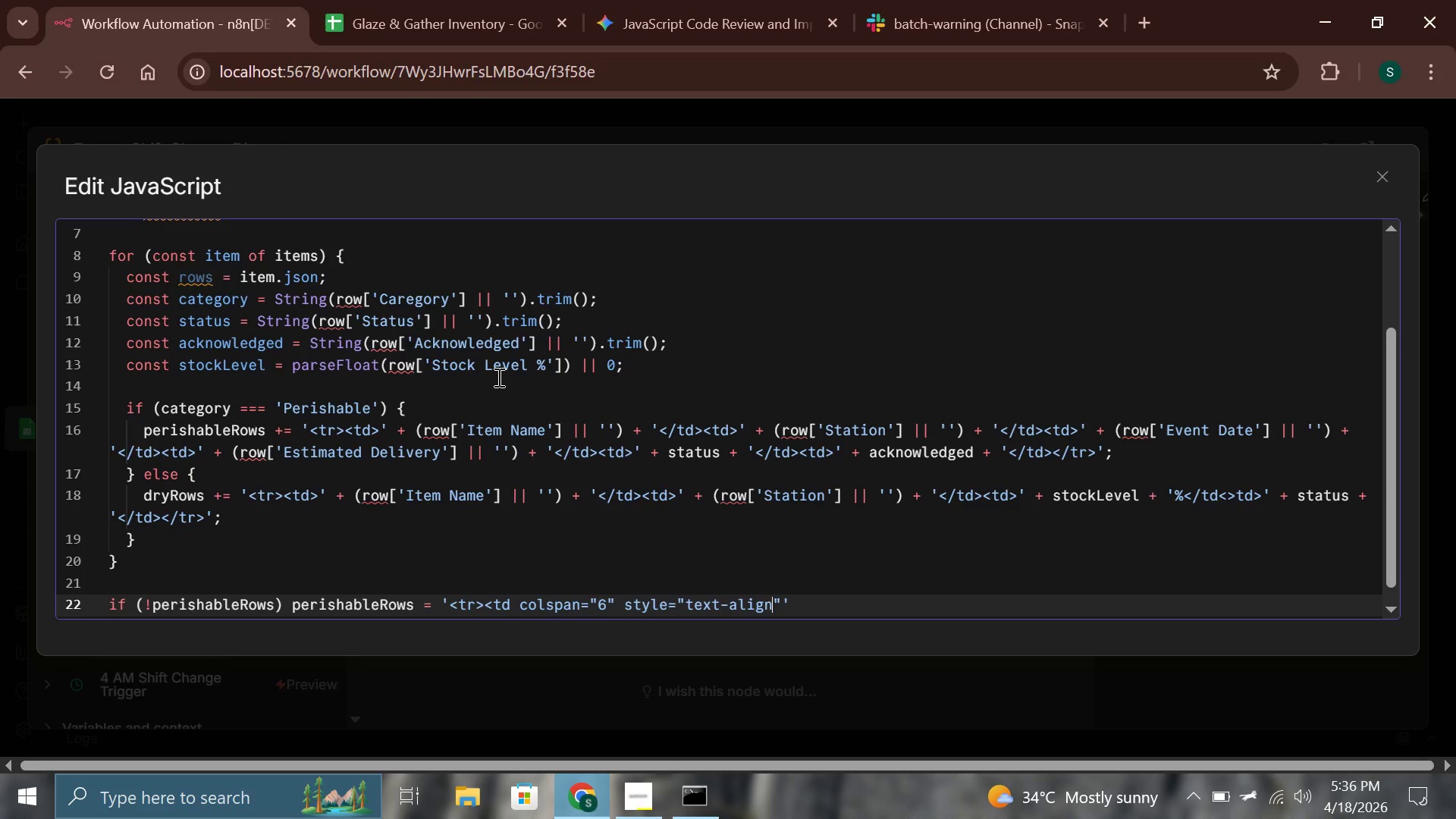 
hold_key(key=ShiftLeft, duration=1.51)
 